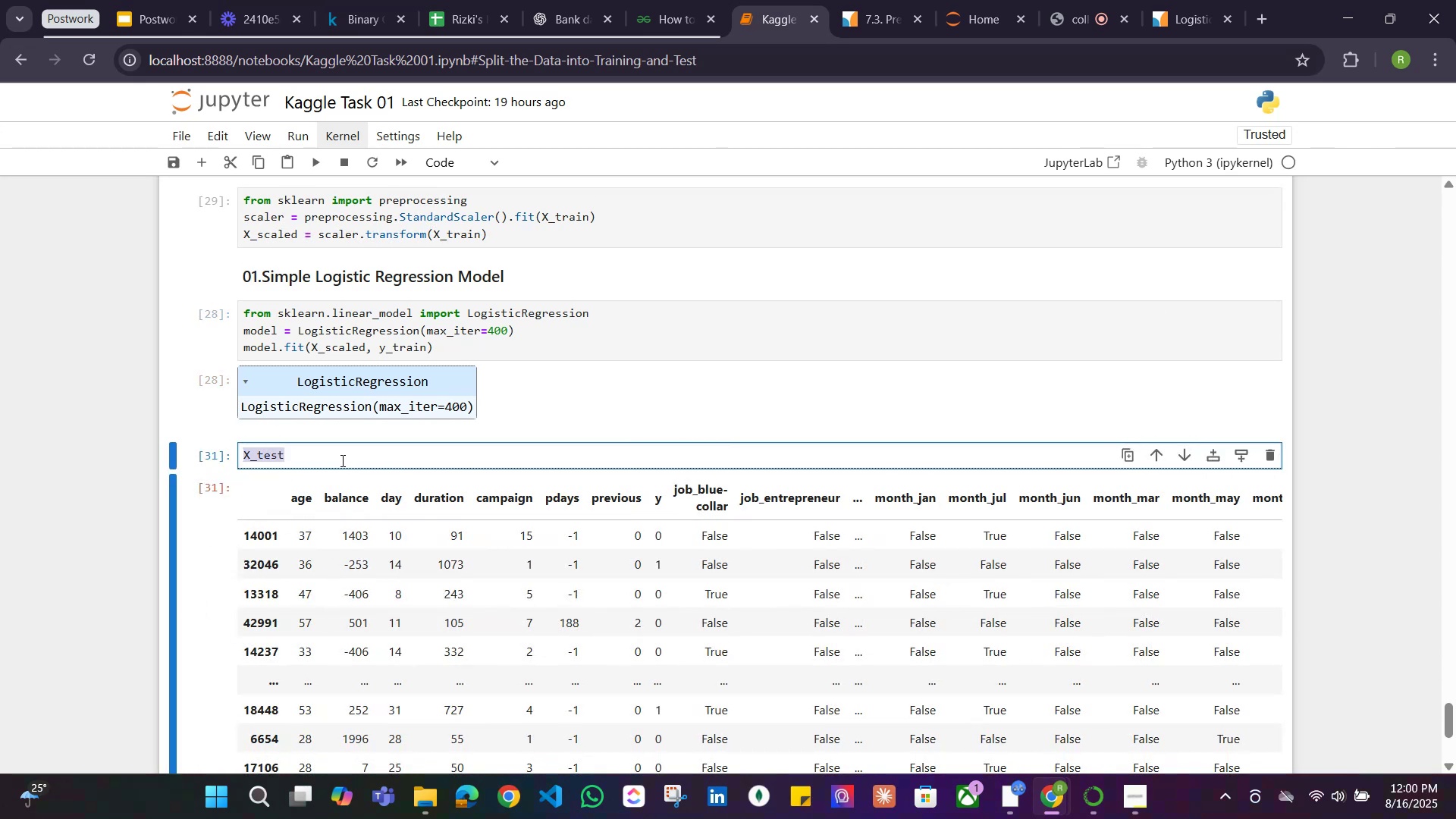 
scroll: coordinate [341, 460], scroll_direction: up, amount: 2.0
 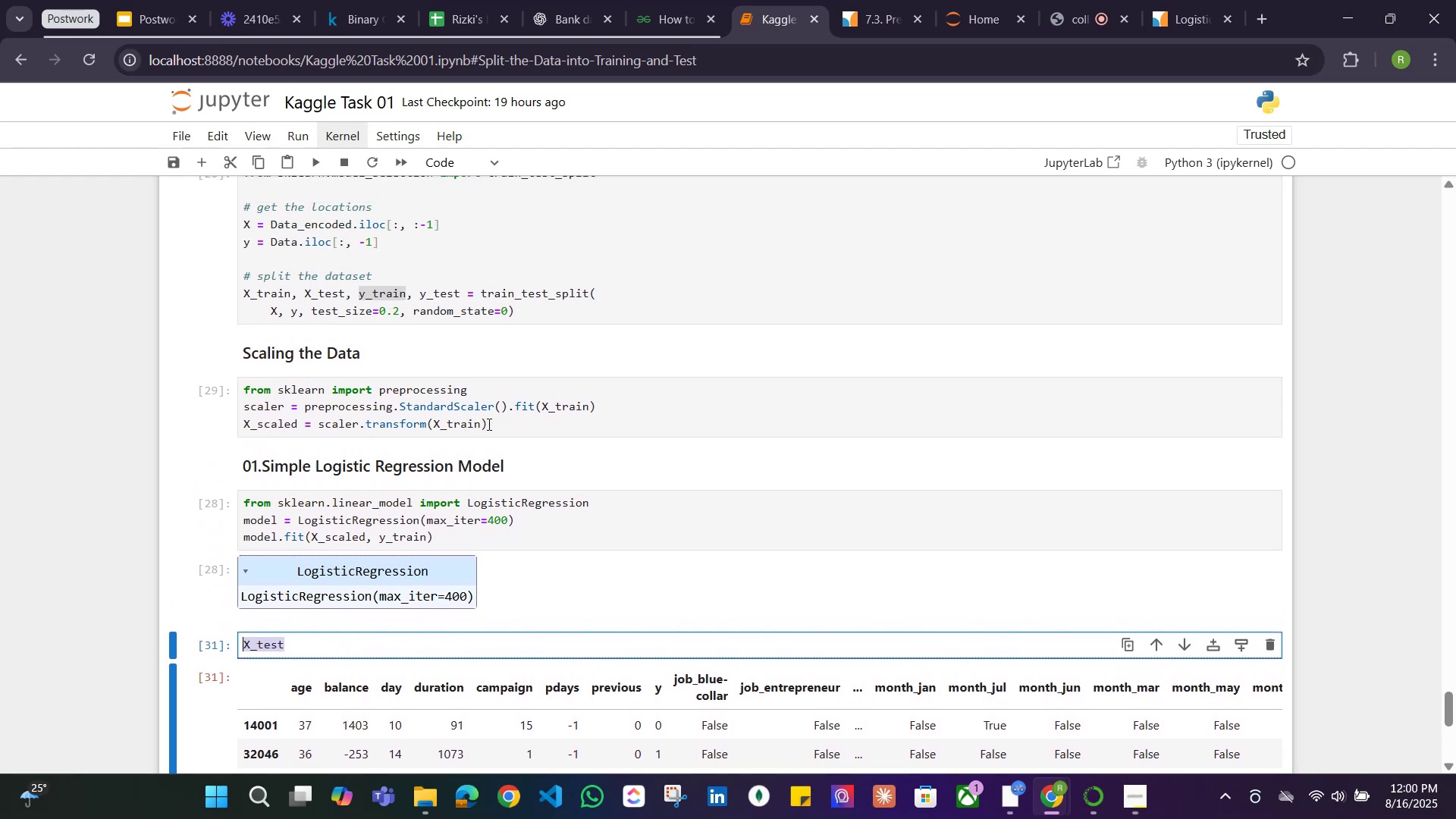 
left_click_drag(start_coordinate=[494, 424], to_coordinate=[237, 421])
 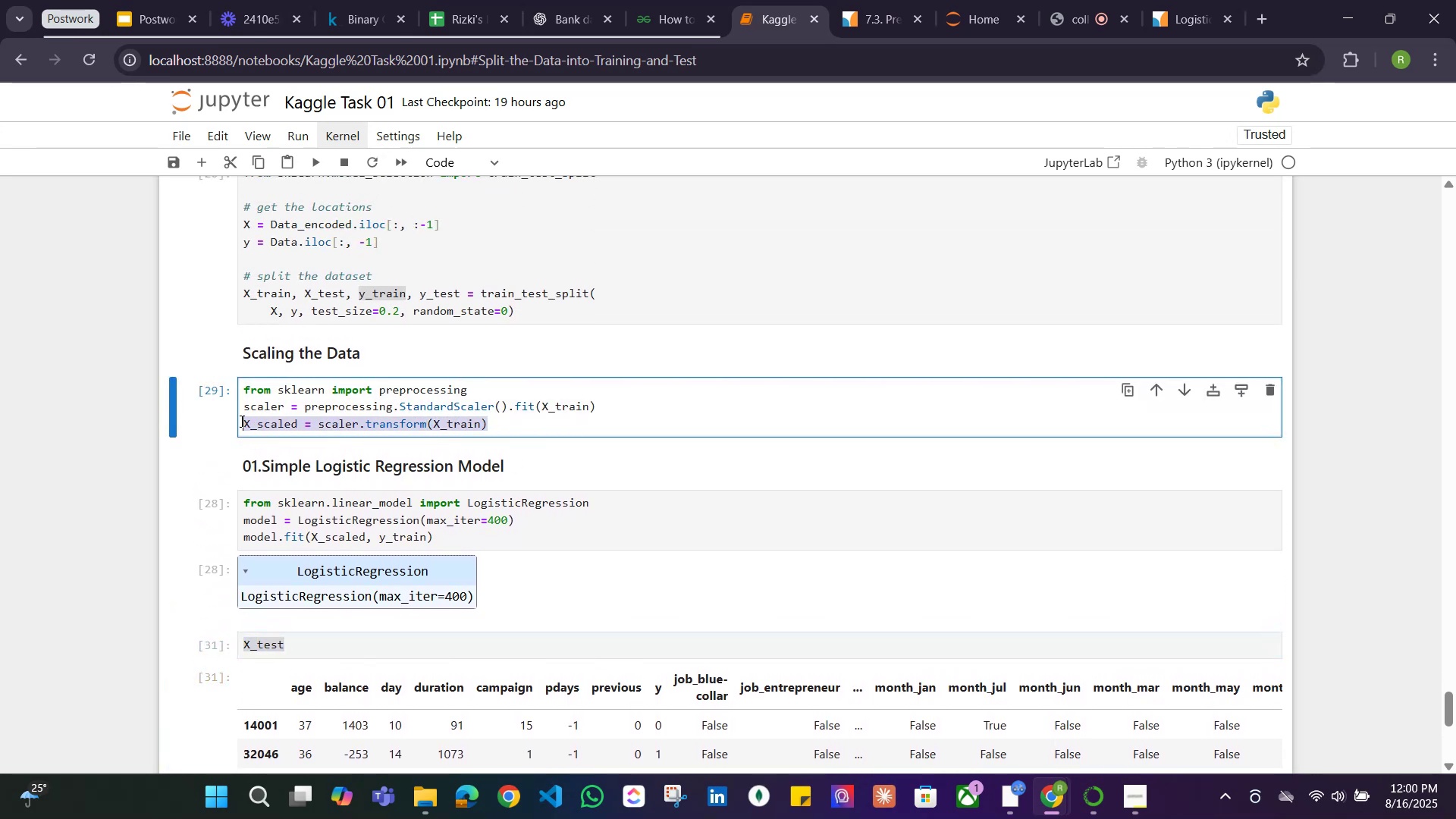 
key(Control+C)
 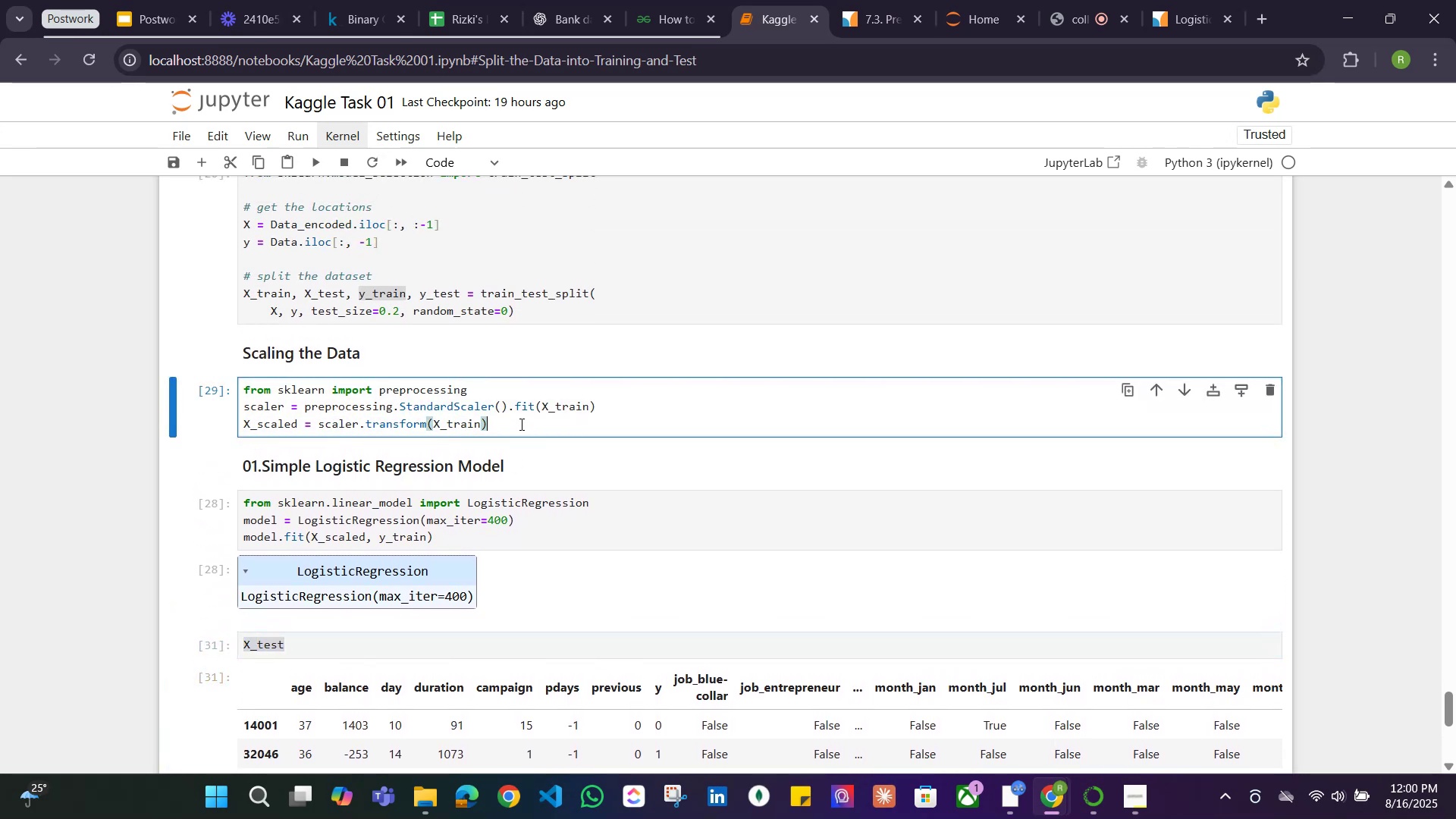 
left_click([520, 424])
 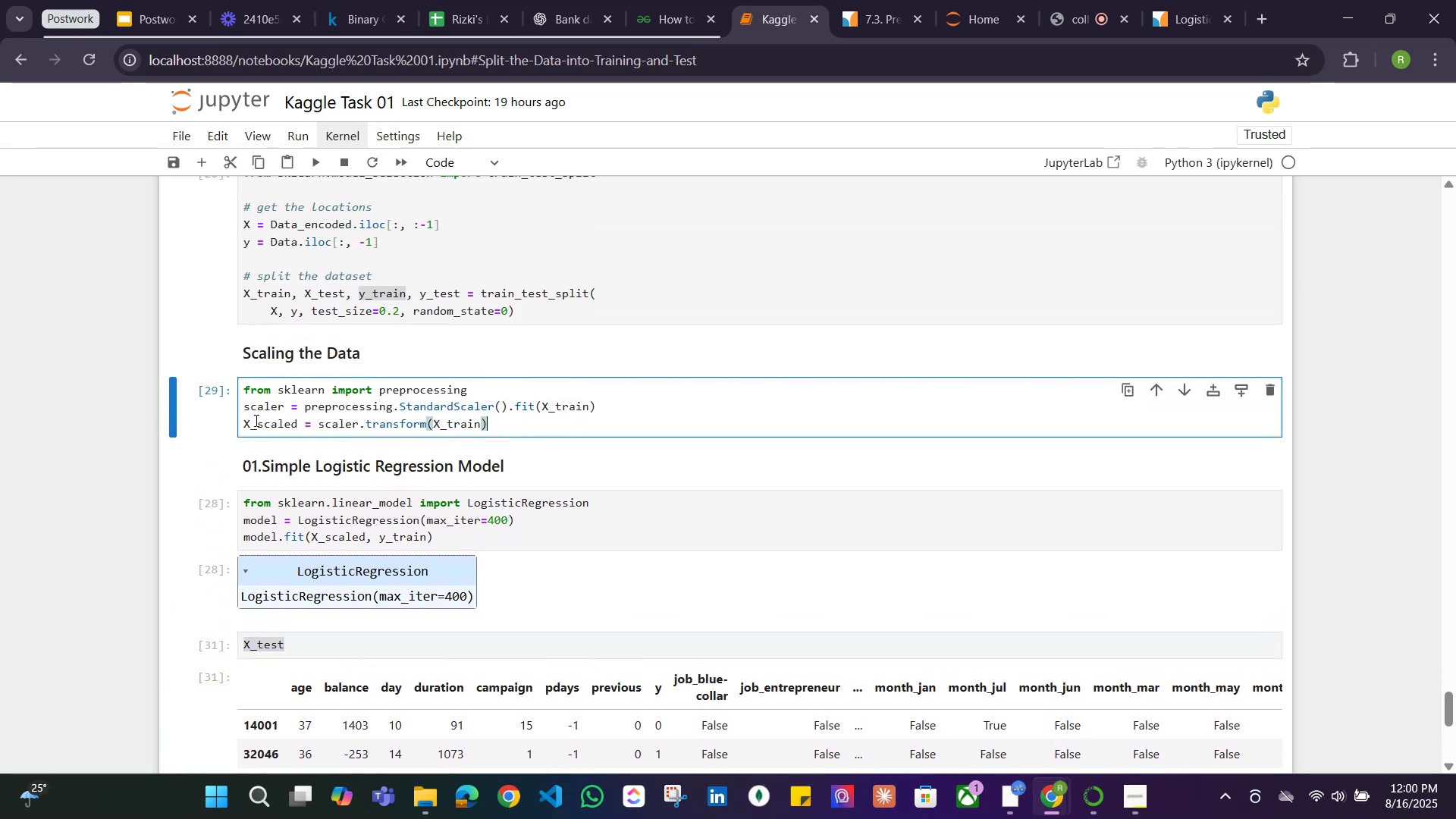 
left_click([257, 424])
 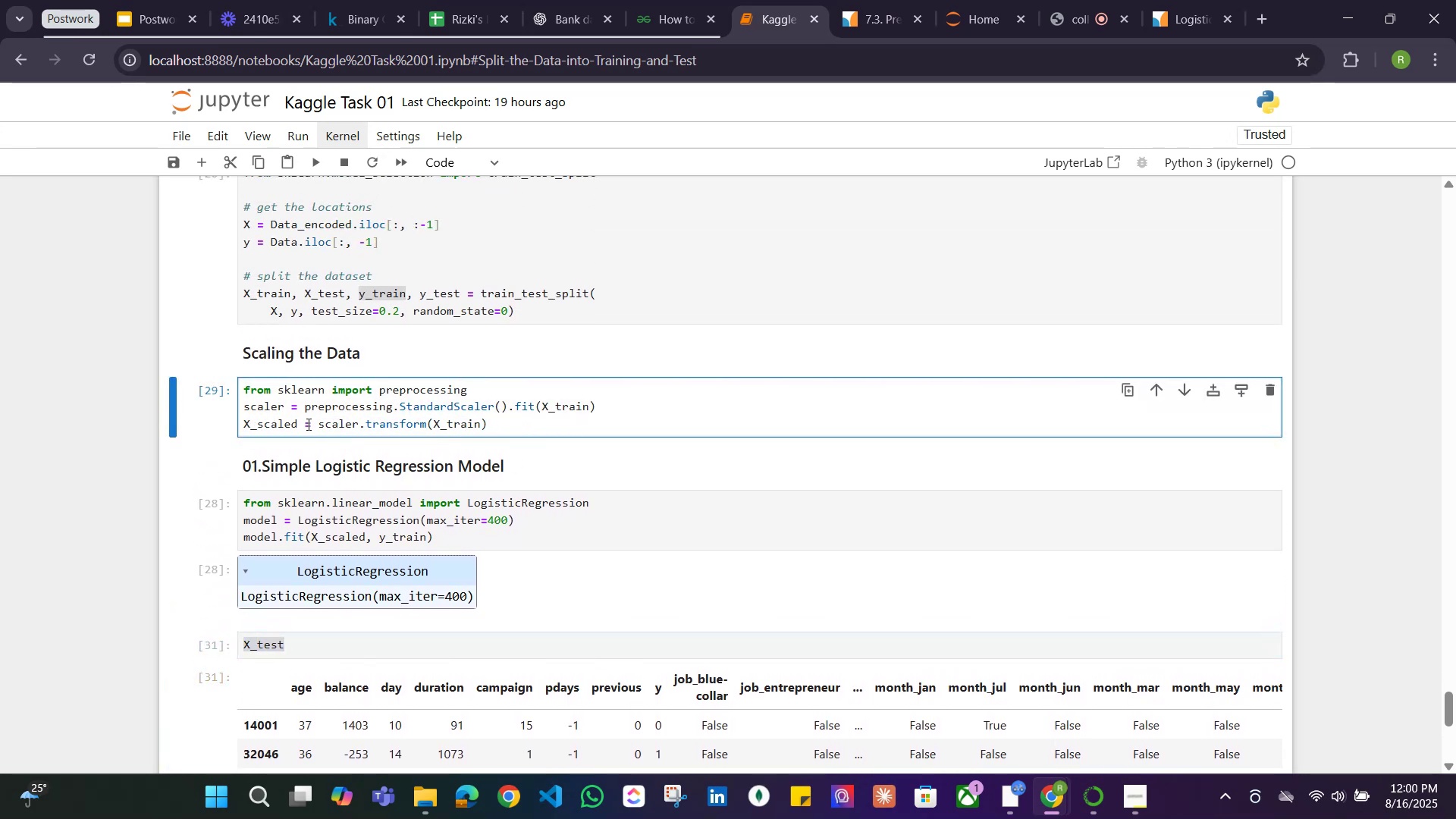 
type(train_)
 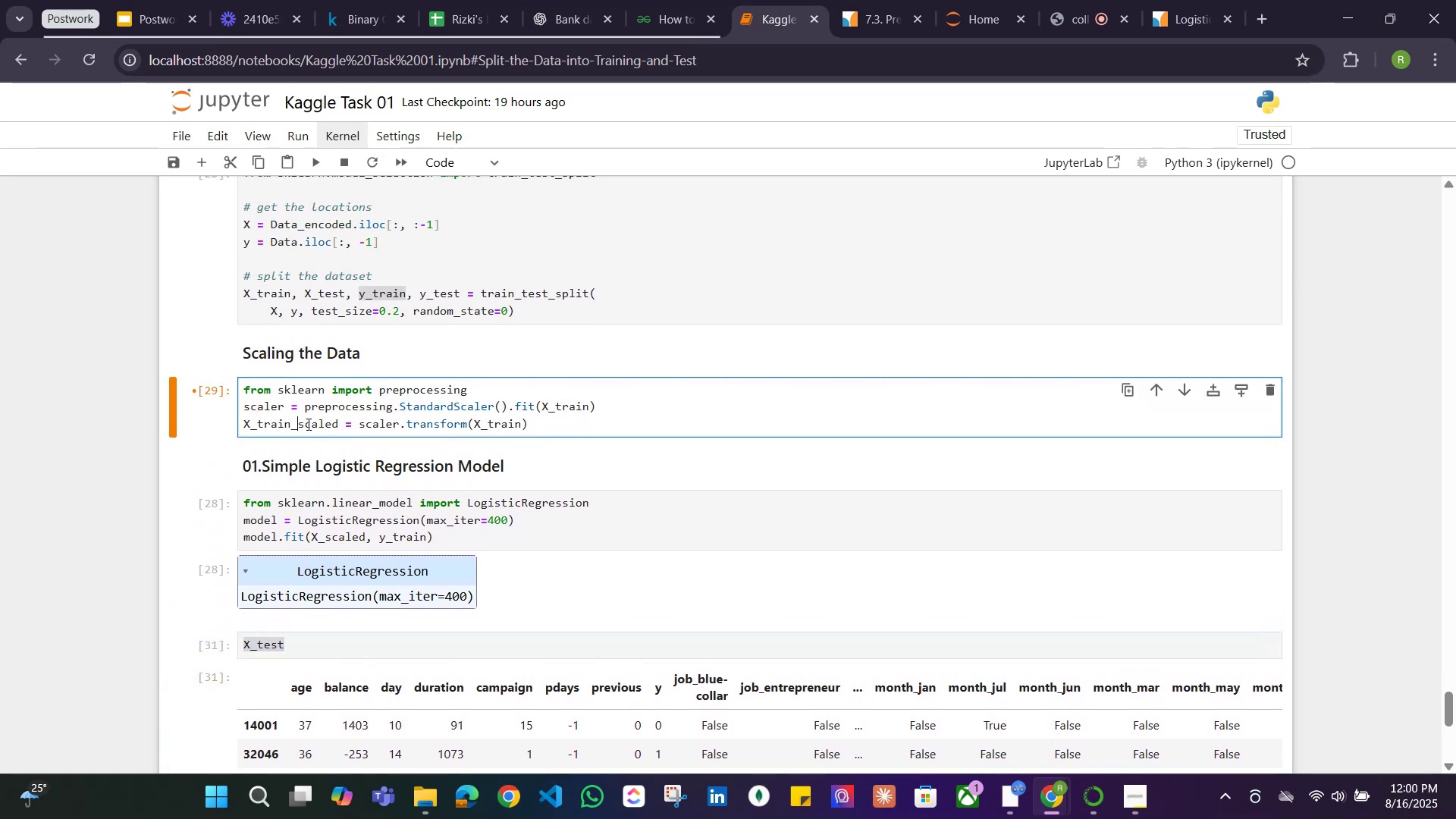 
left_click([329, 539])
 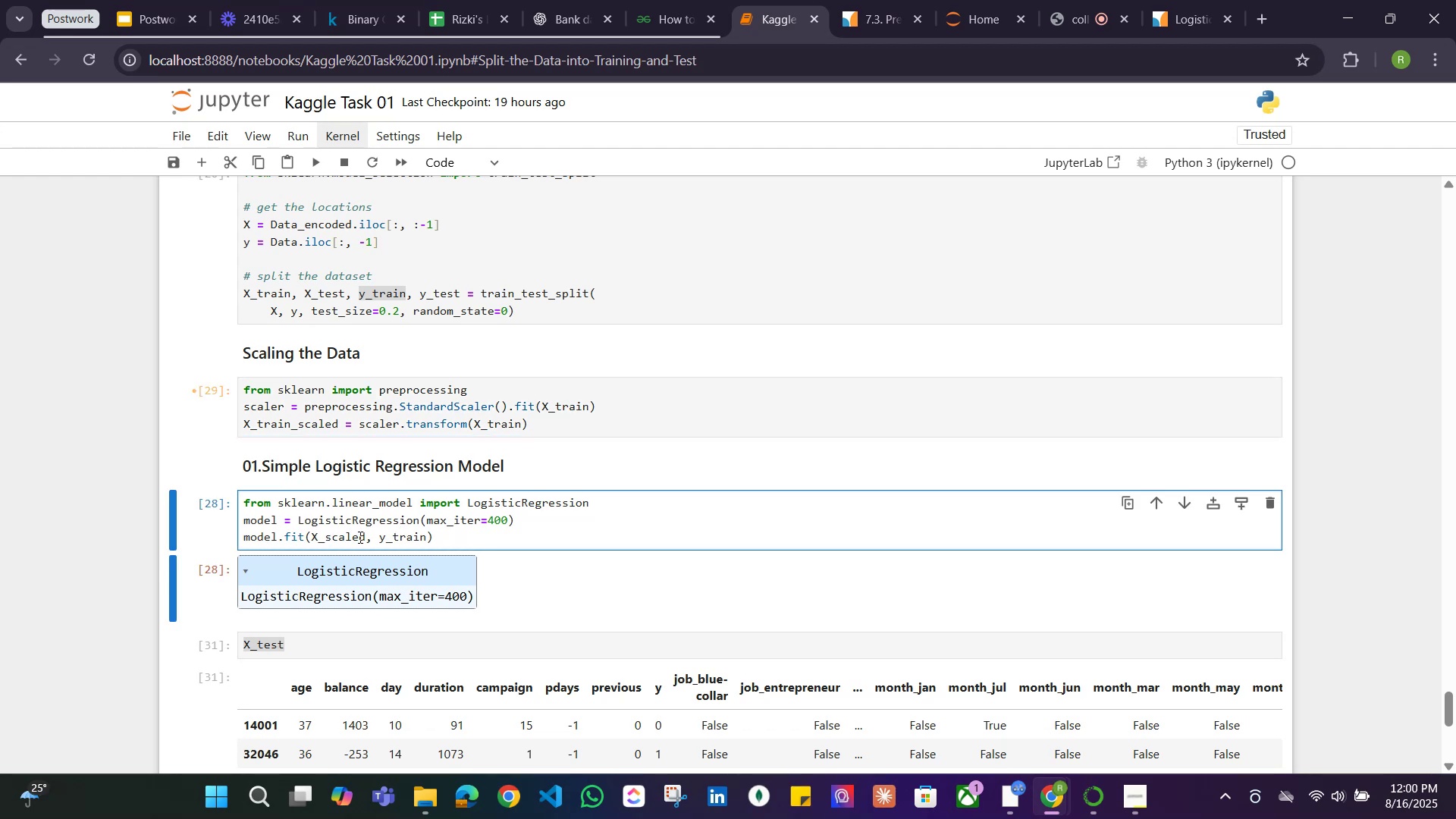 
key(ArrowLeft)
 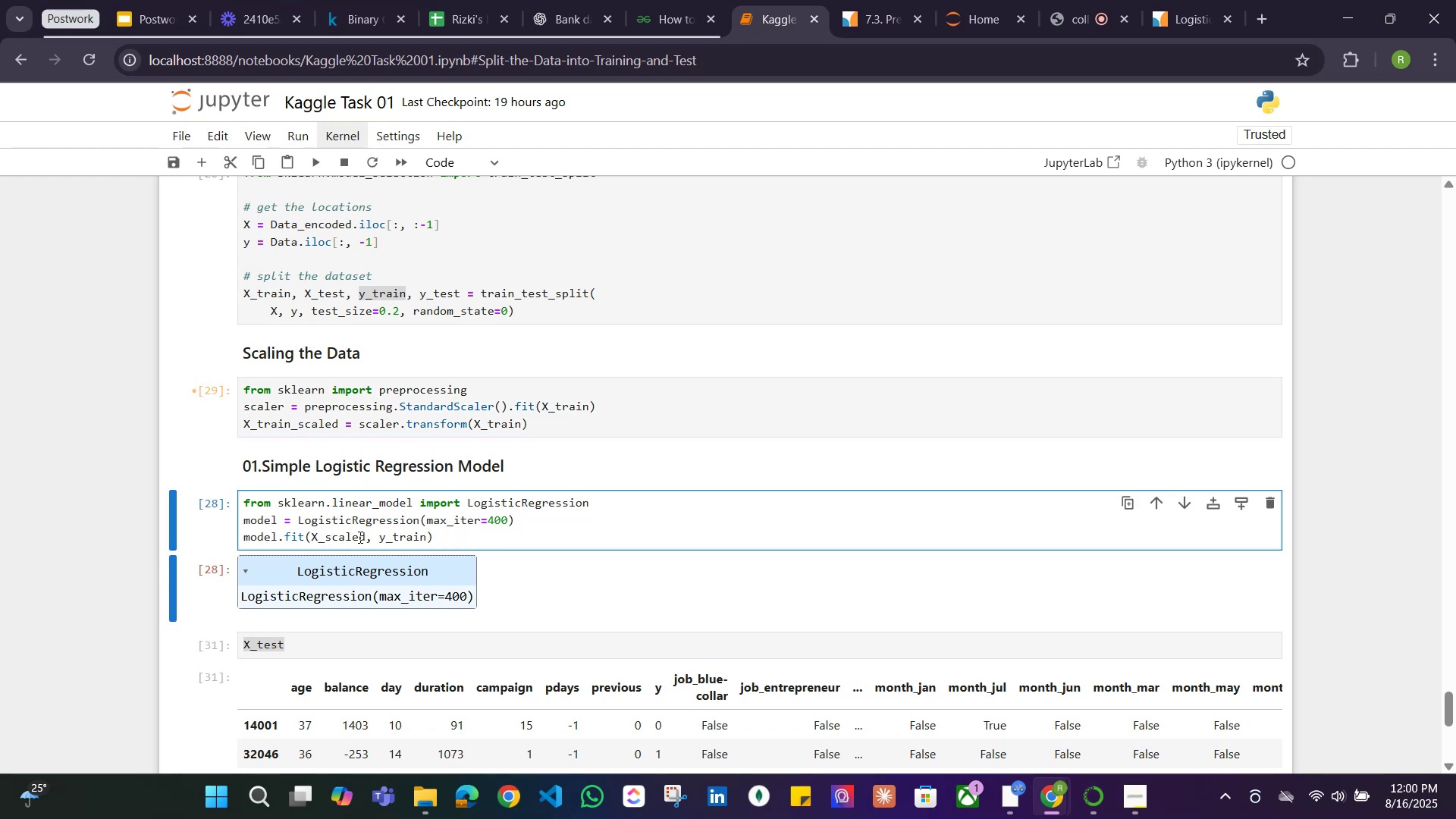 
type(train_)
 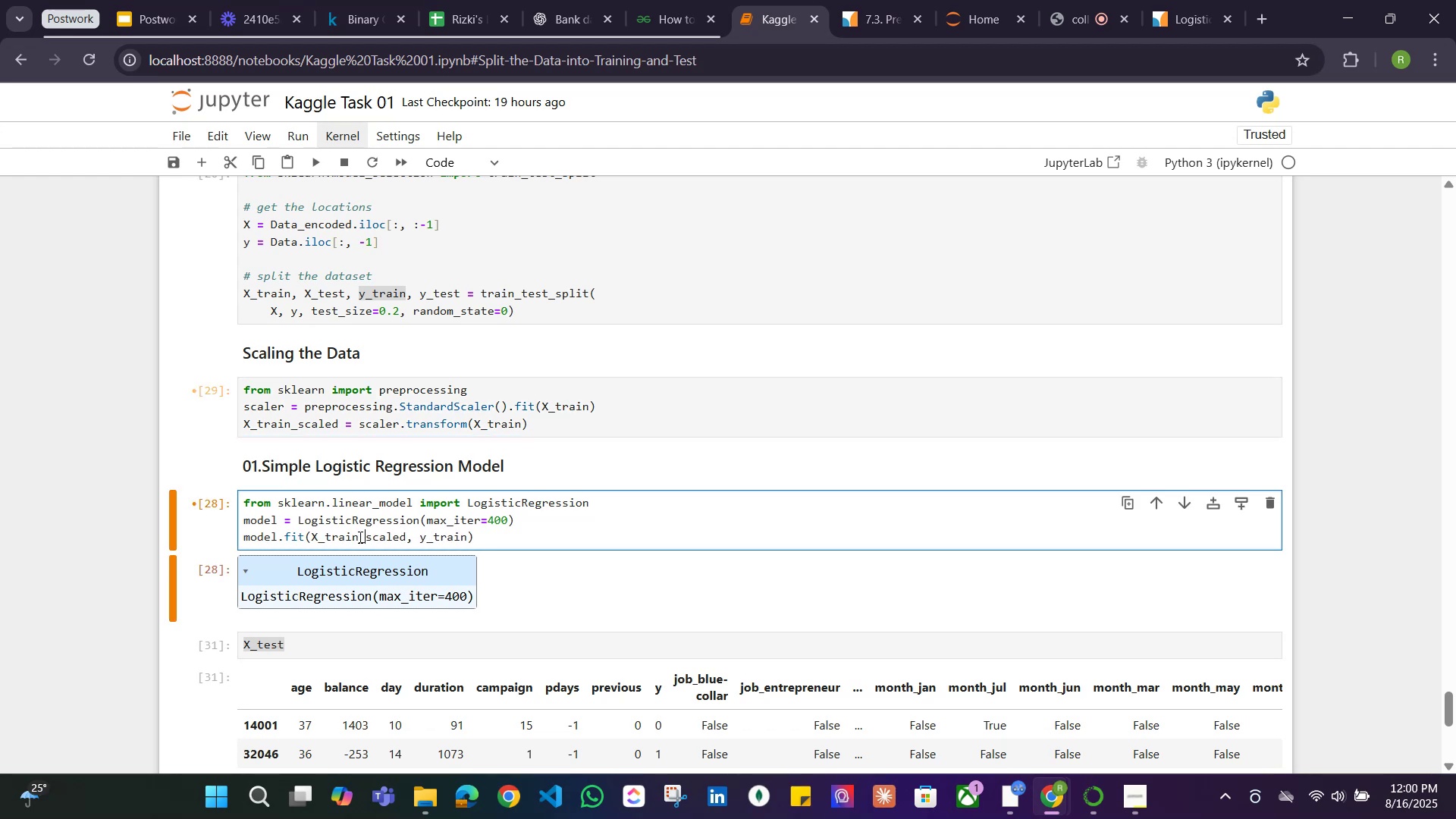 
left_click([635, 421])
 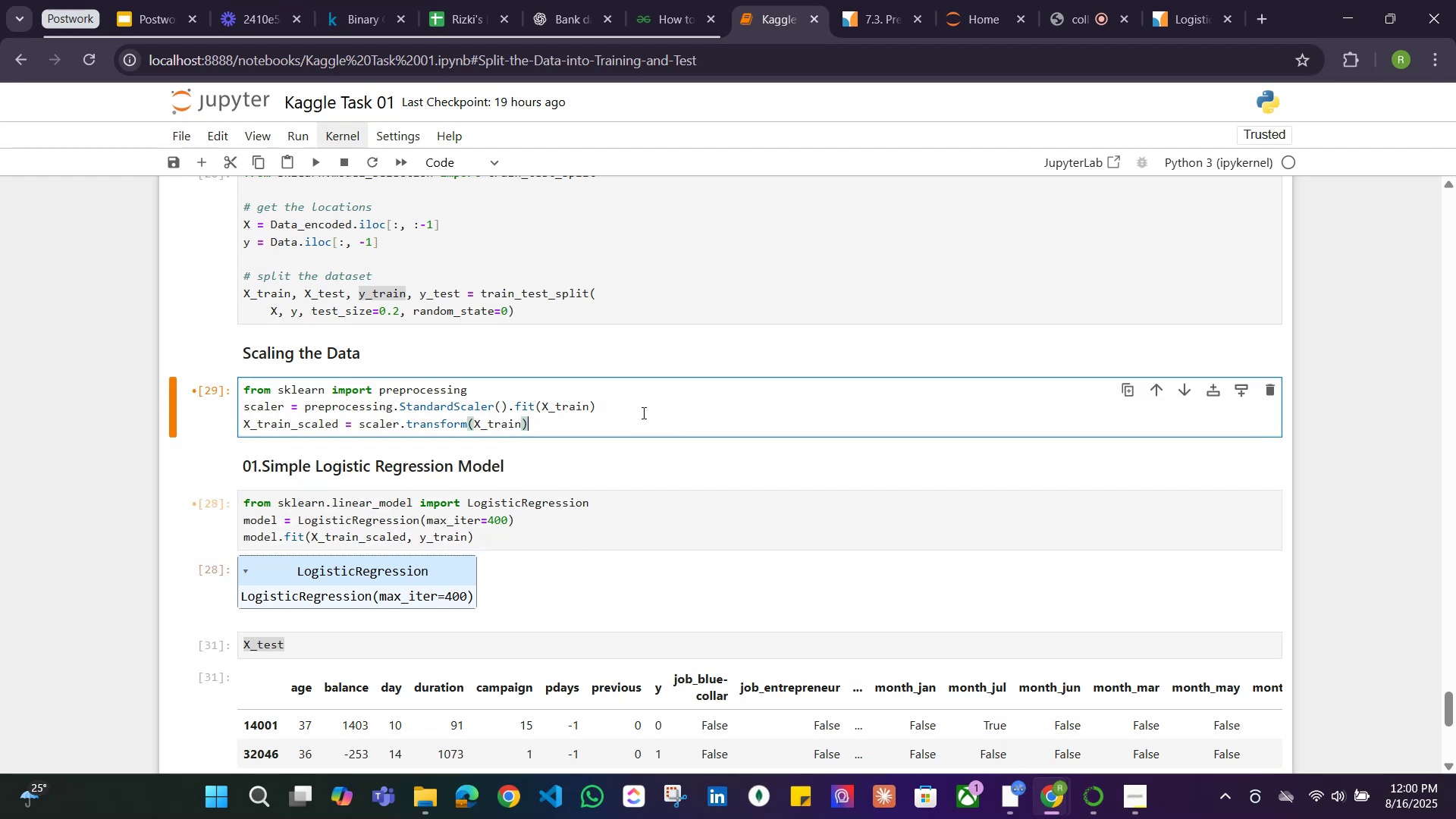 
key(Shift+ShiftRight)
 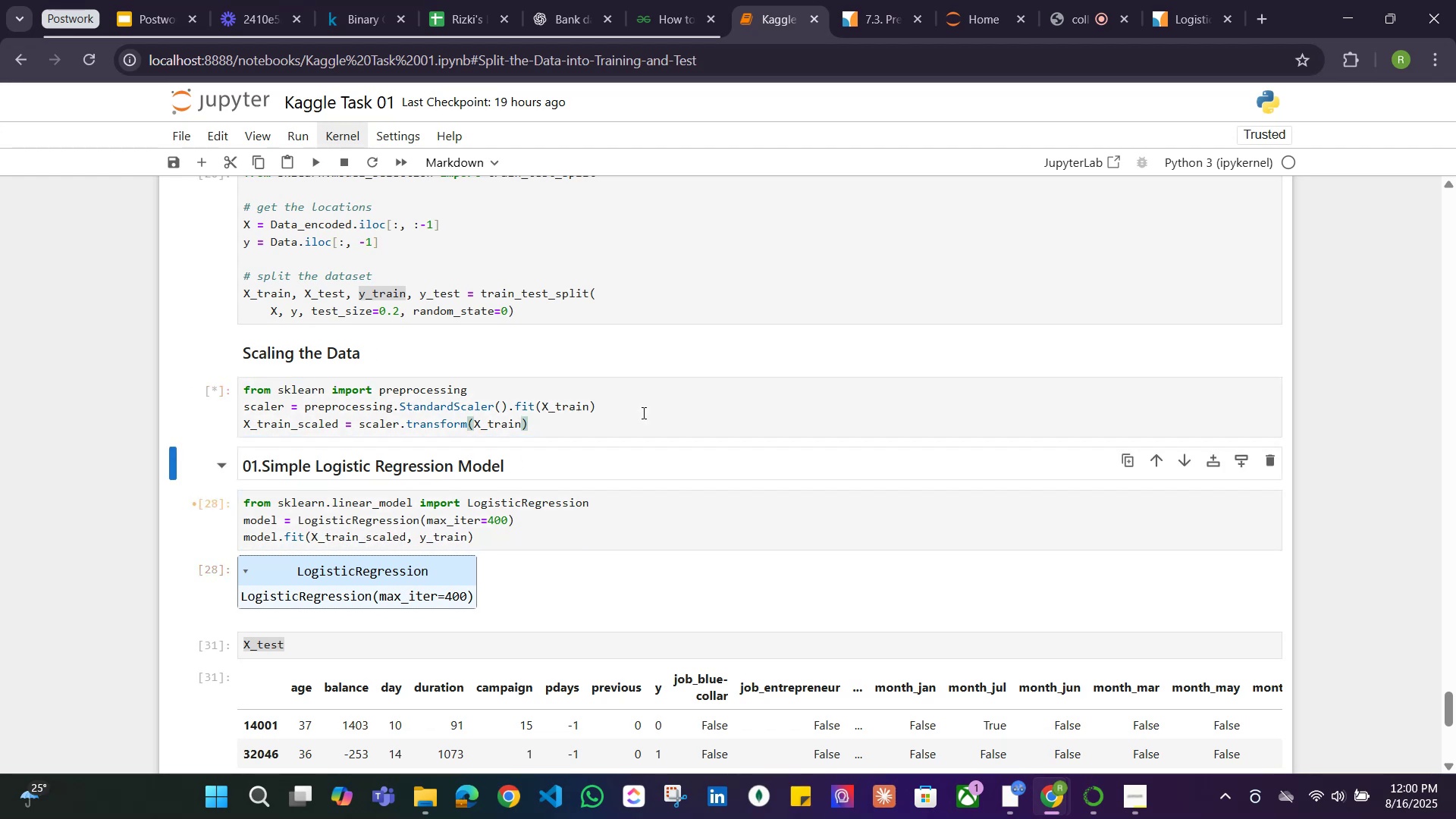 
key(Shift+Enter)
 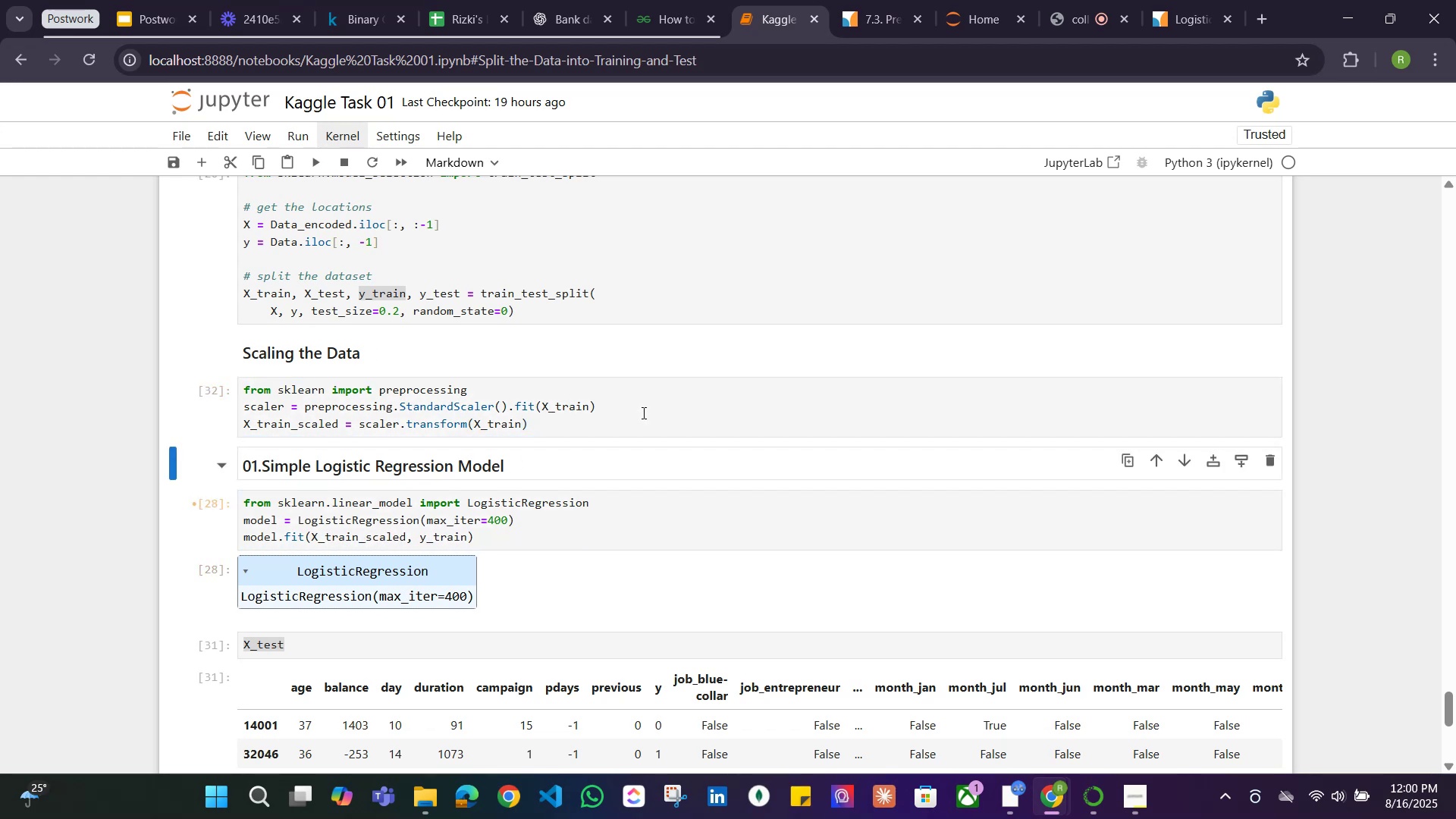 
key(Shift+ShiftRight)
 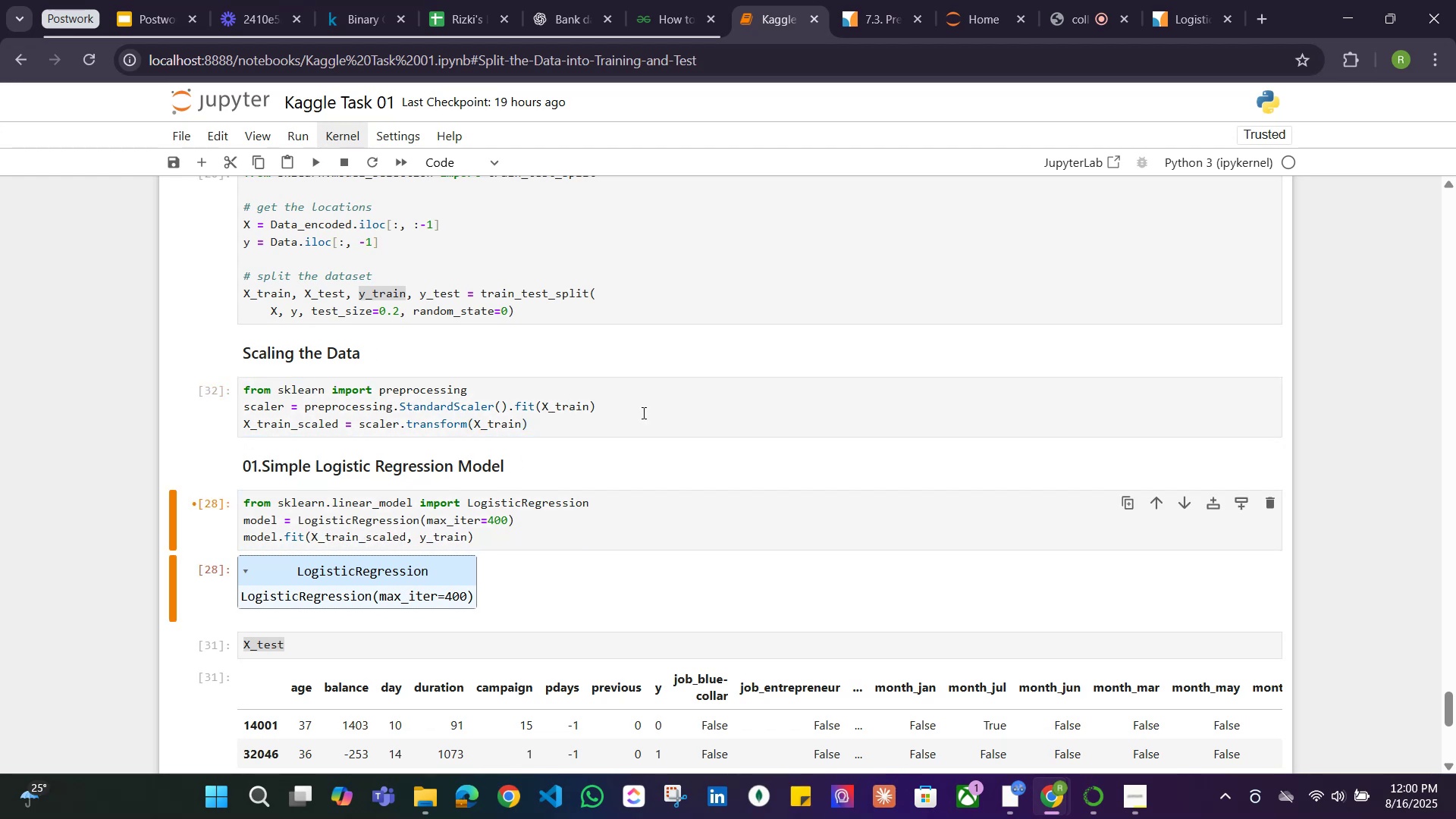 
key(Shift+Enter)
 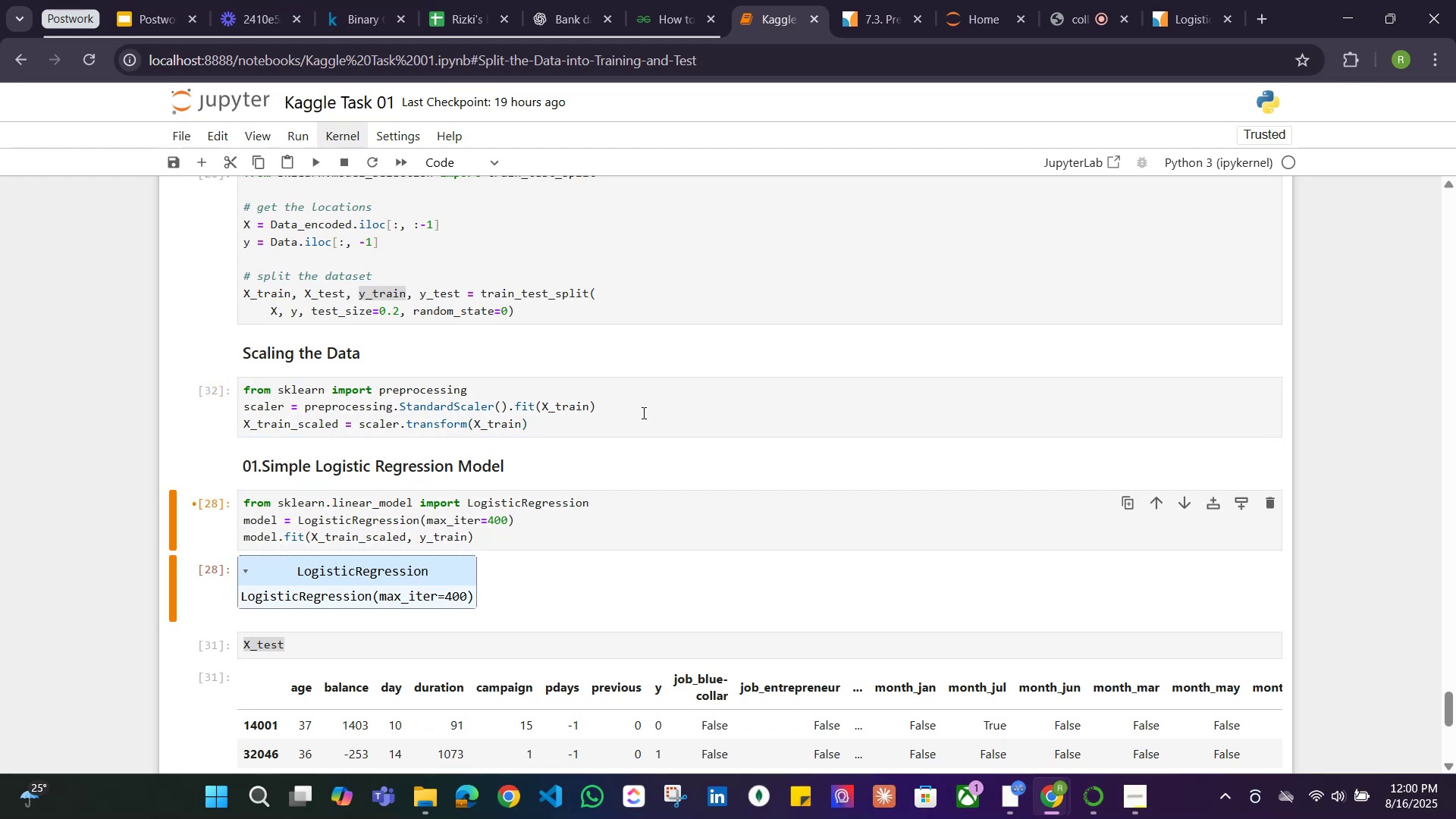 
key(Shift+ShiftRight)
 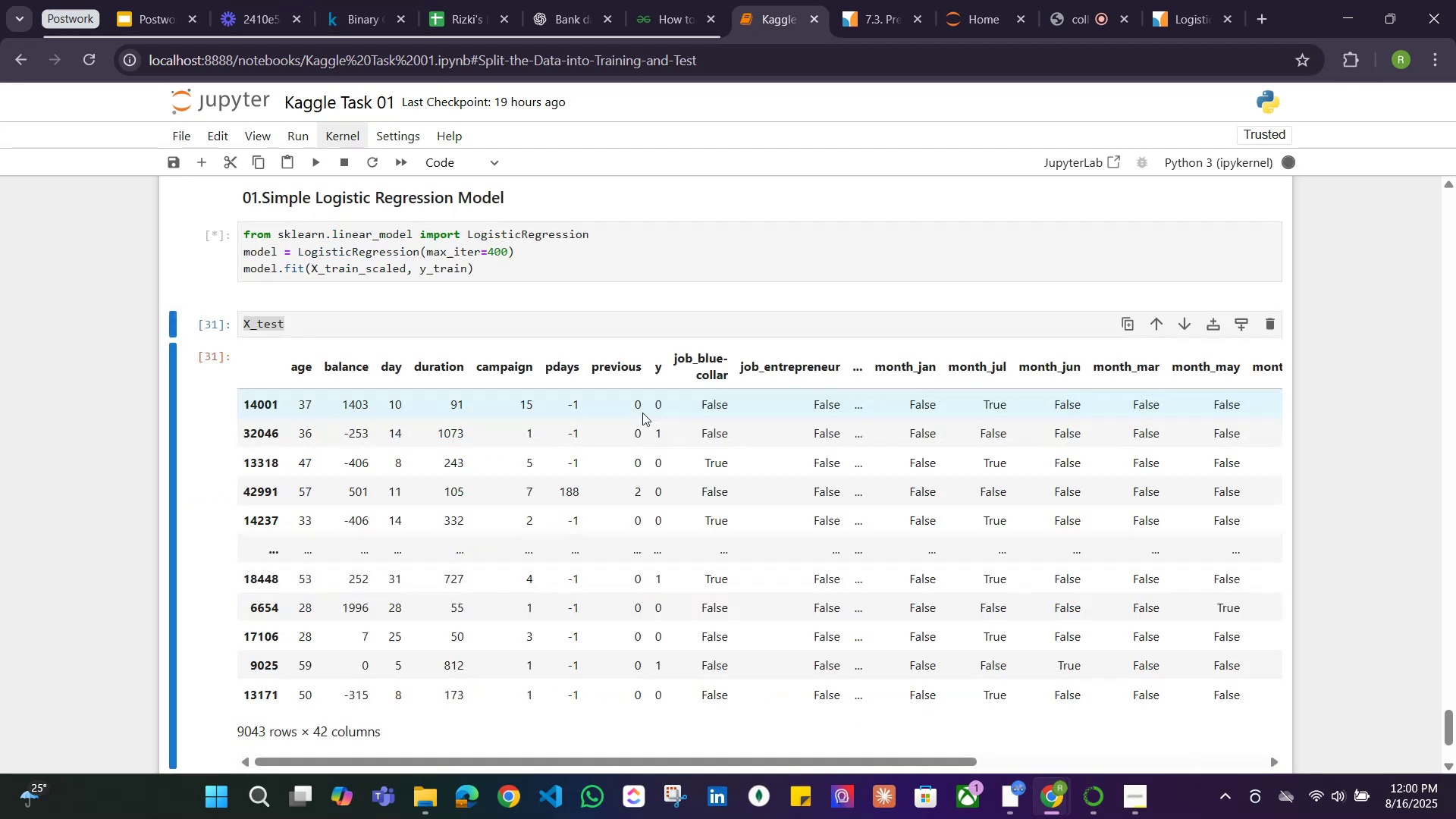 
key(Shift+Enter)
 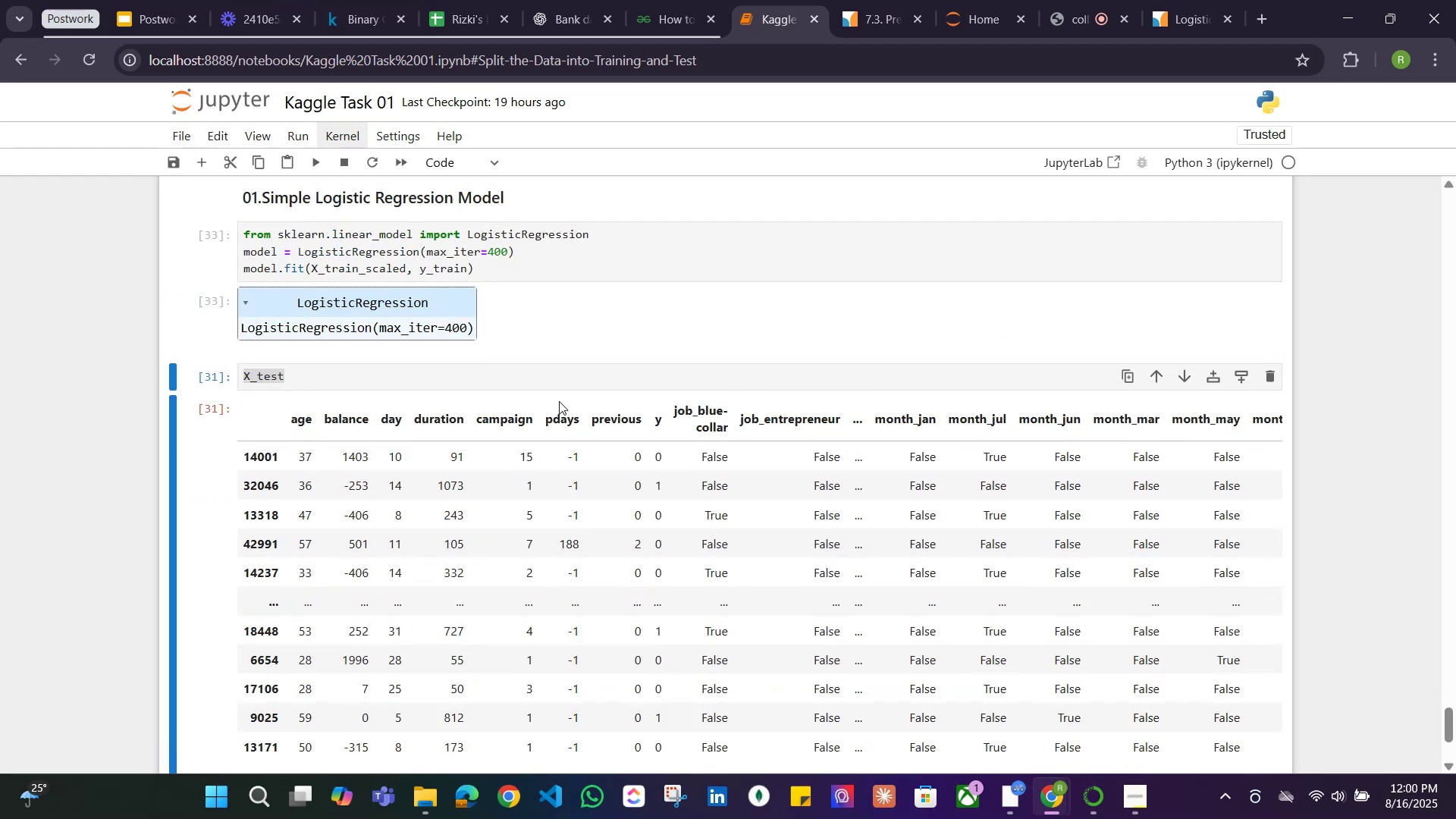 
scroll: coordinate [272, 418], scroll_direction: up, amount: 3.0
 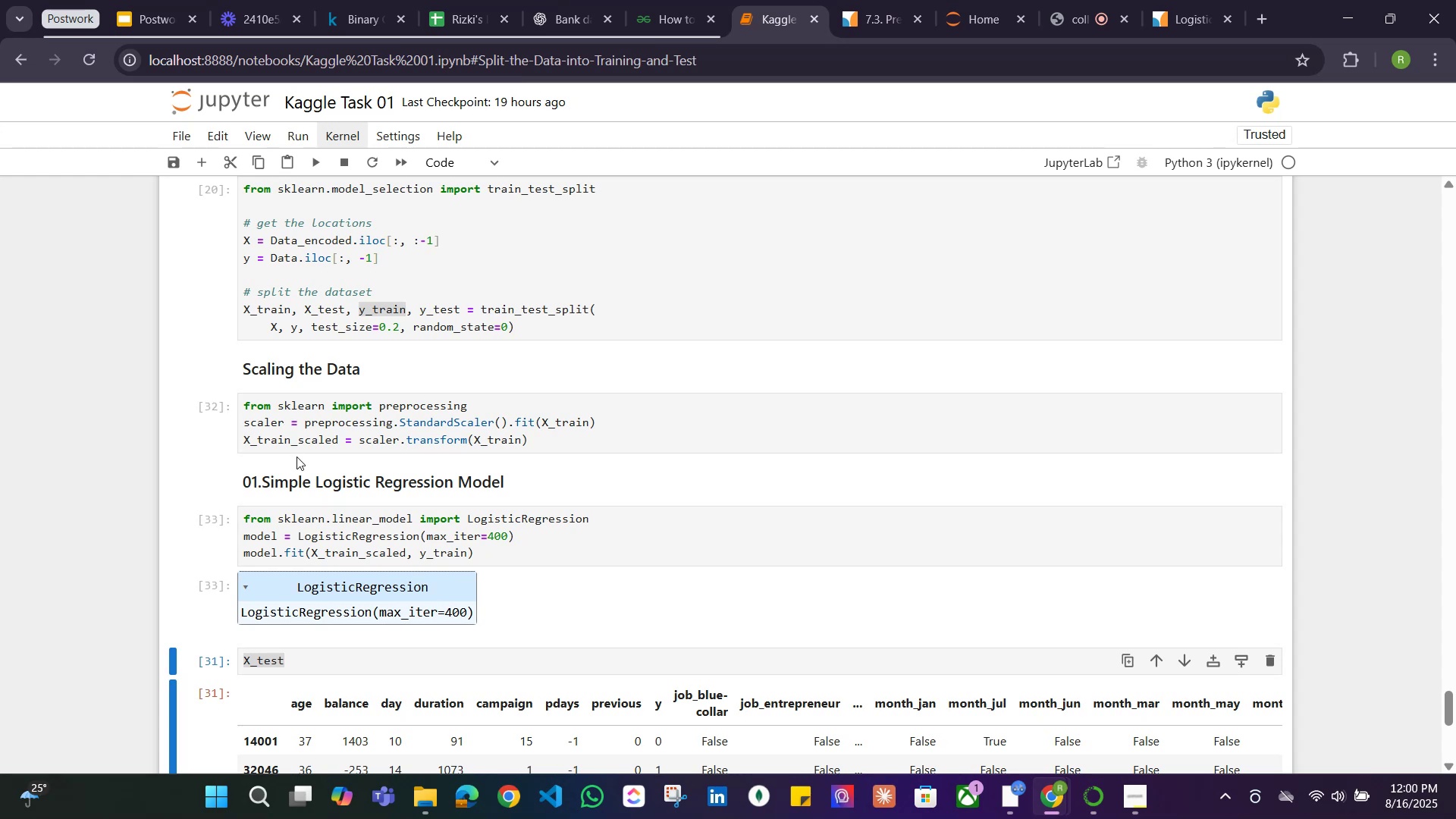 
scroll: coordinate [293, 460], scroll_direction: down, amount: 1.0
 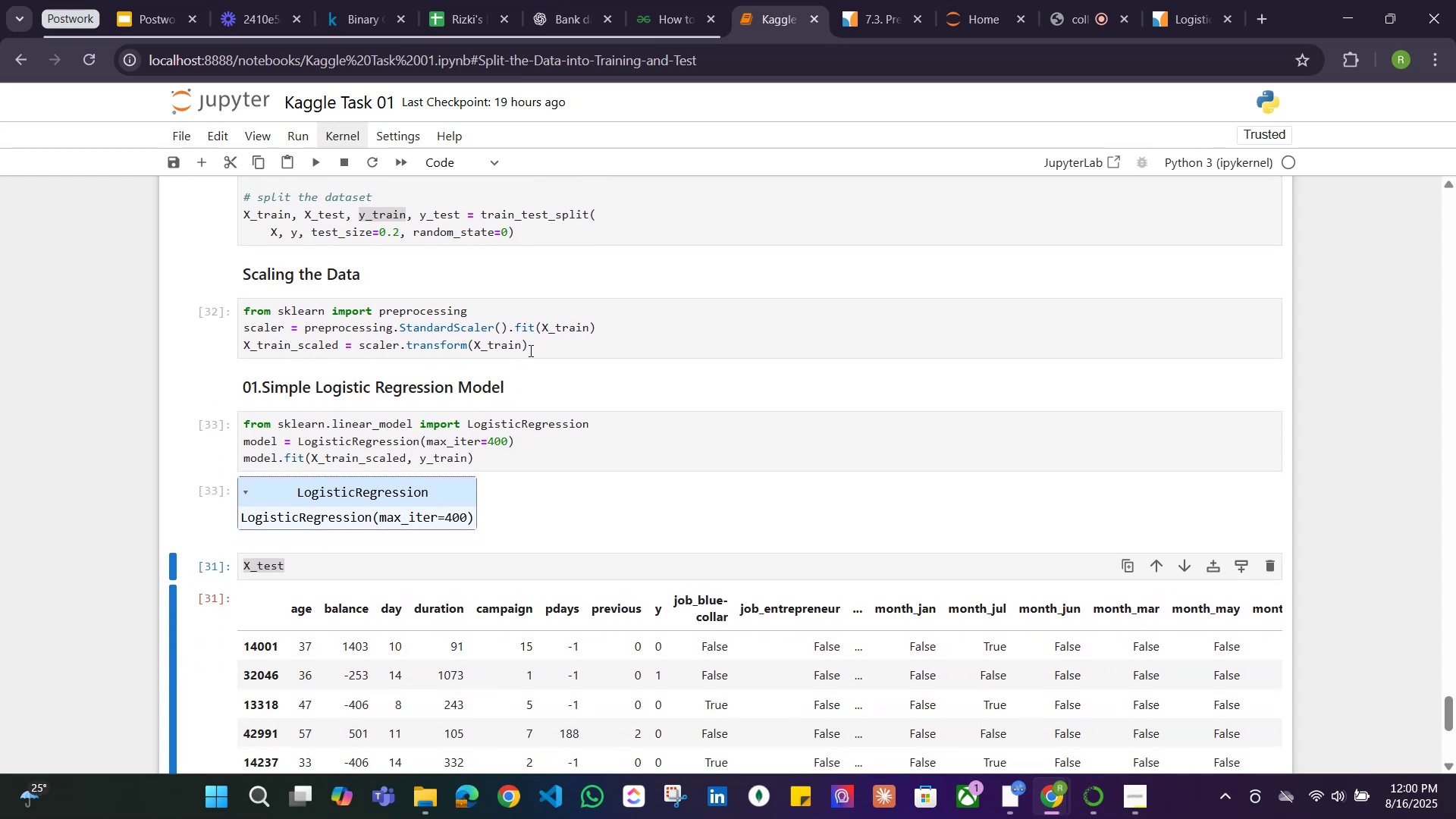 
left_click([534, 350])
 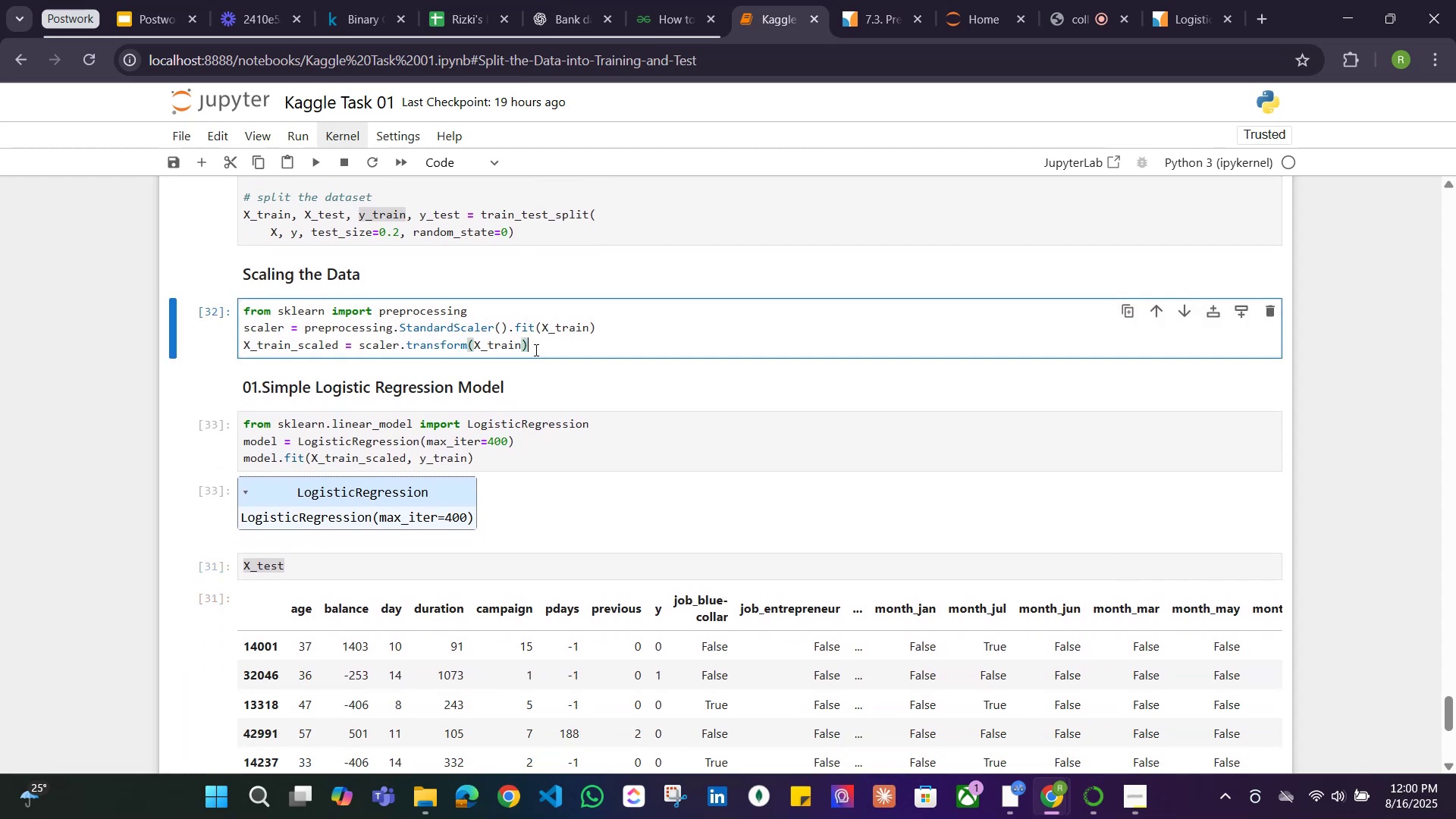 
key(Enter)
 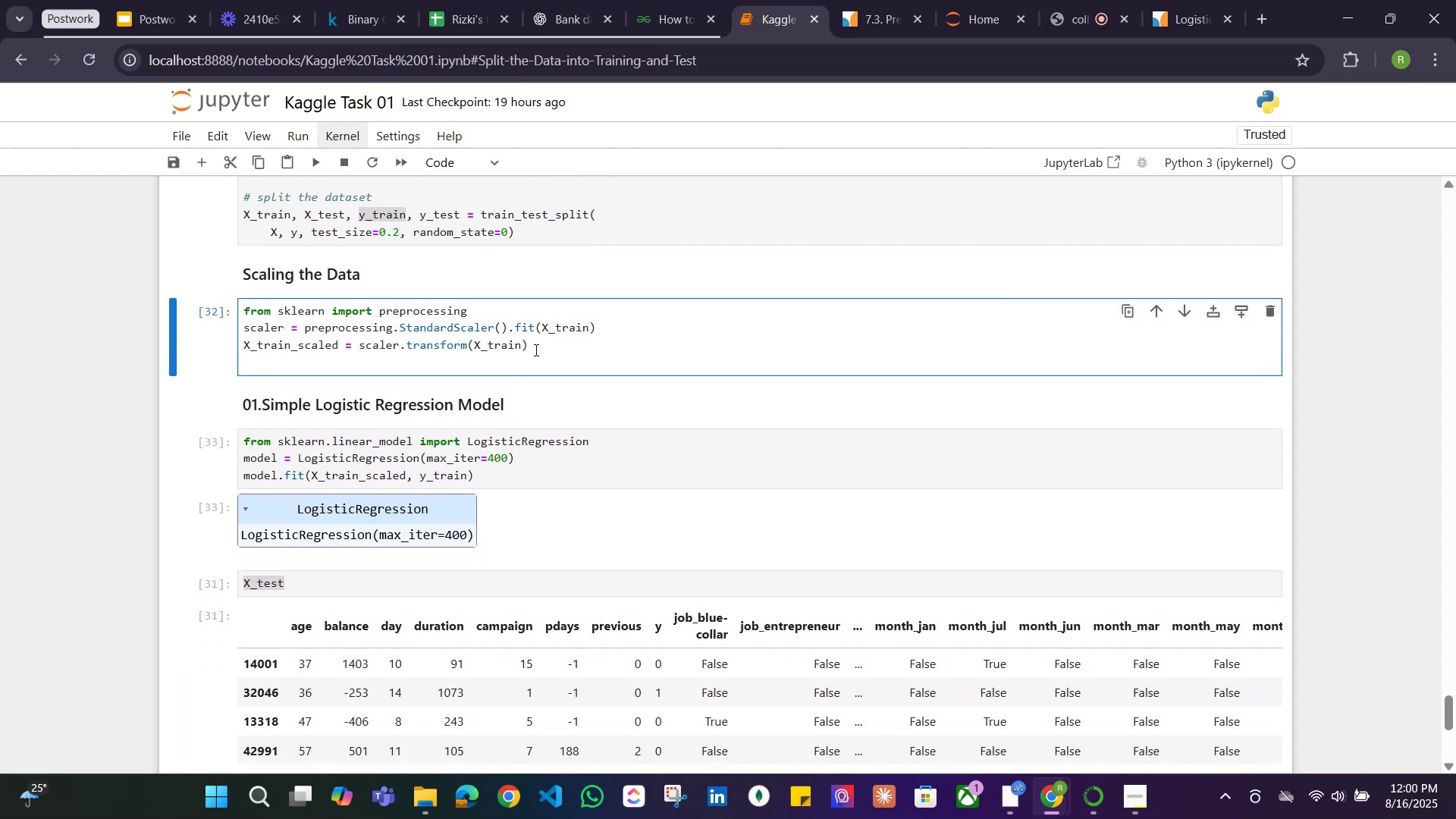 
type(X_test_scaled = scaler.transform(X_test))
 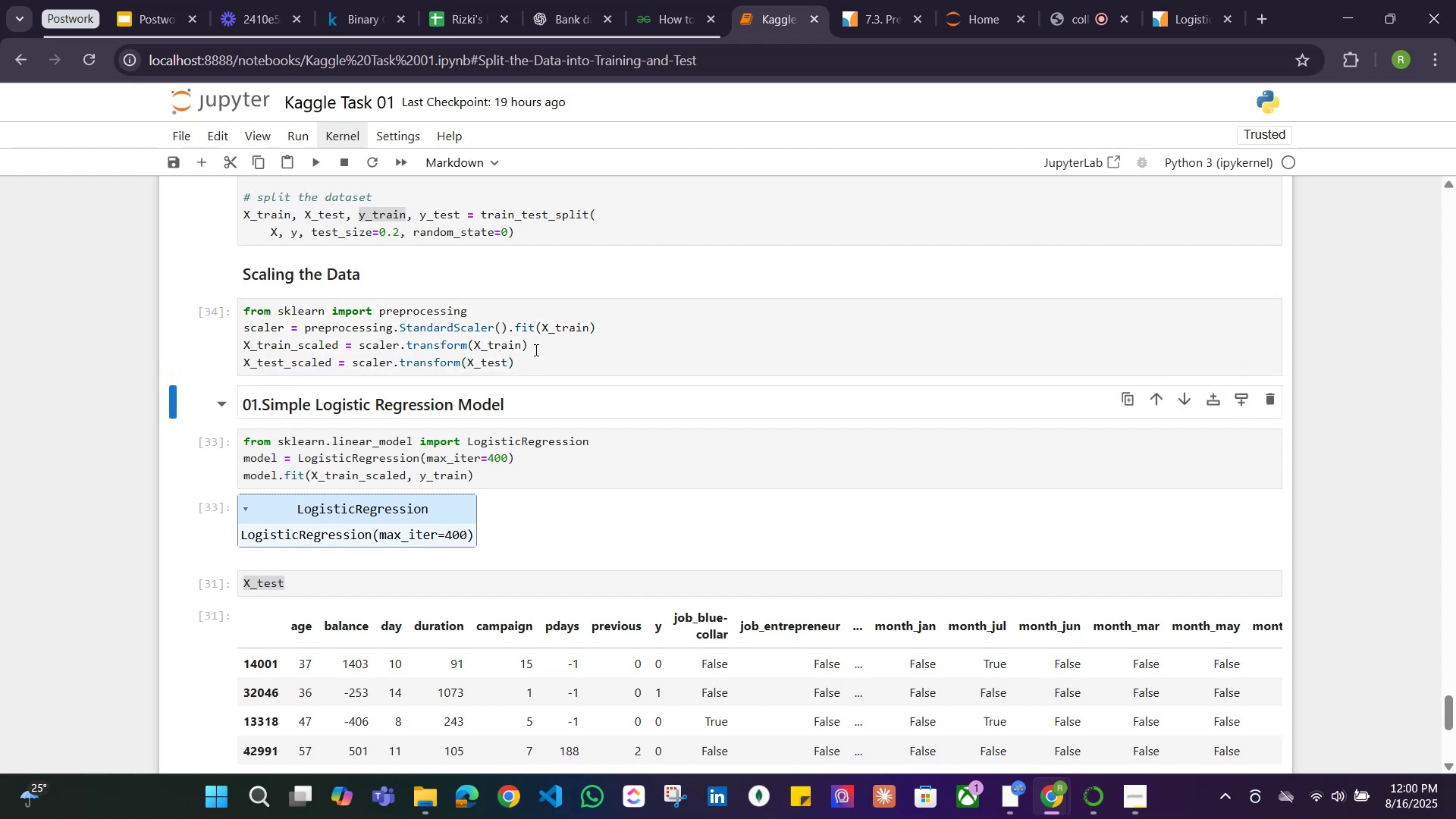 
 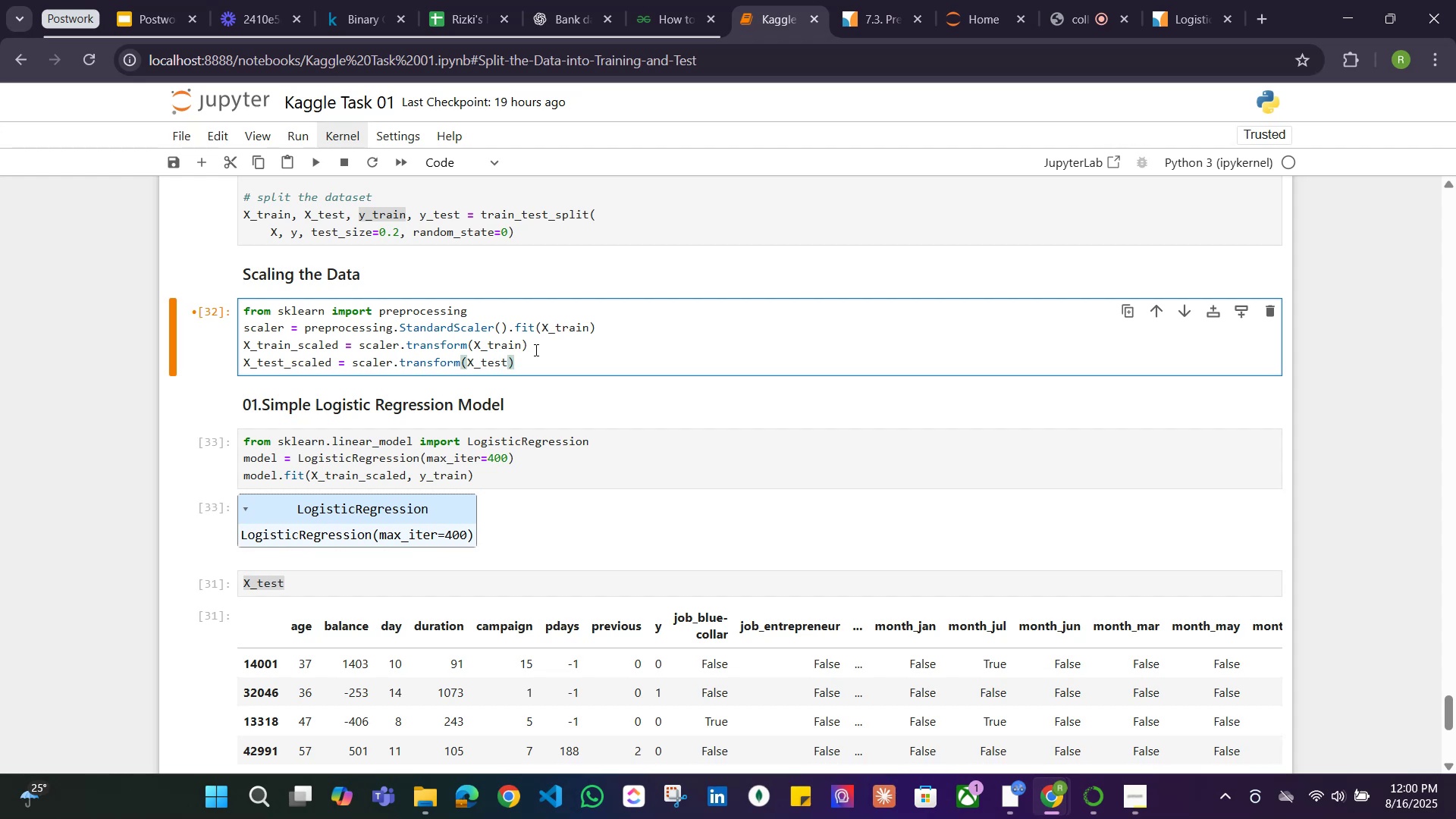 
key(Shift+Enter)
 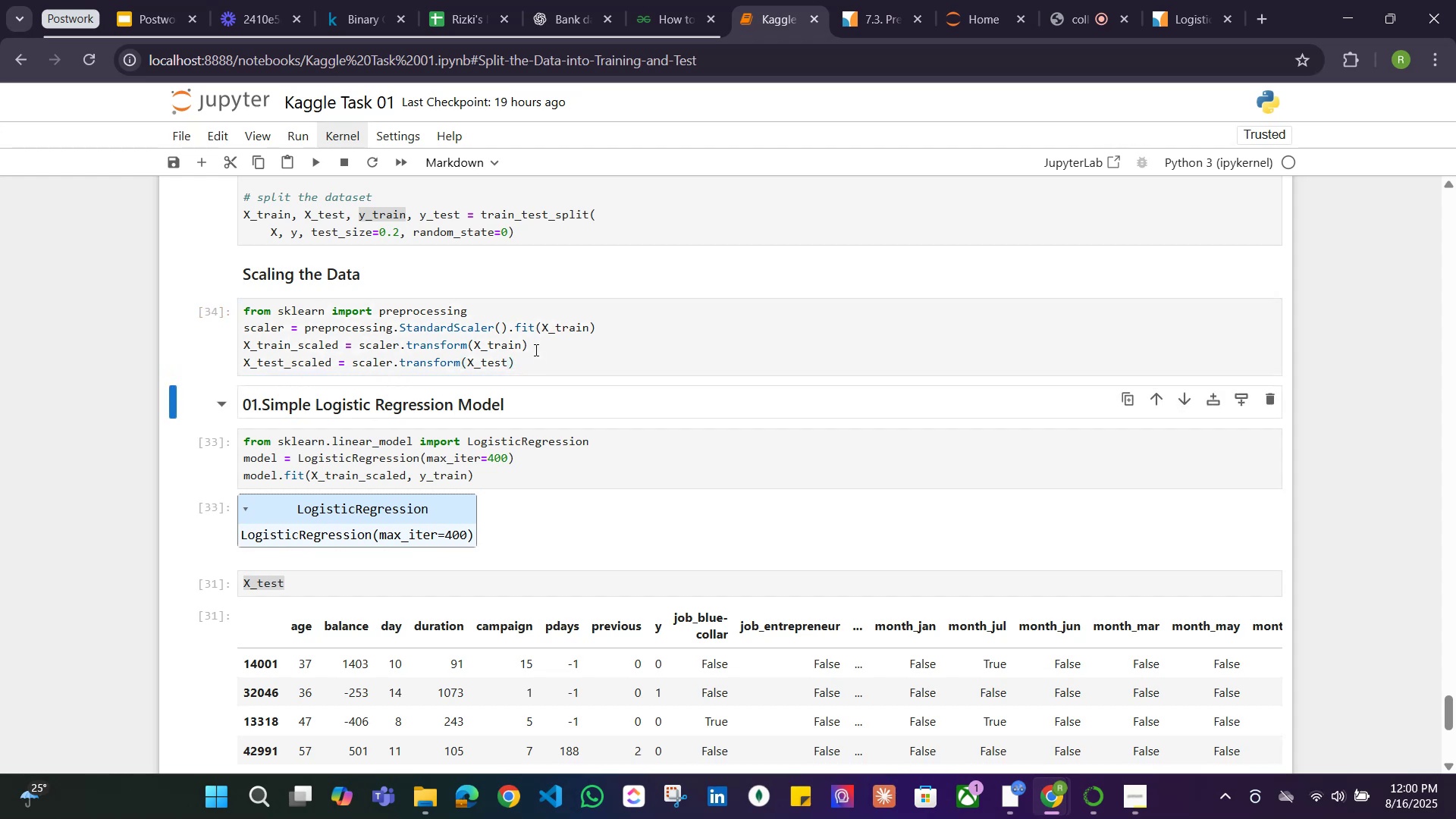 
key(Shift+Enter)
 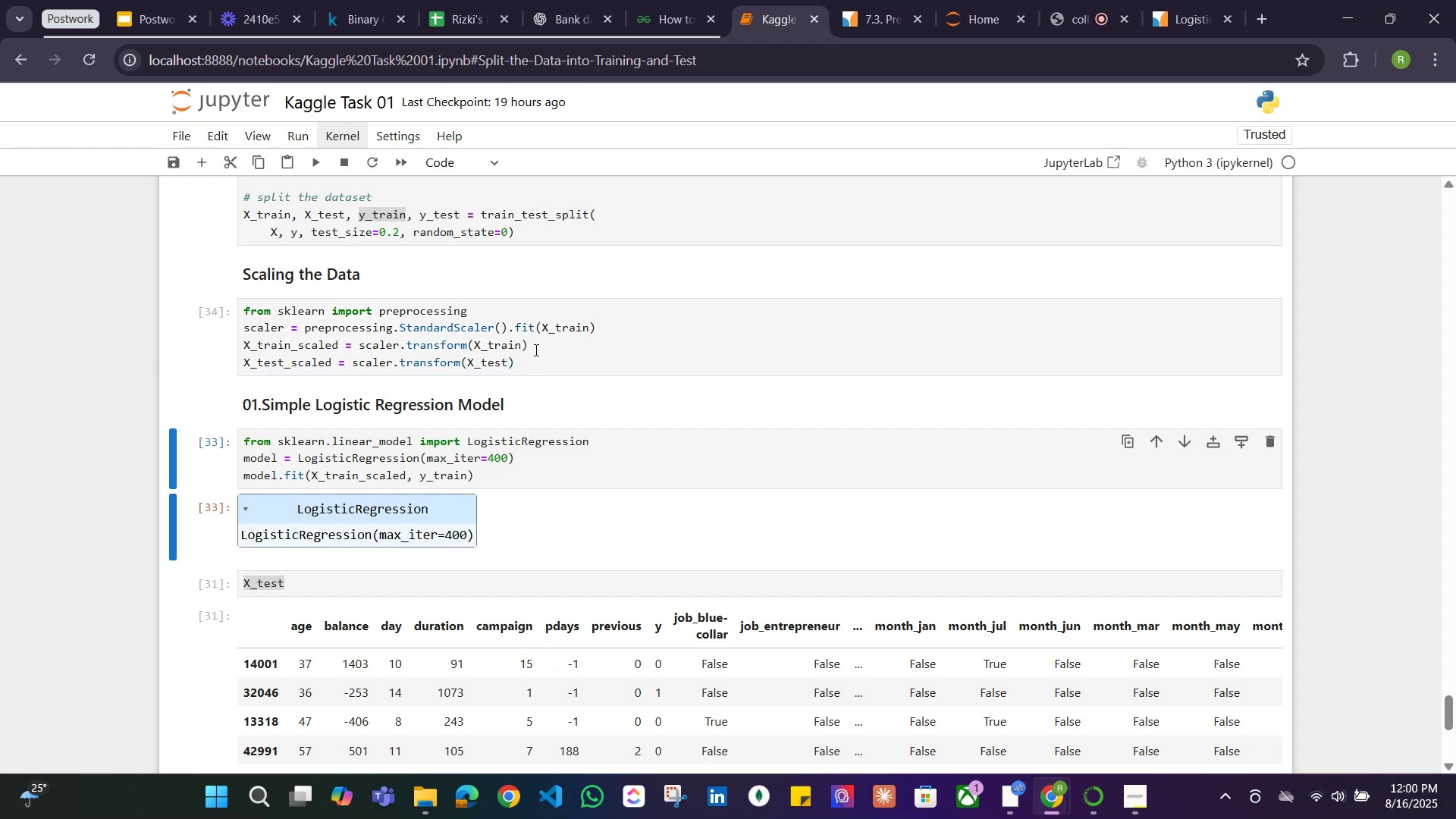 
key(Shift+ShiftRight)
 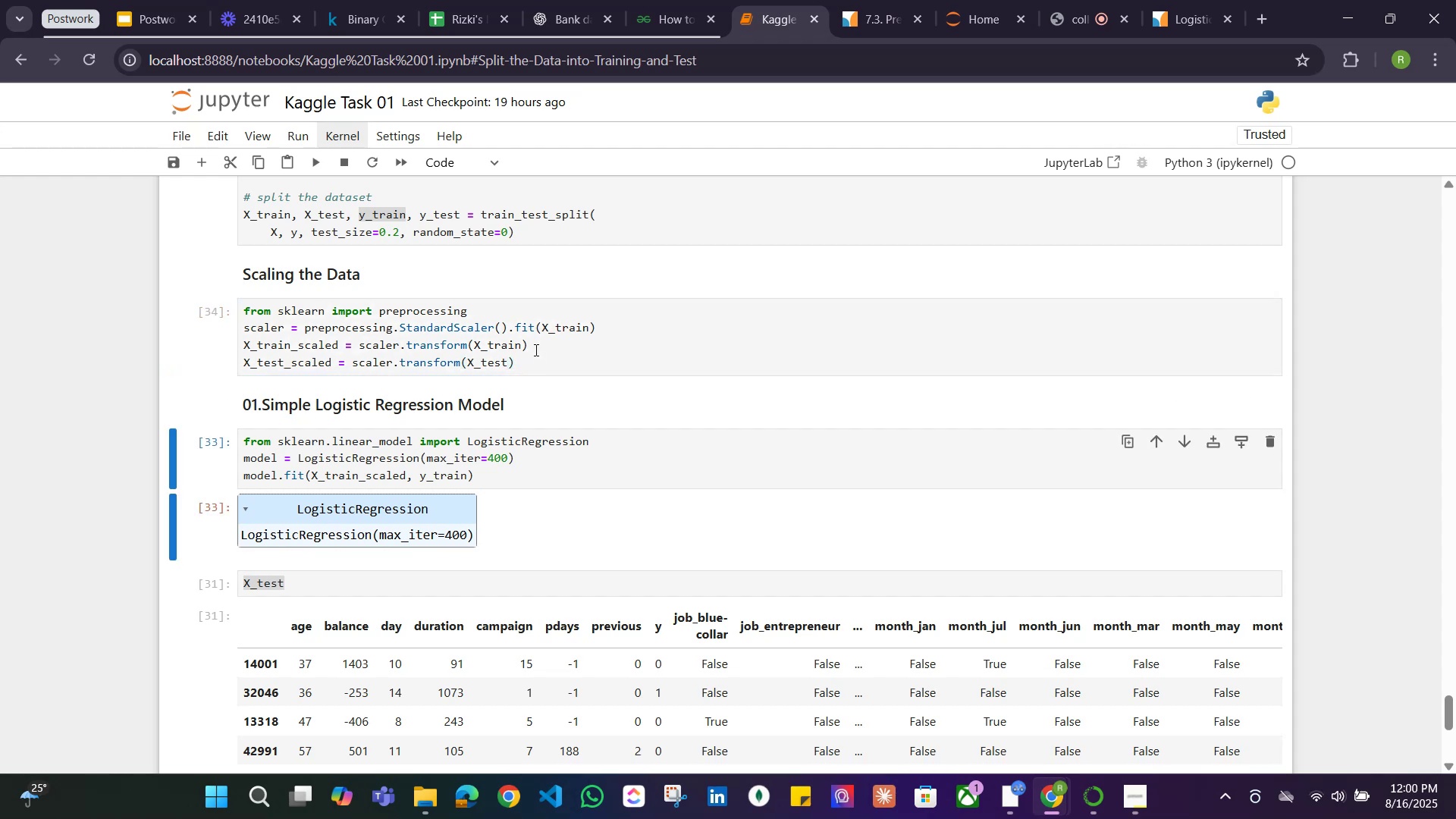 
key(Shift+Enter)
 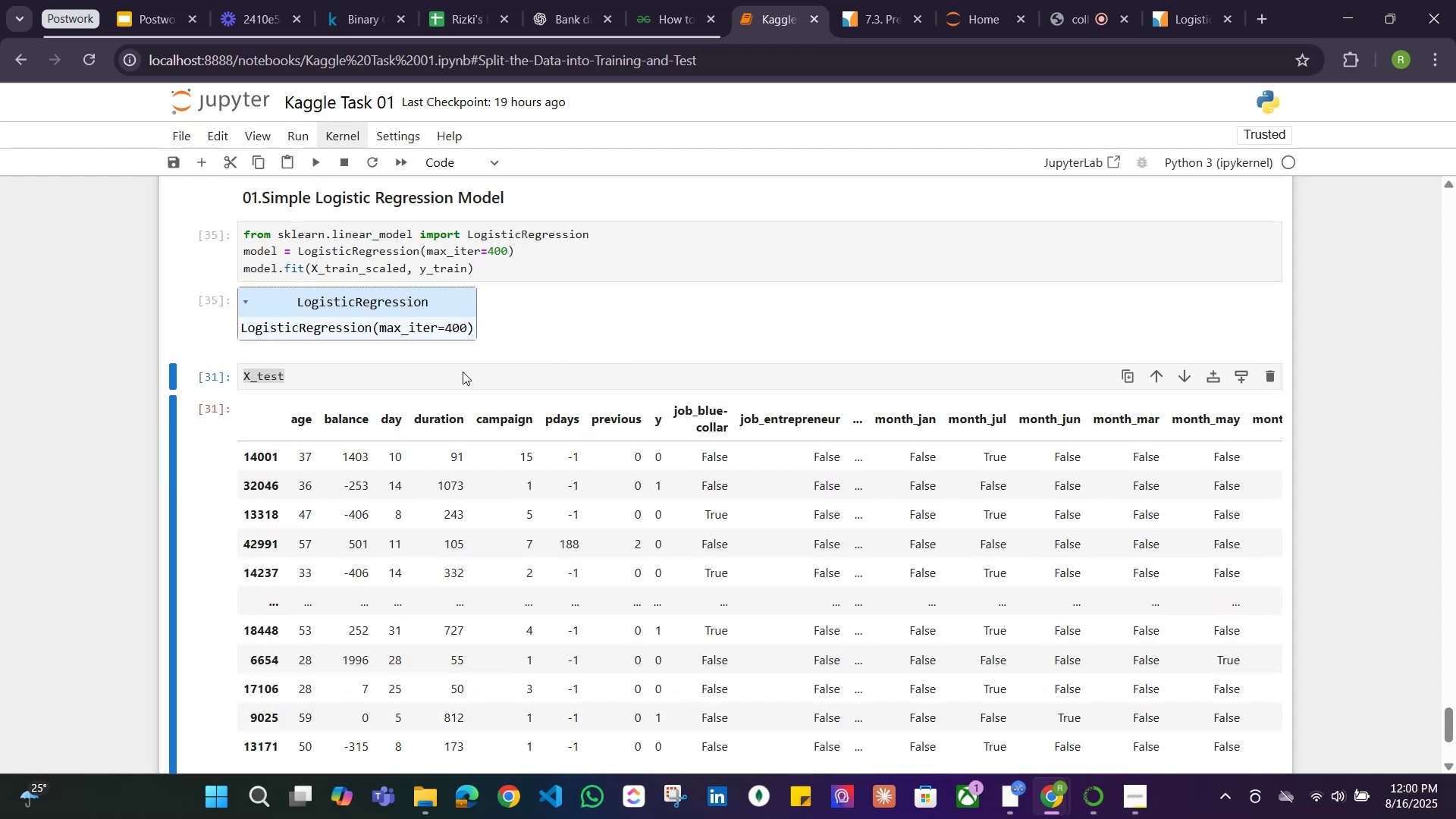 
scroll: coordinate [308, 403], scroll_direction: up, amount: 1.0
 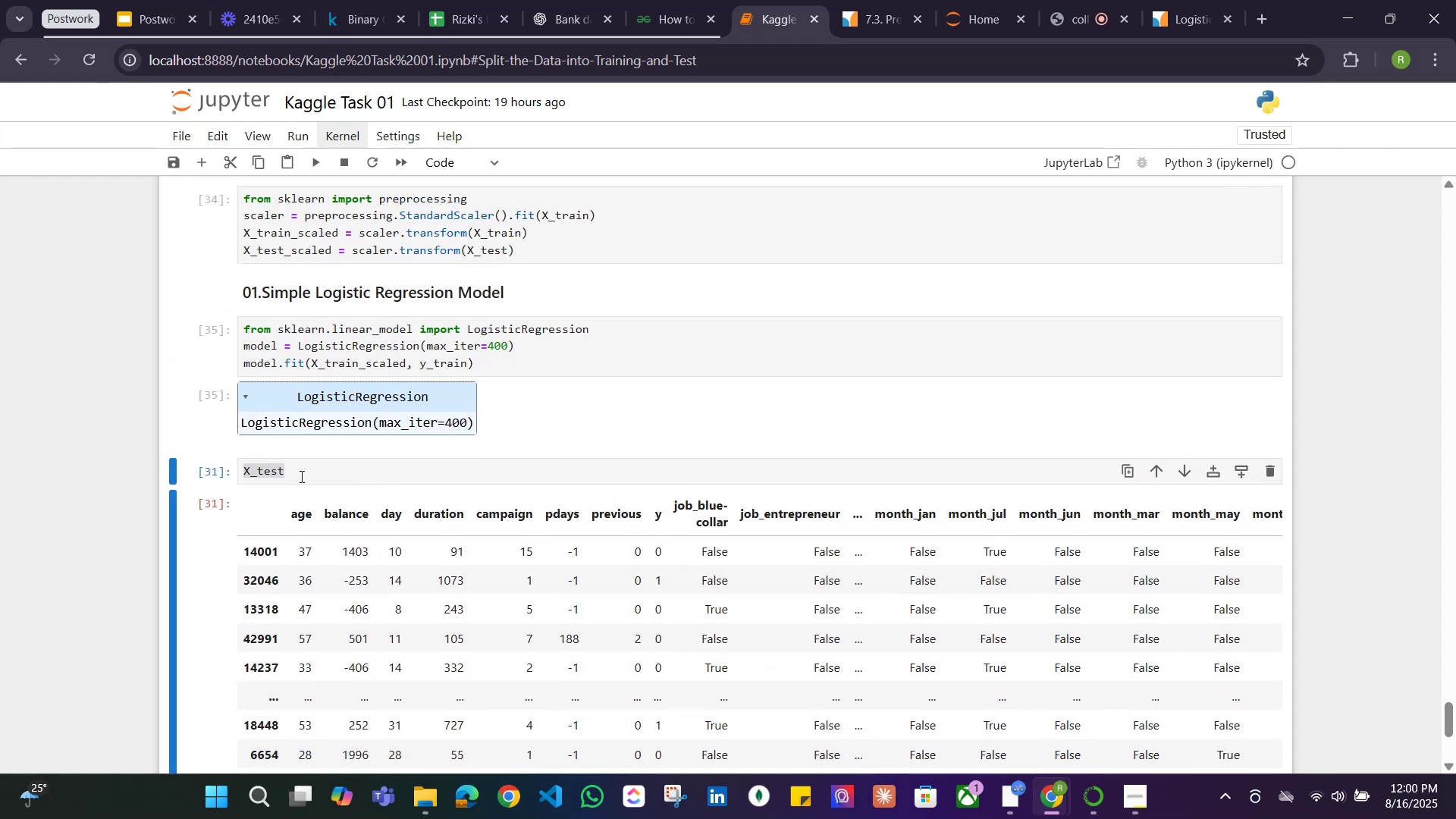 
left_click([300, 476])
 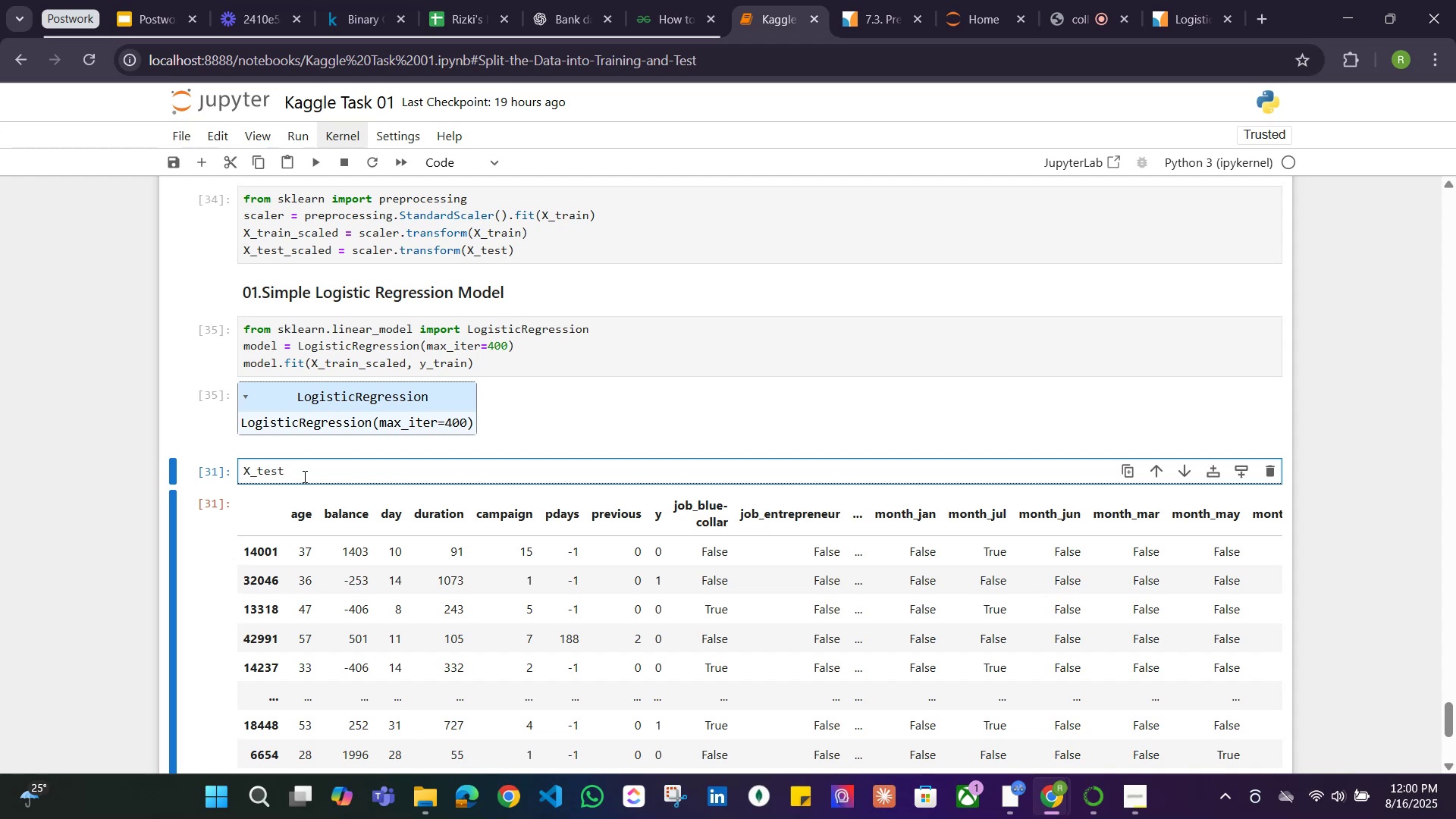 
wait(9.65)
 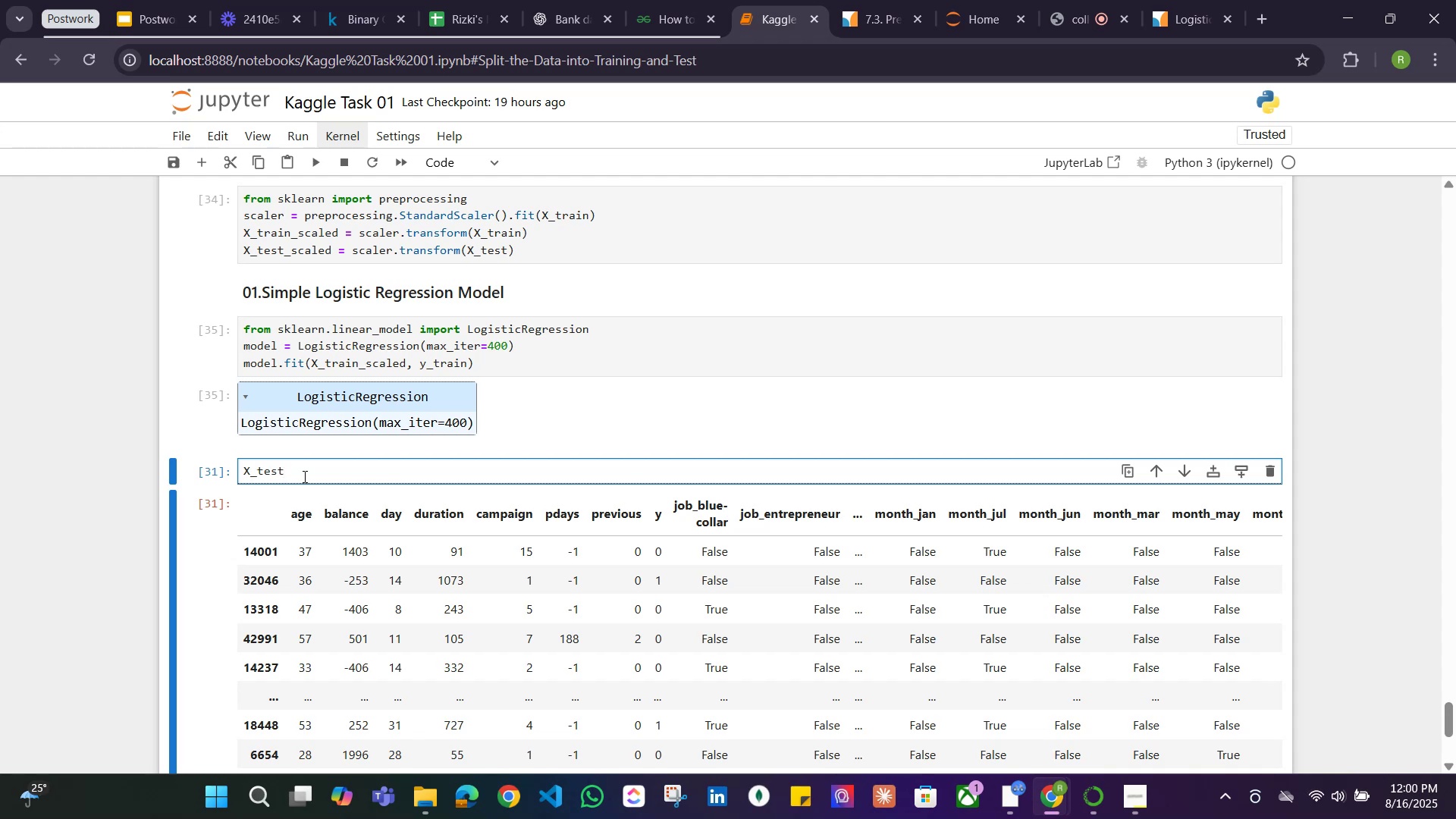 
left_click([264, 294])
 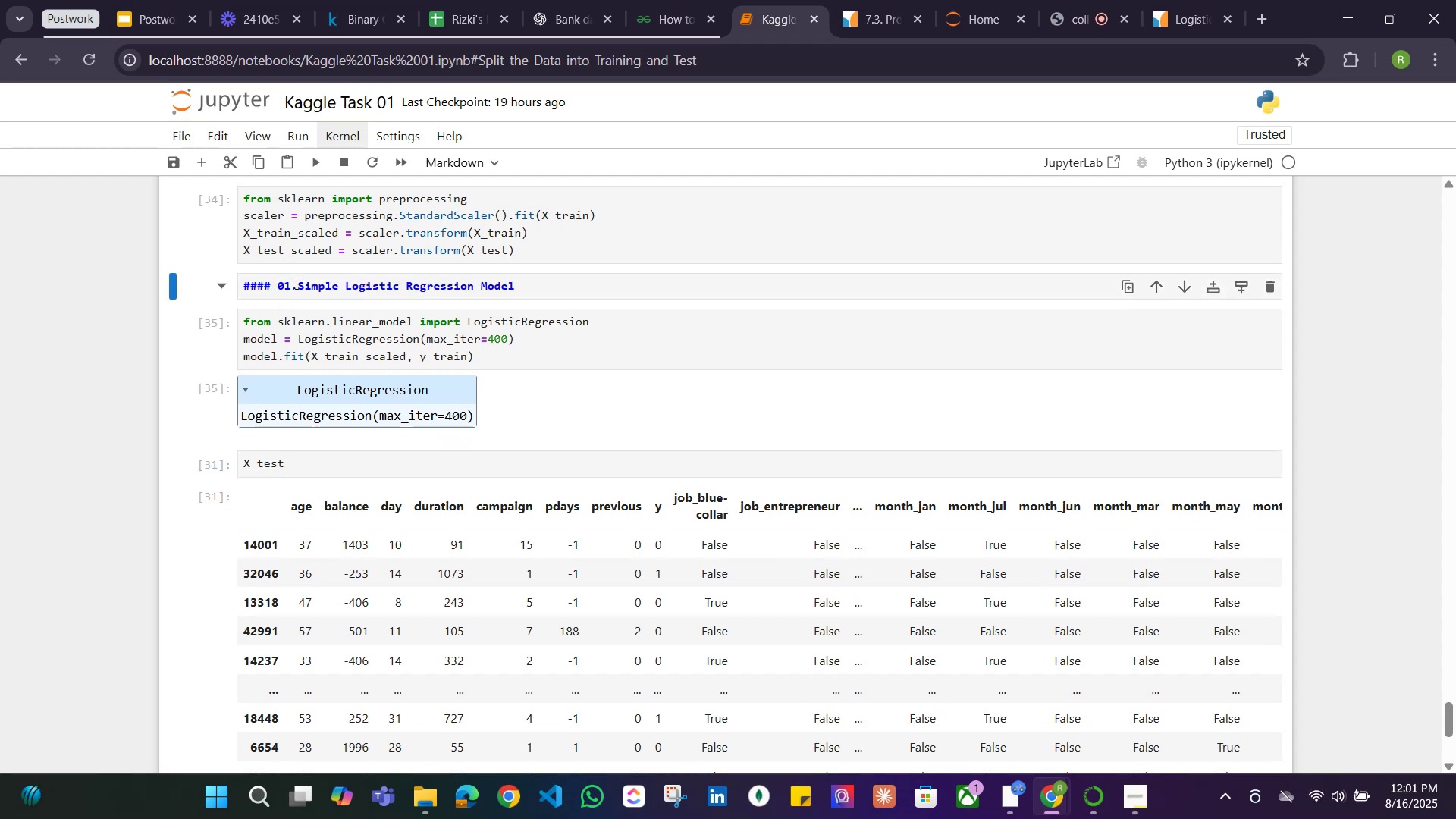 
left_click([297, 283])
 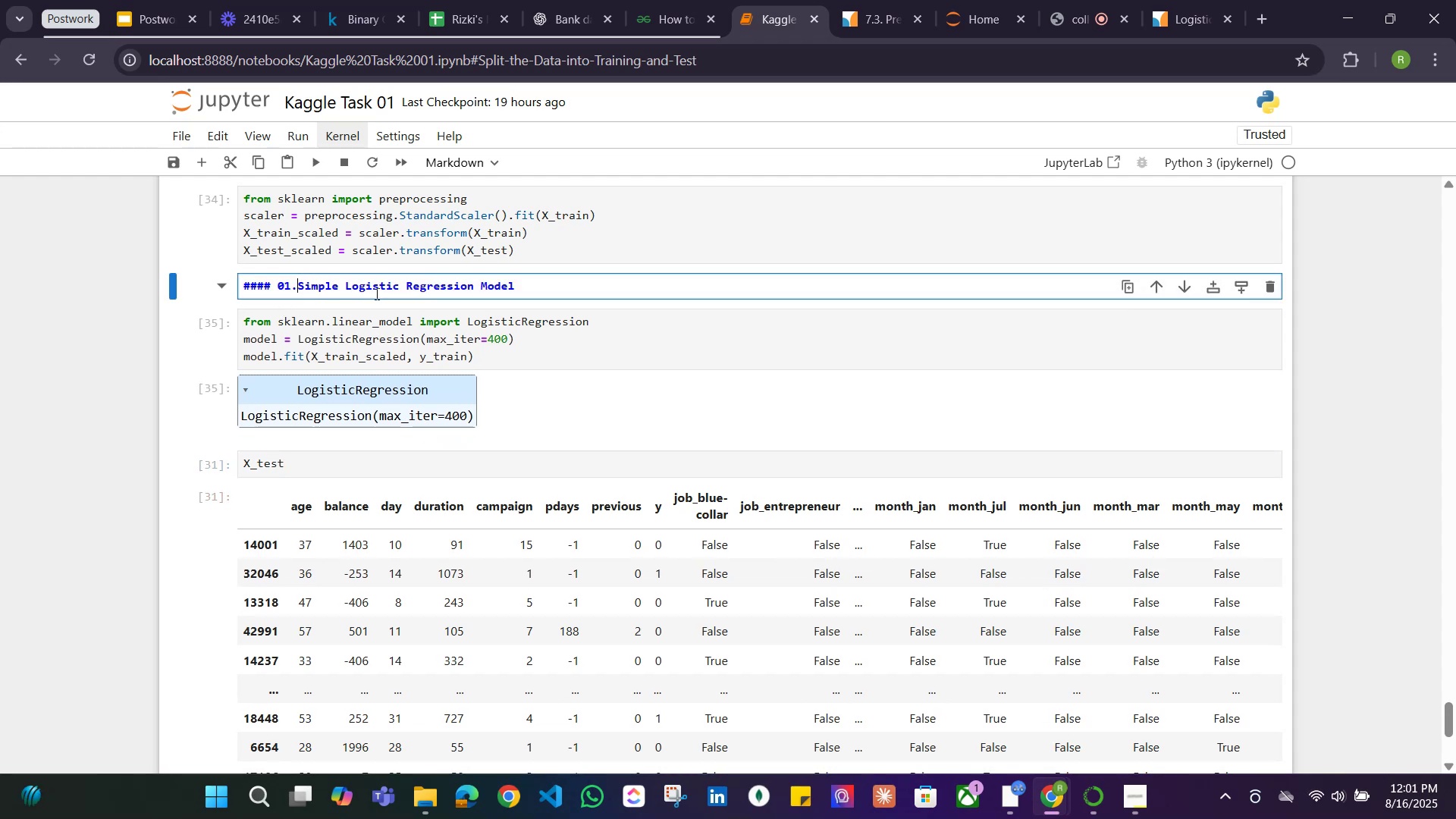 
key(Space)
 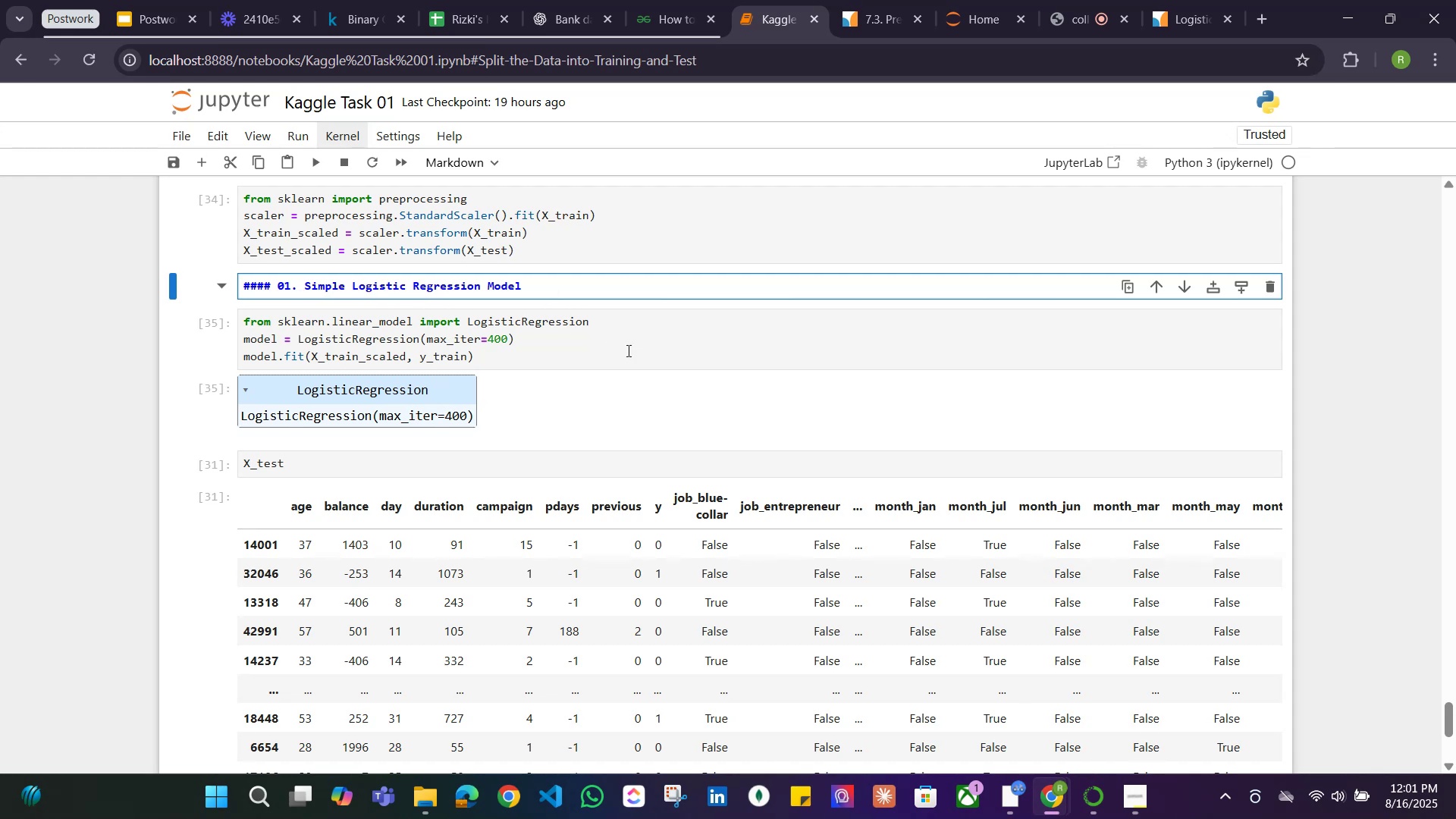 
left_click([629, 350])
 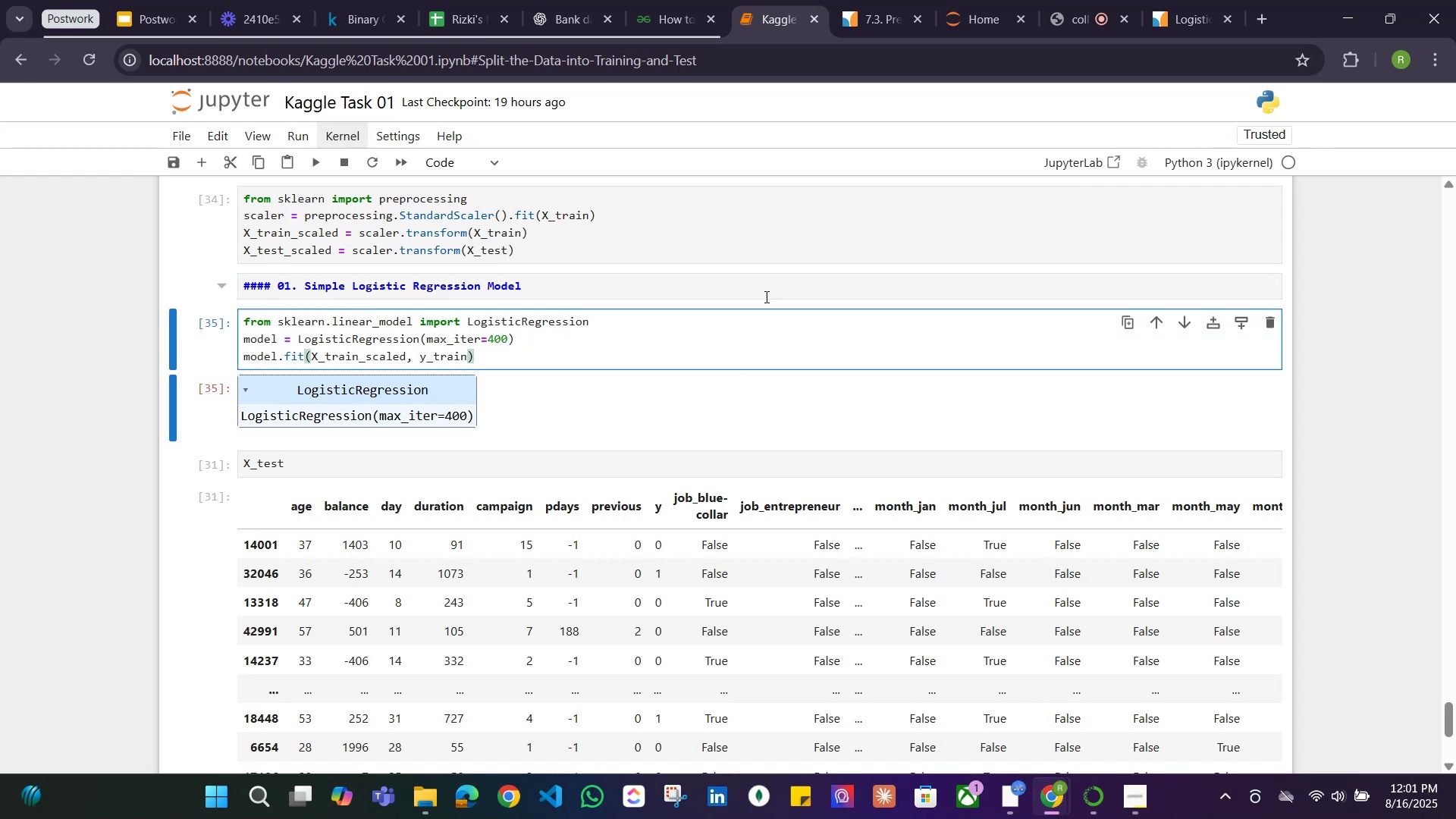 
left_click([769, 293])
 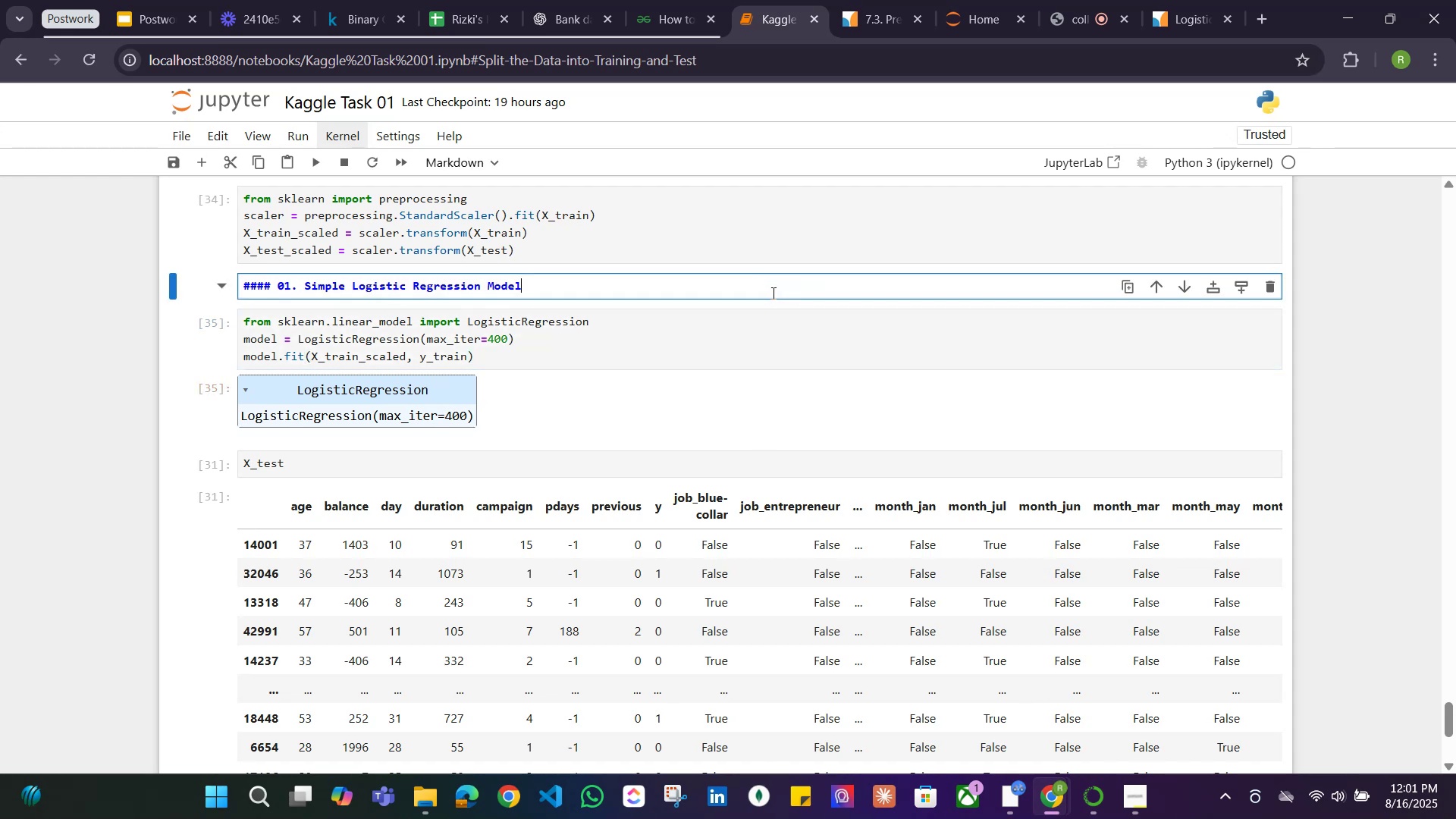 
key(Shift+ShiftRight)
 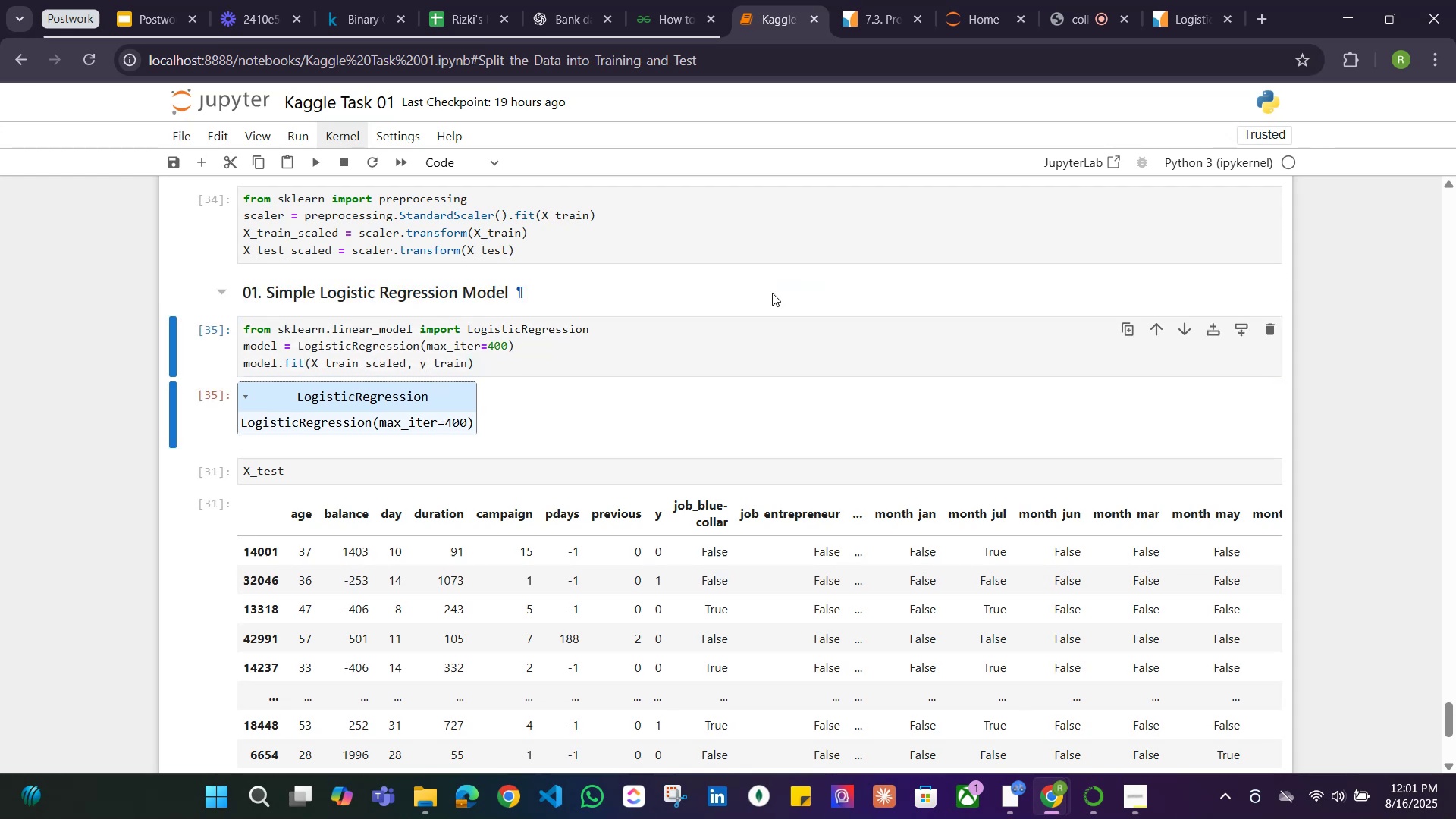 
key(Shift+Enter)
 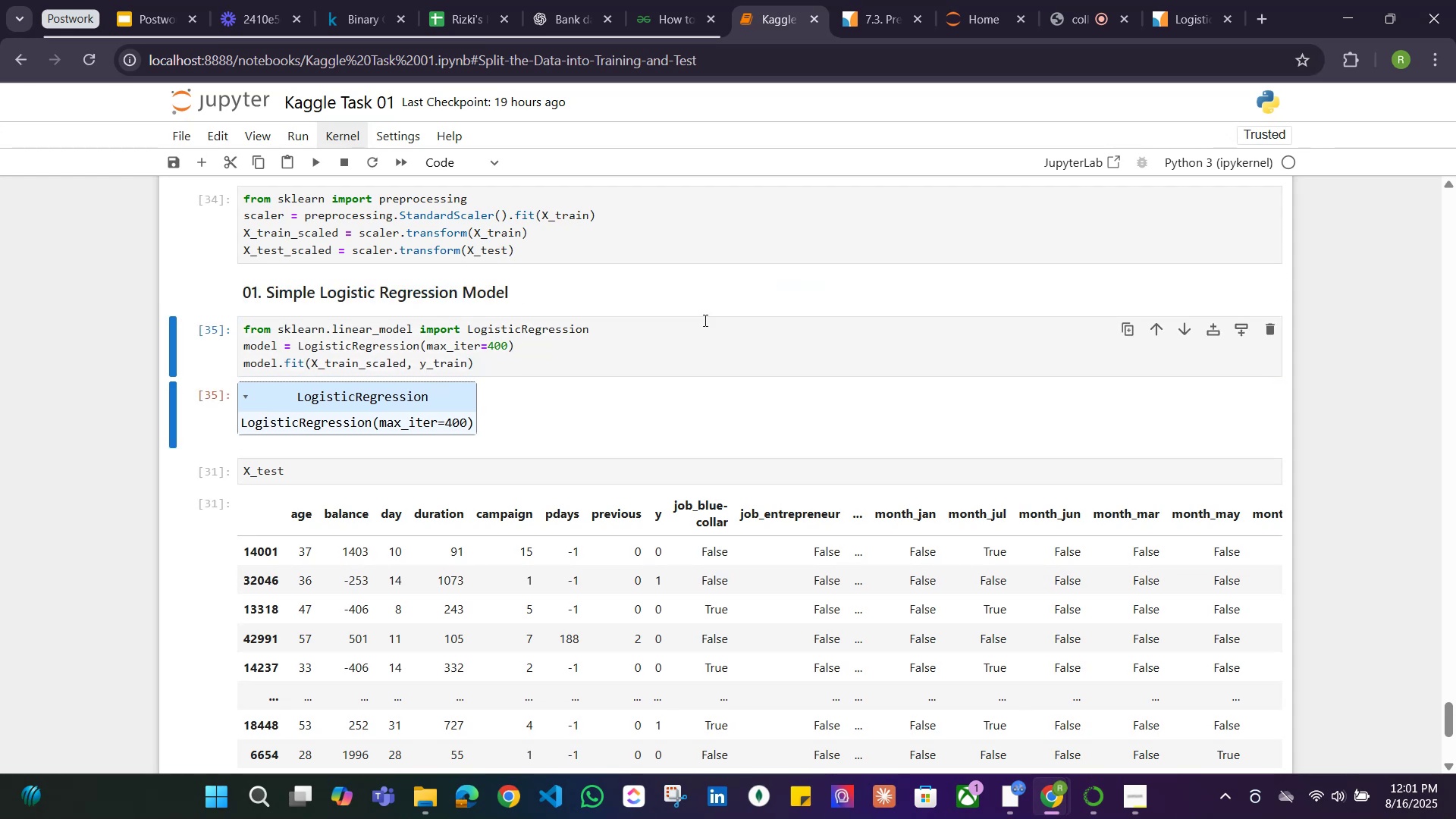 
left_click_drag(start_coordinate=[689, 373], to_coordinate=[693, 373])
 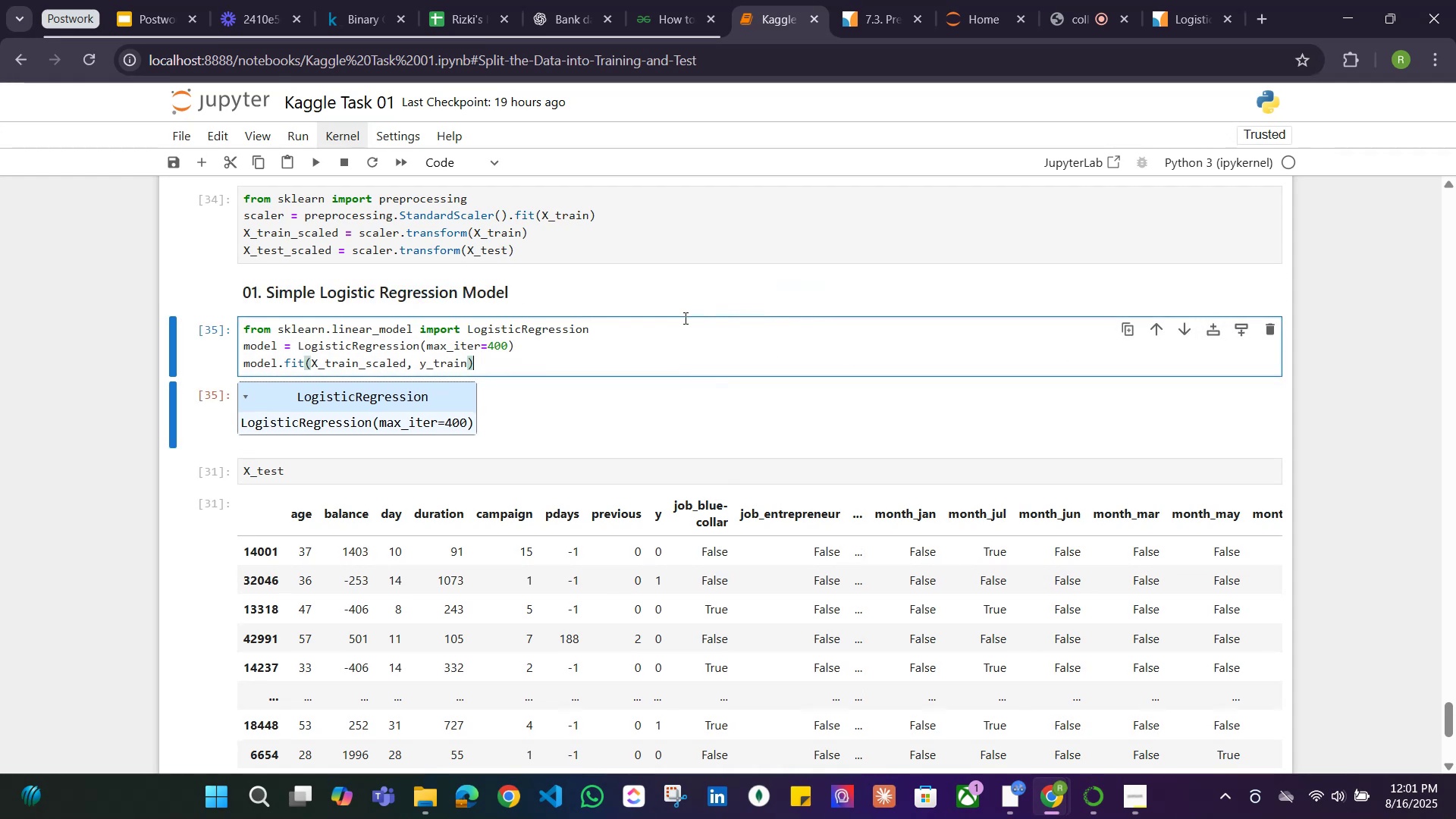 
double_click([632, 296])
 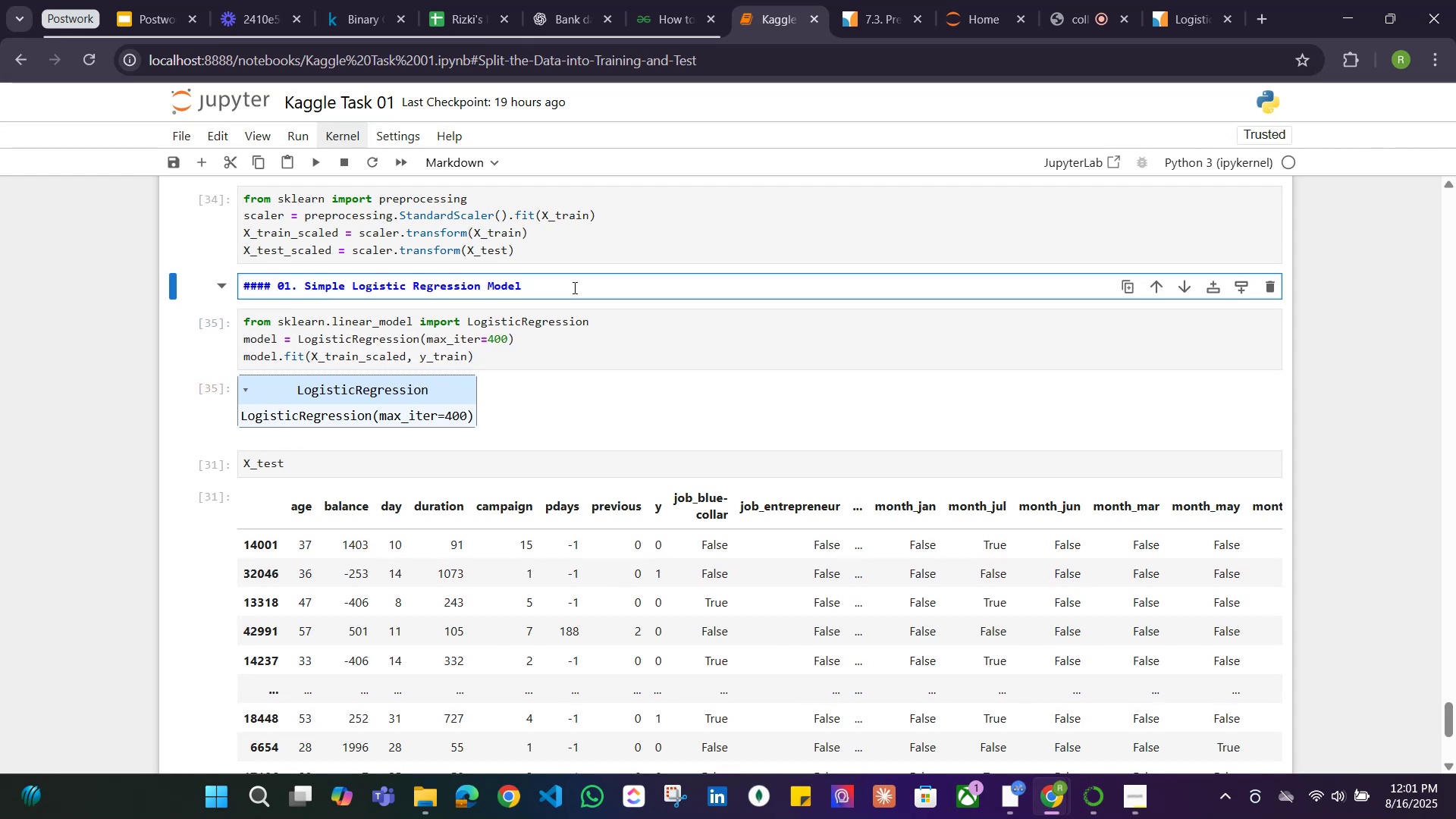 
key(Enter)
 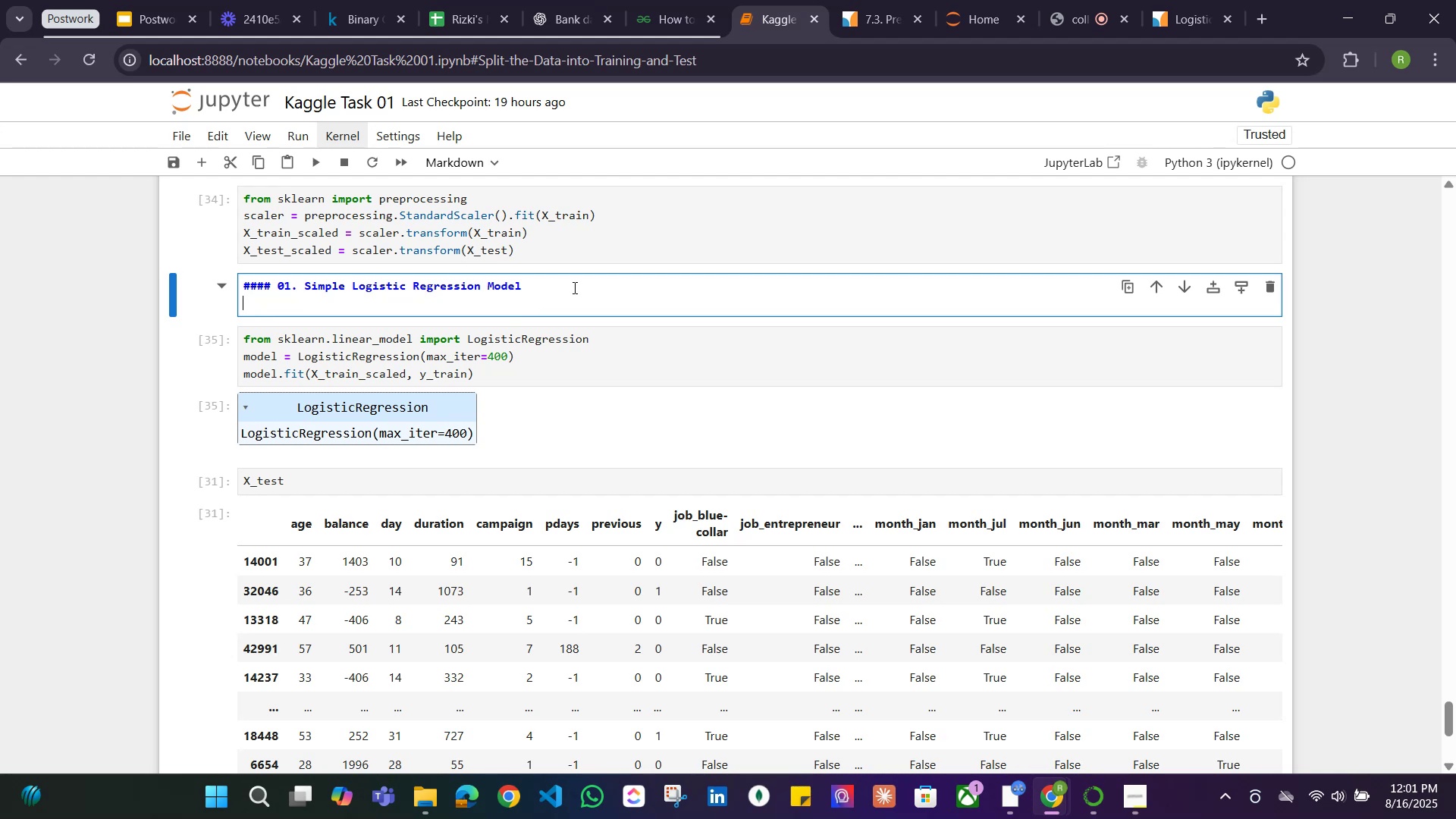 
hold_key(key=ShiftLeft, duration=0.87)
 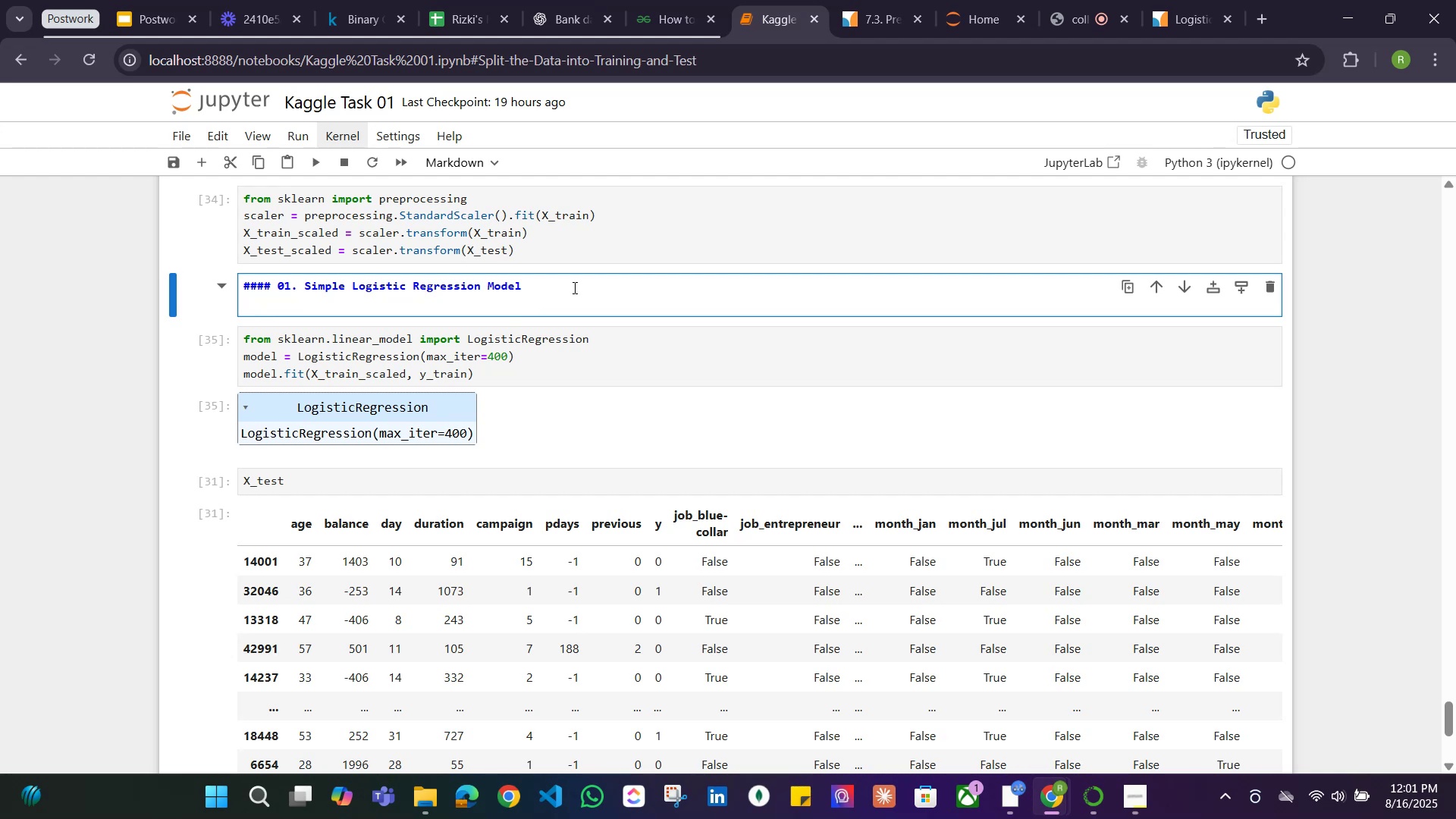 
type(Fit the model)
 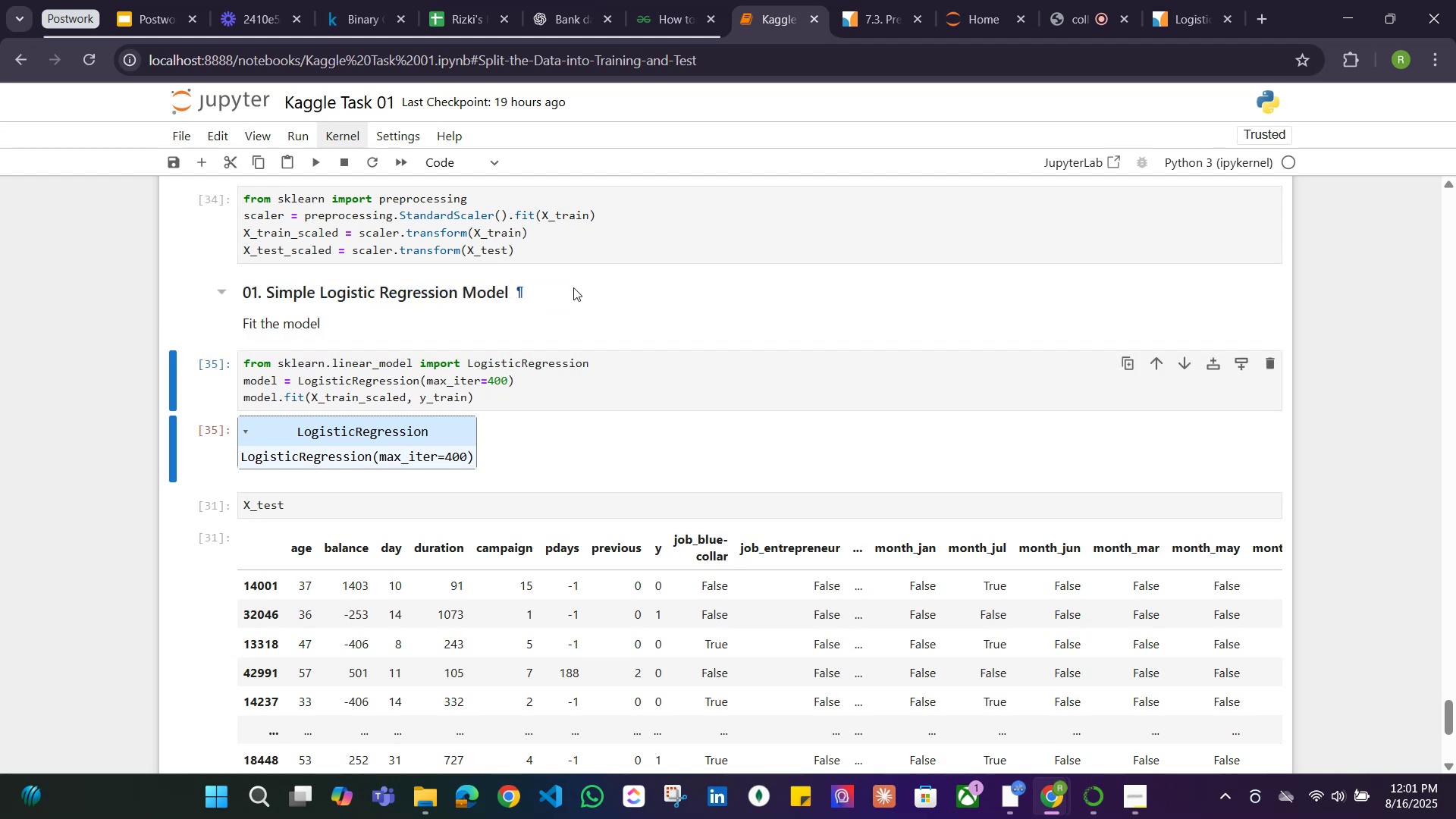 
key(Shift+Enter)
 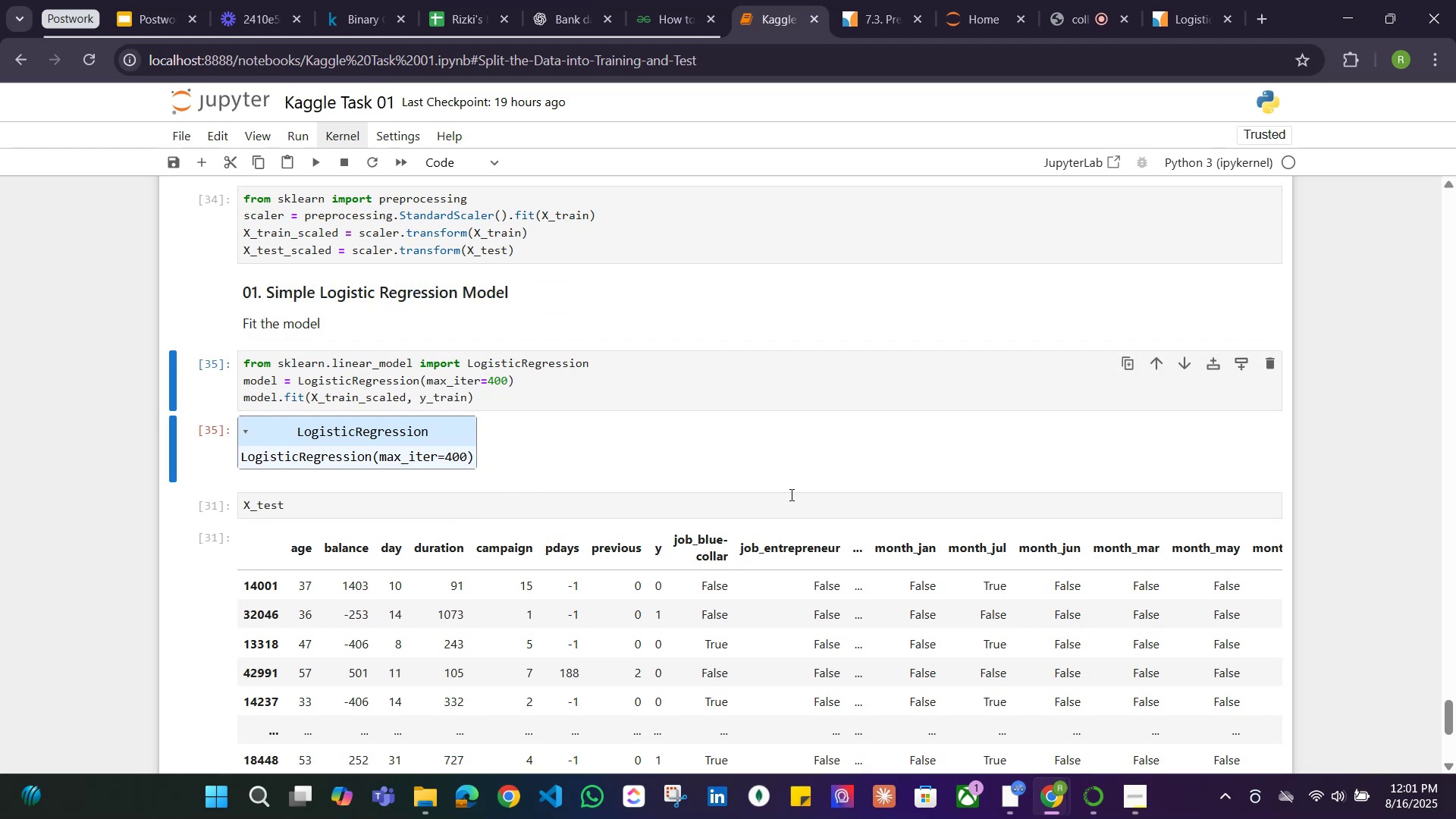 
left_click([758, 503])
 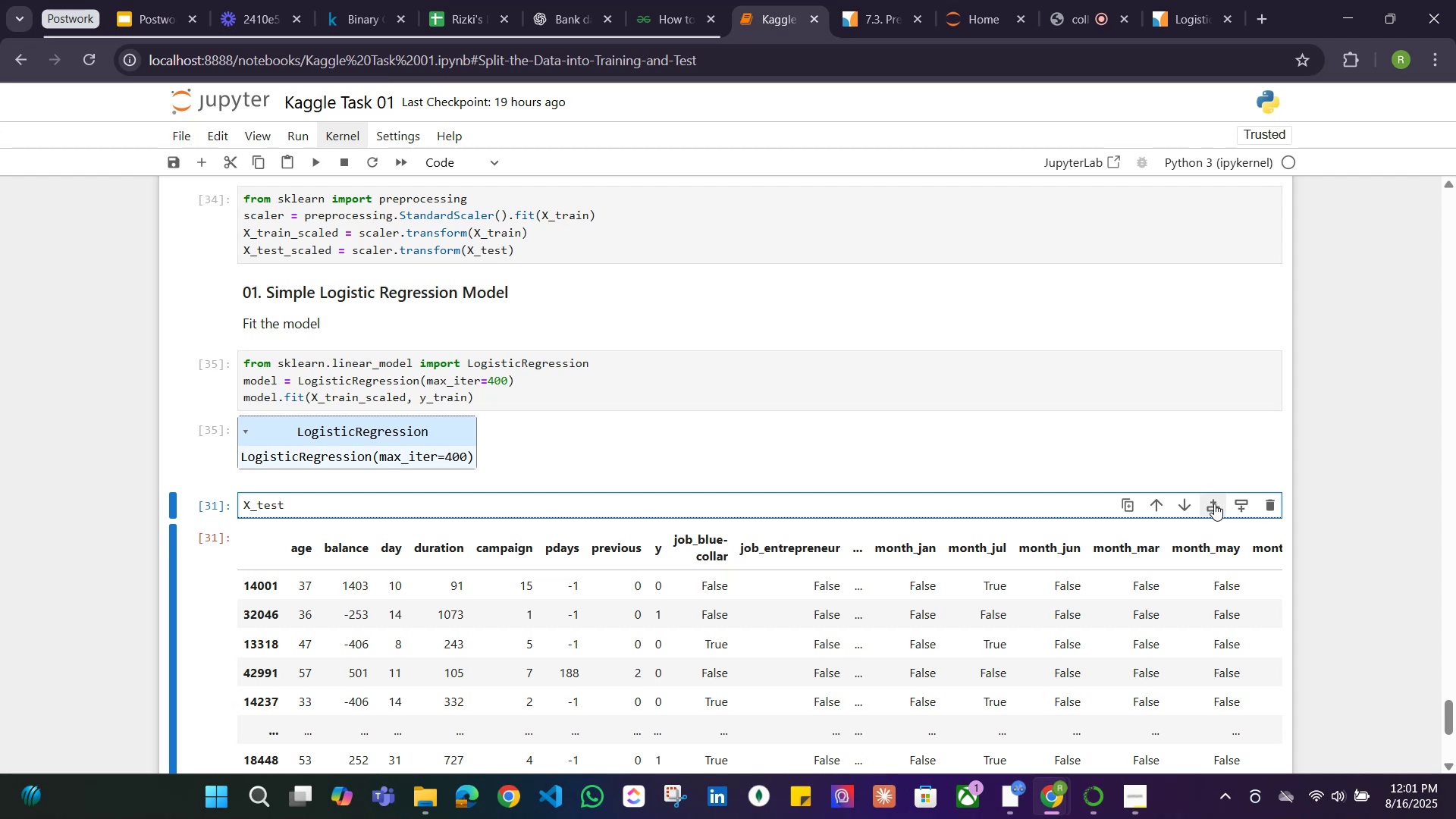 
left_click([1214, 504])
 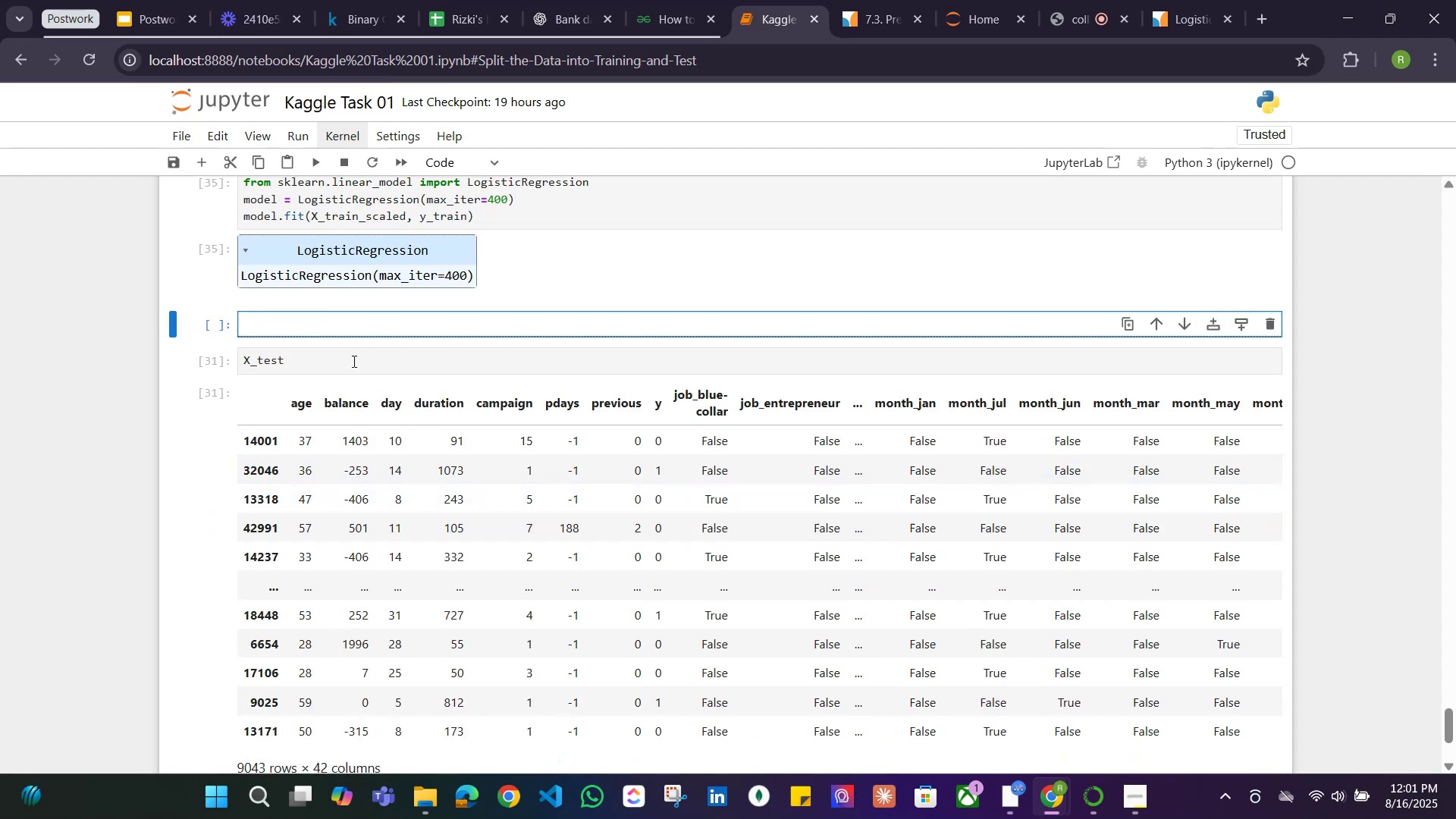 
scroll: coordinate [338, 365], scroll_direction: up, amount: 2.0
 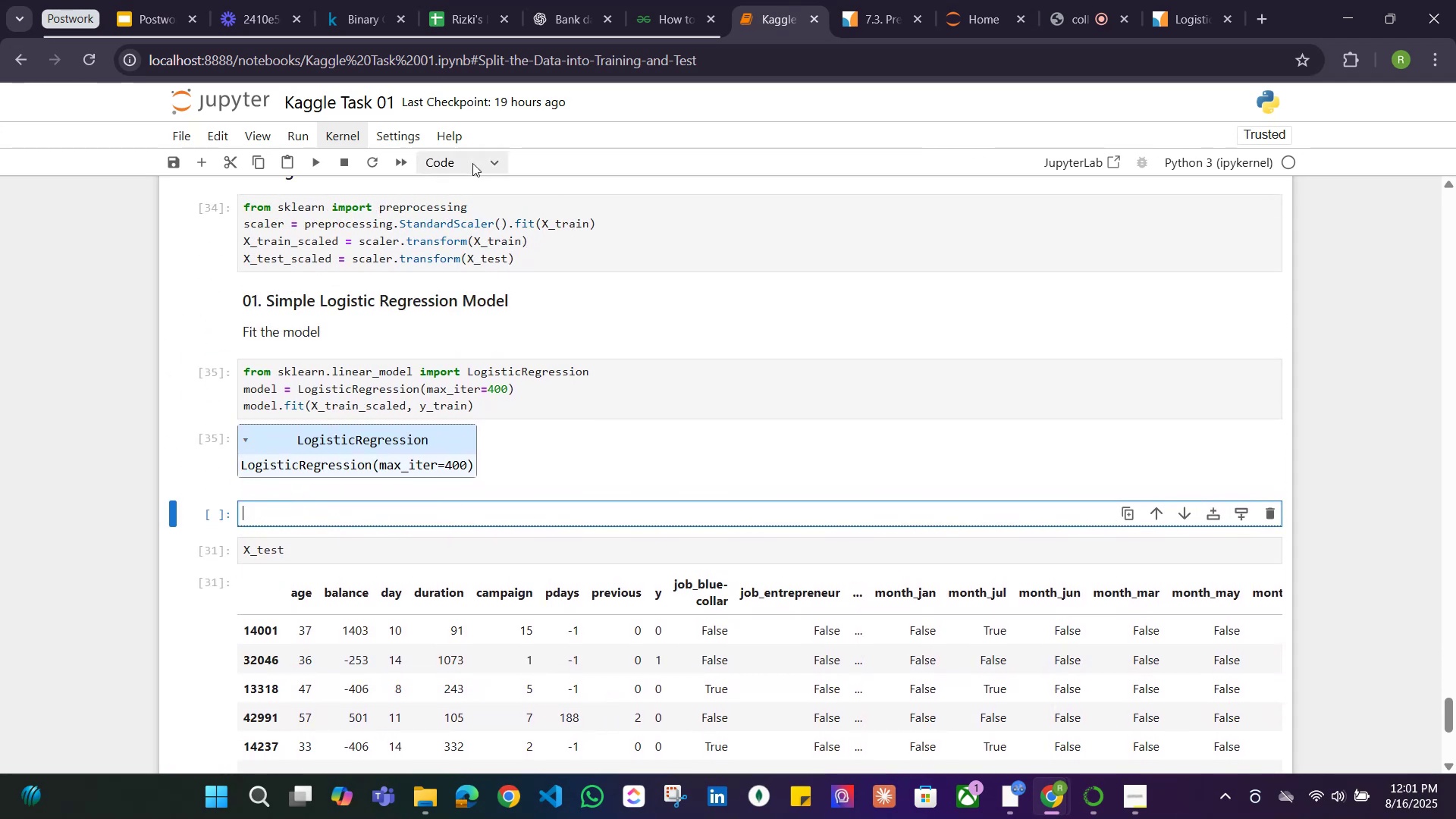 
left_click([440, 165])
 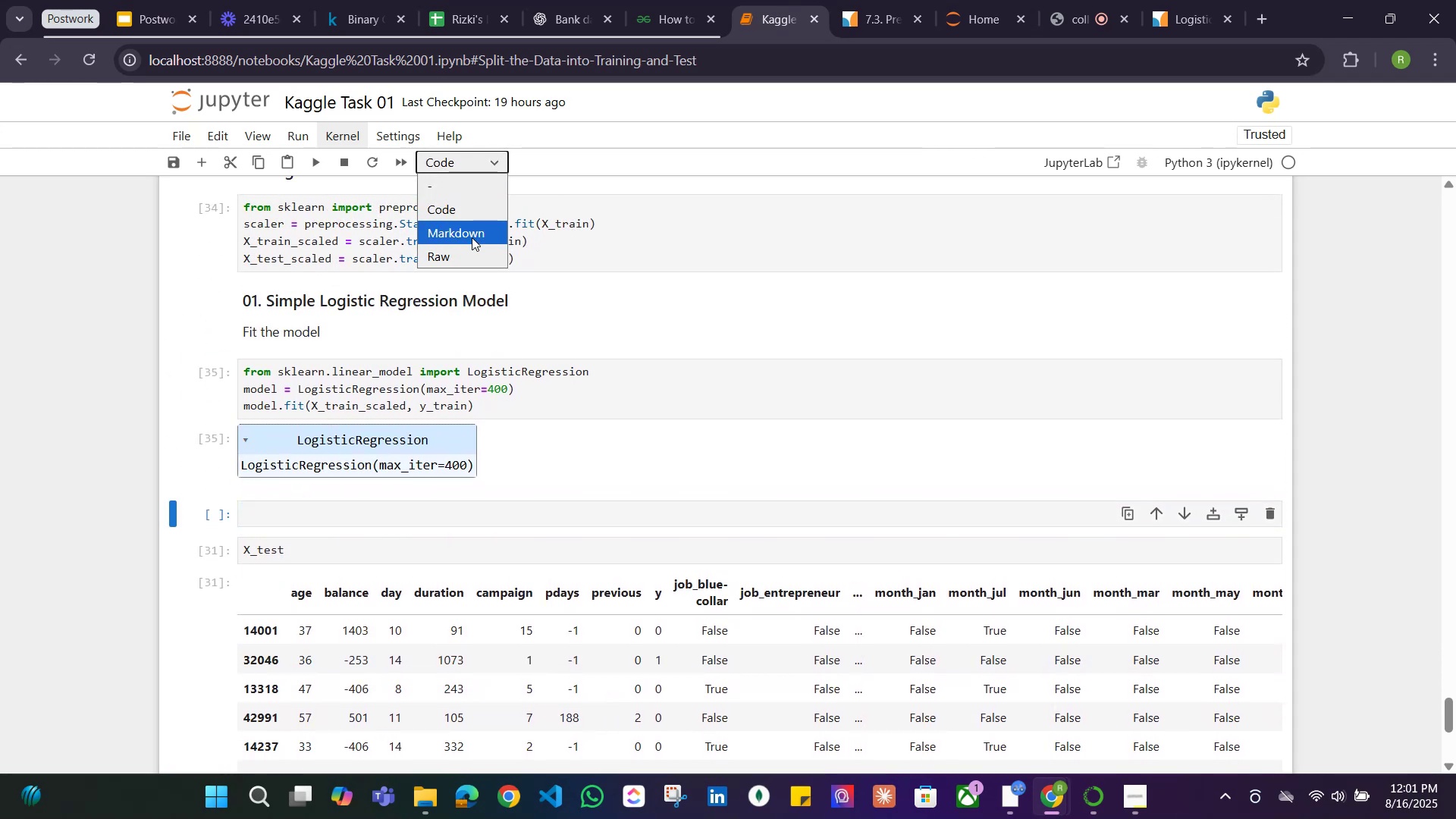 
left_click([472, 237])
 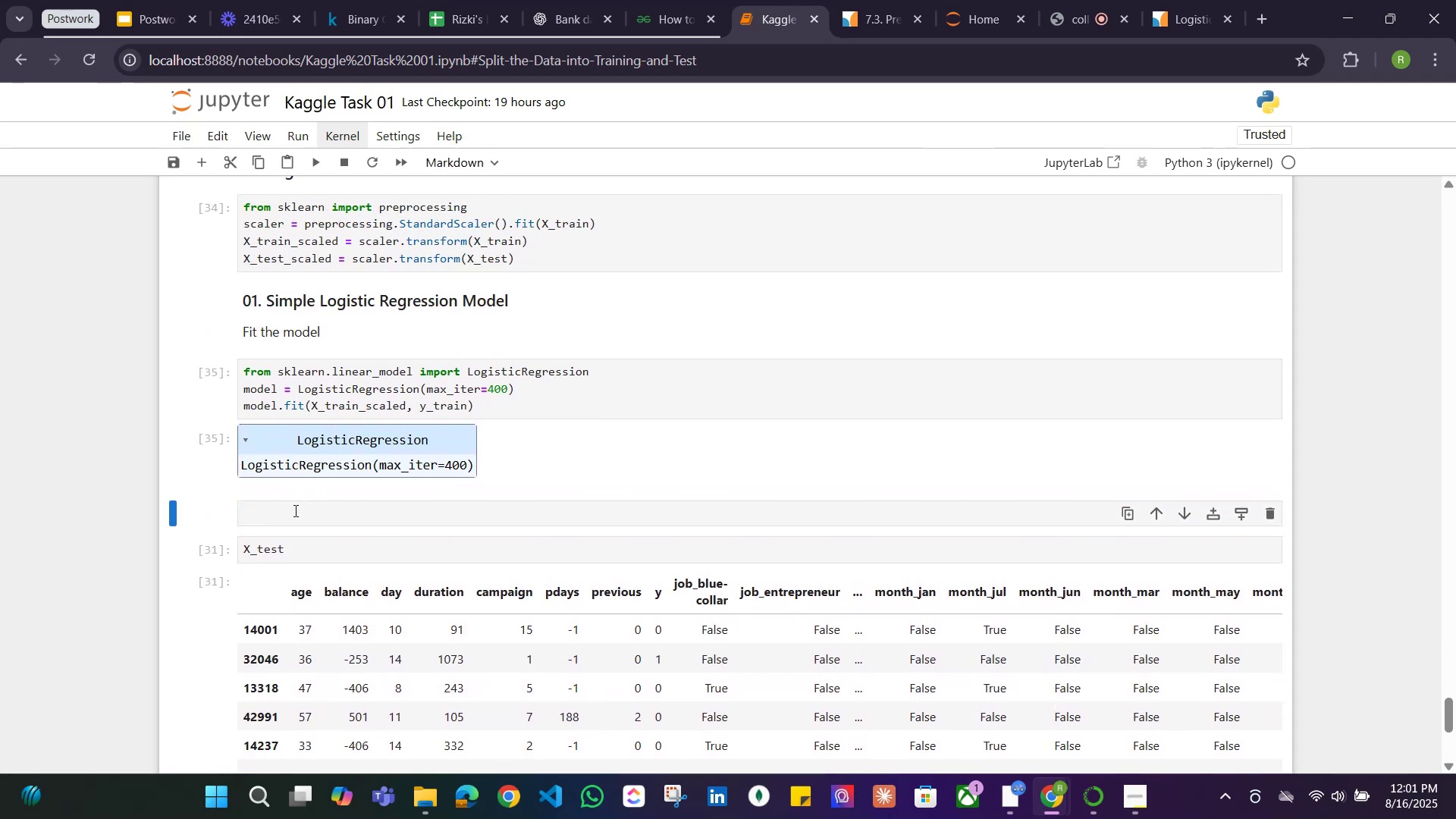 
left_click([294, 510])
 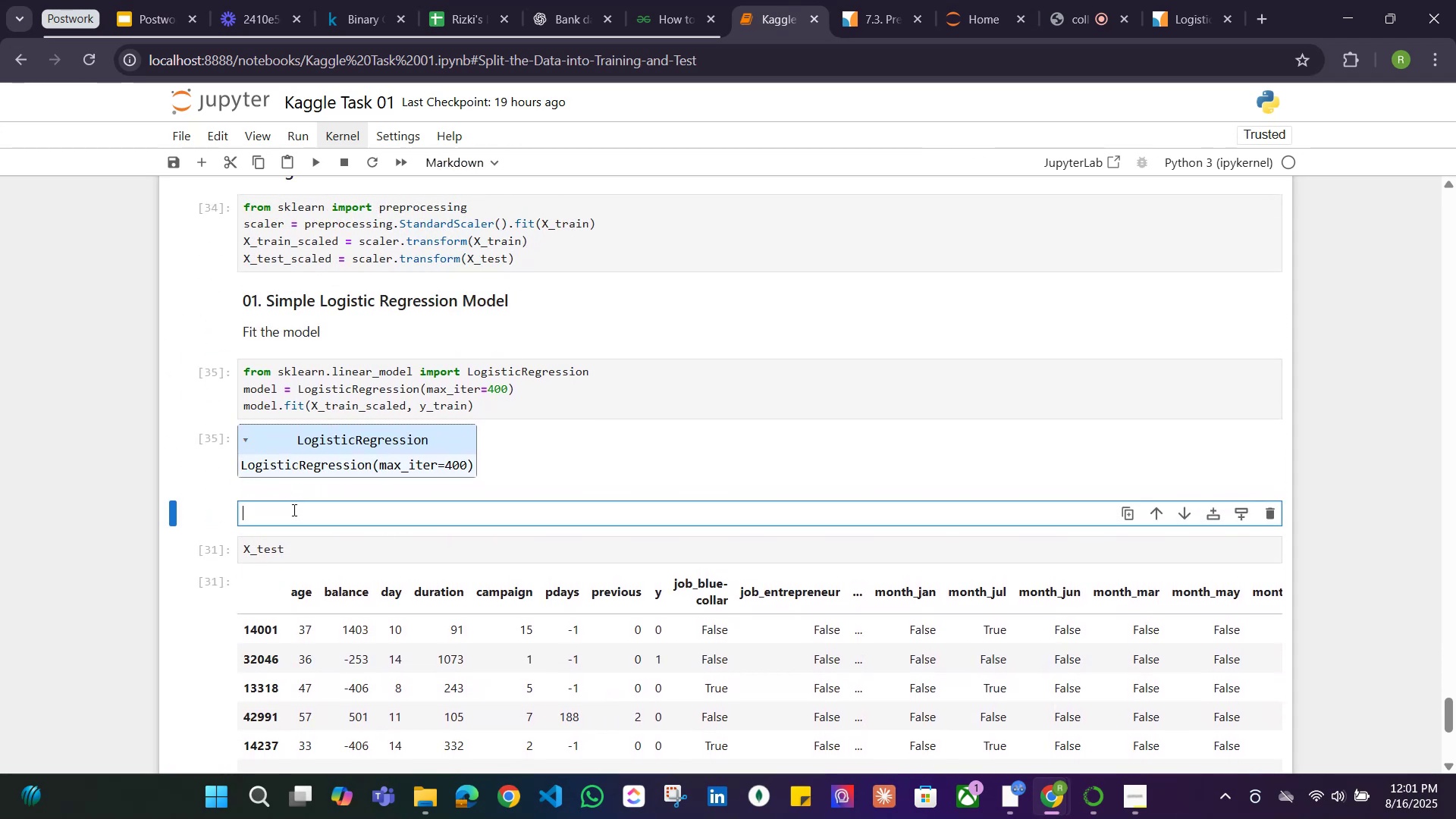 
type(Test Model)
 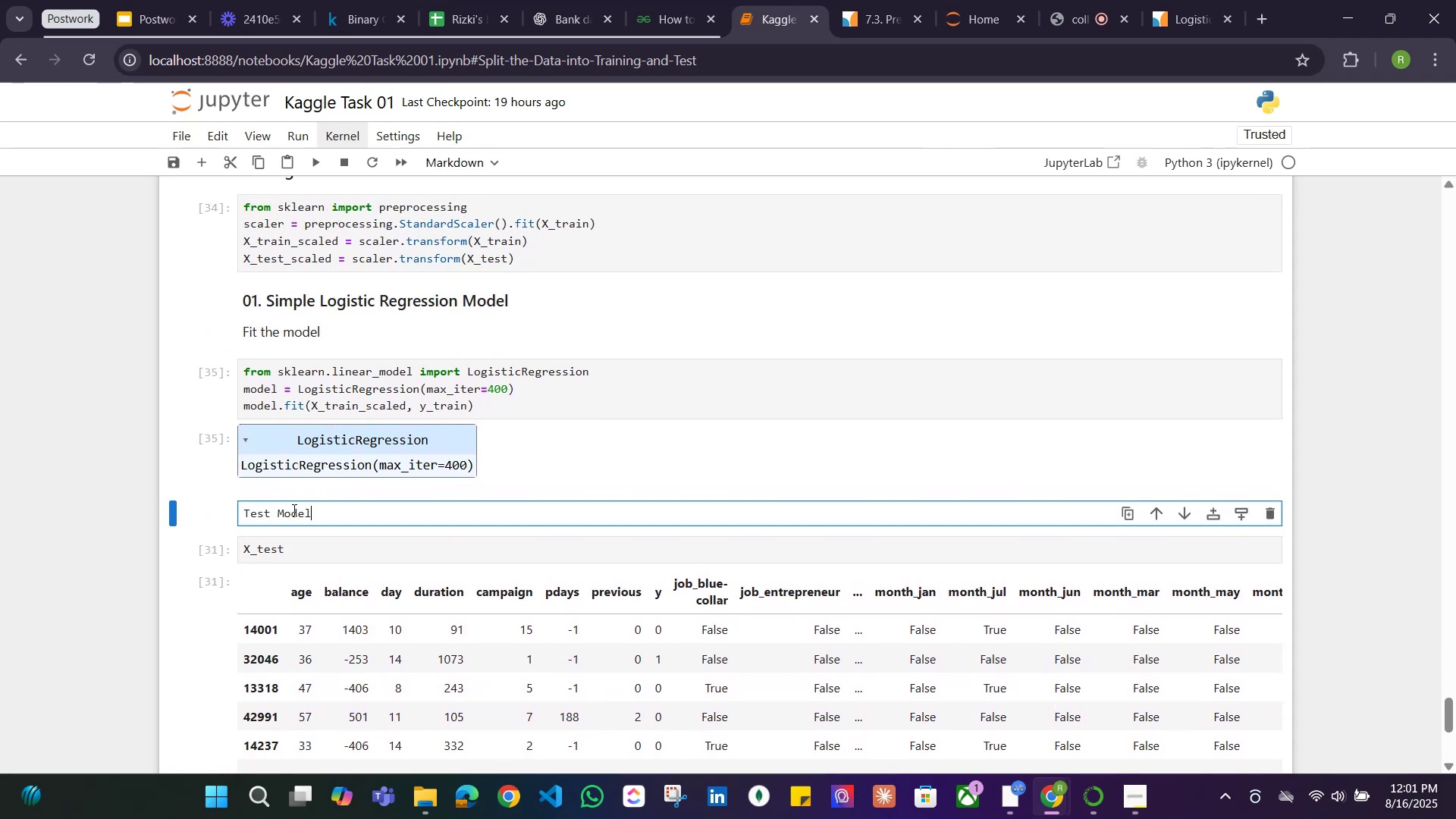 
left_click([356, 552])
 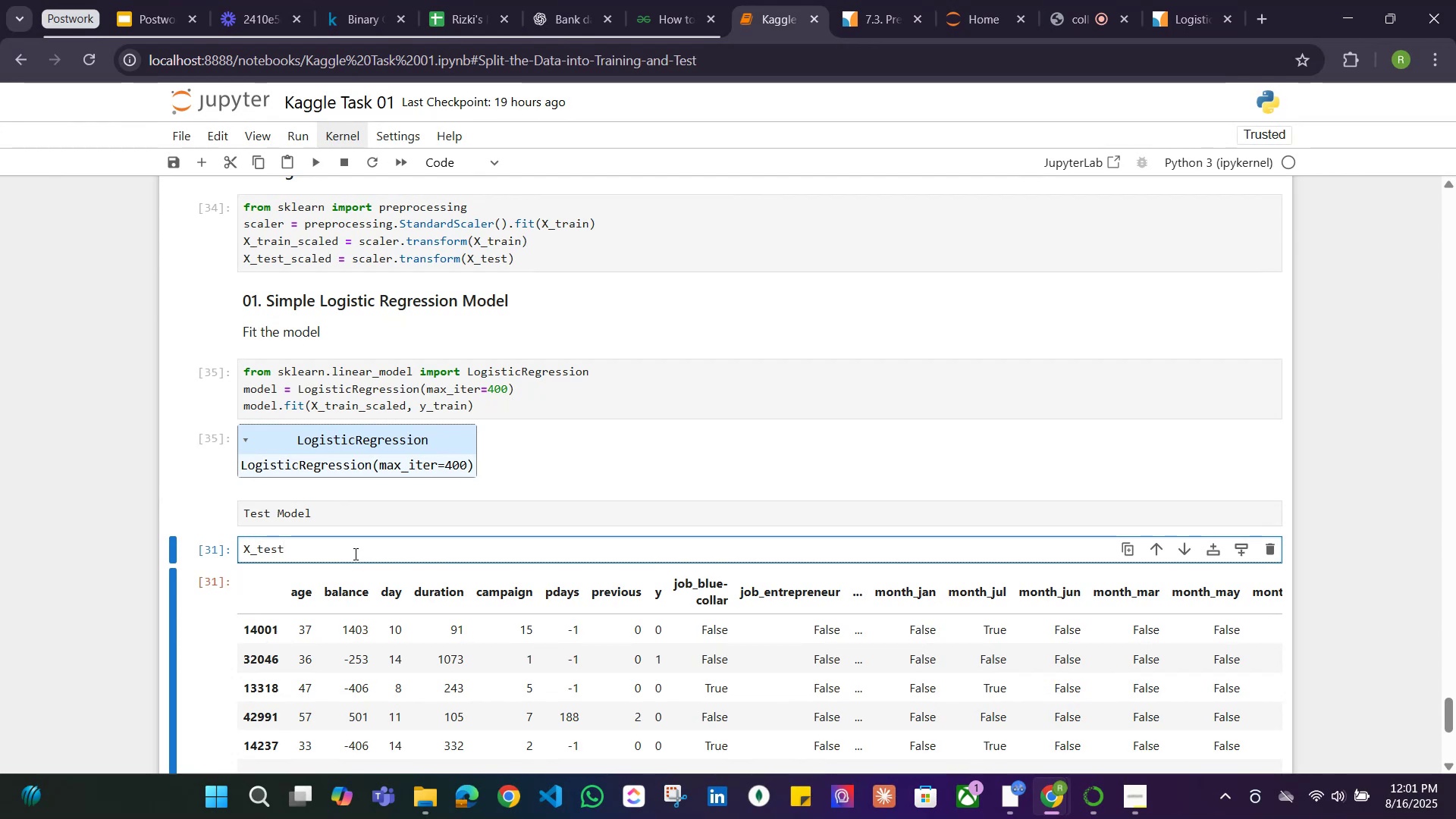 
key(Backspace)
 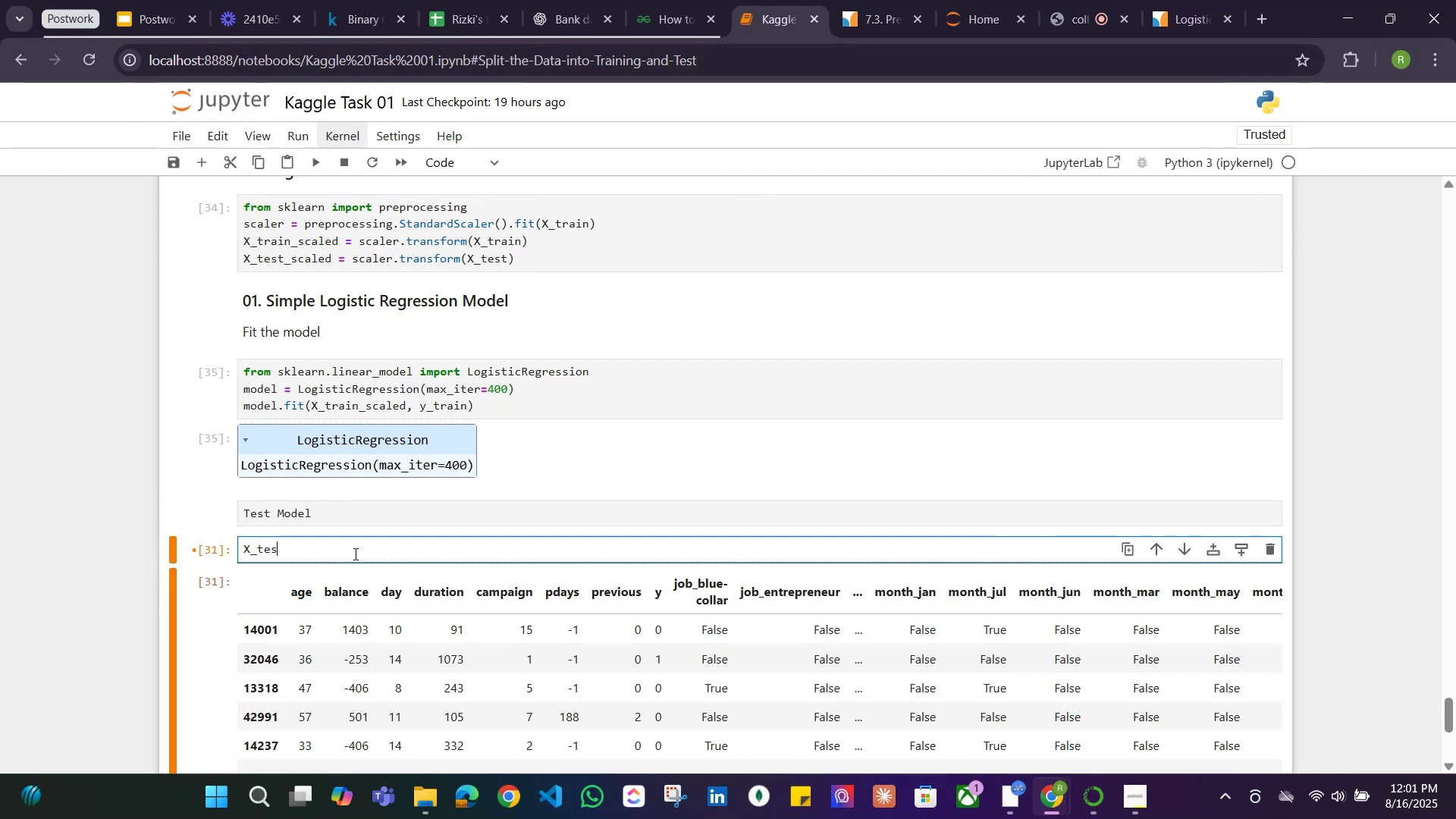 
key(Backspace)
 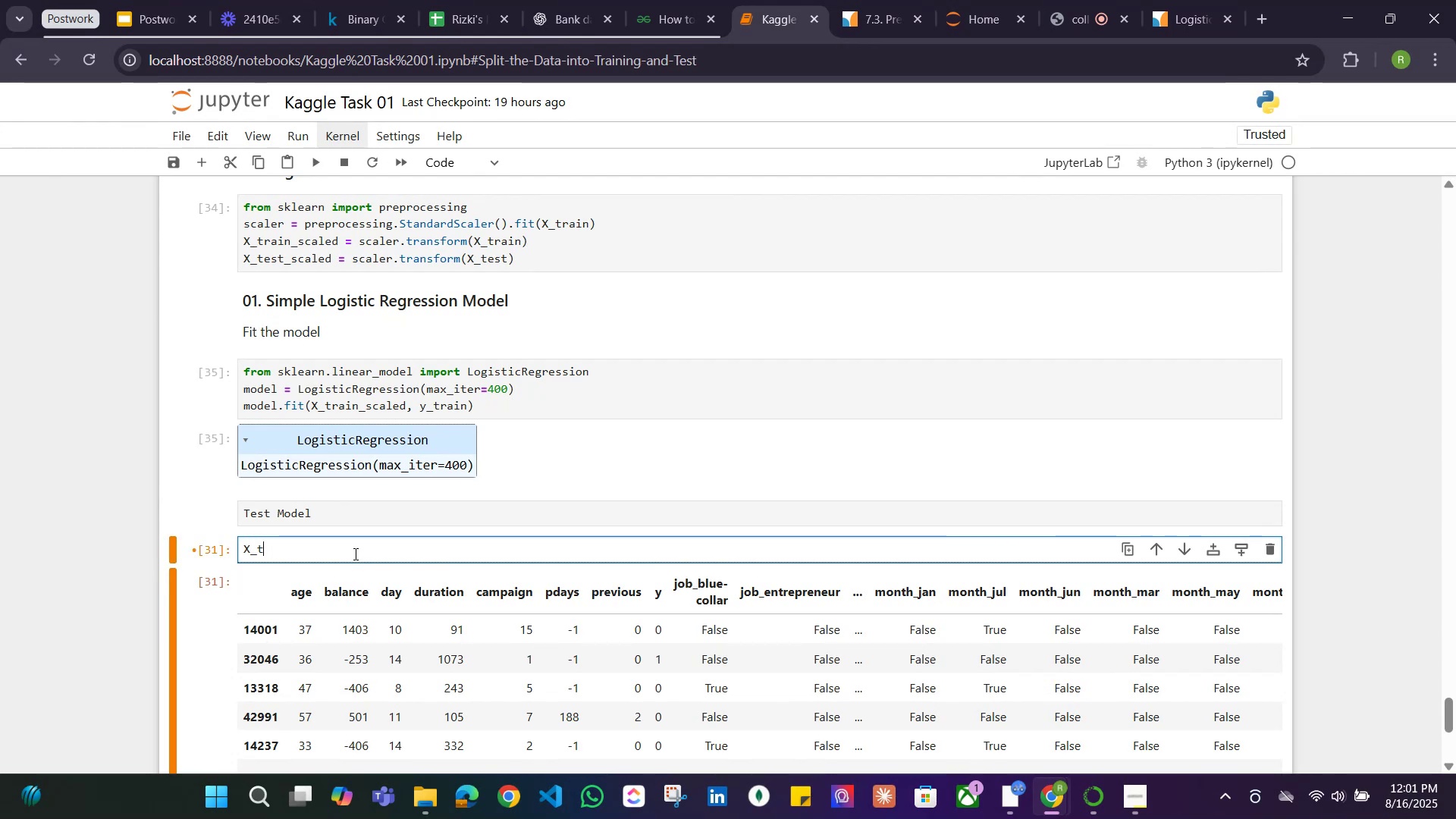 
key(Backspace)
 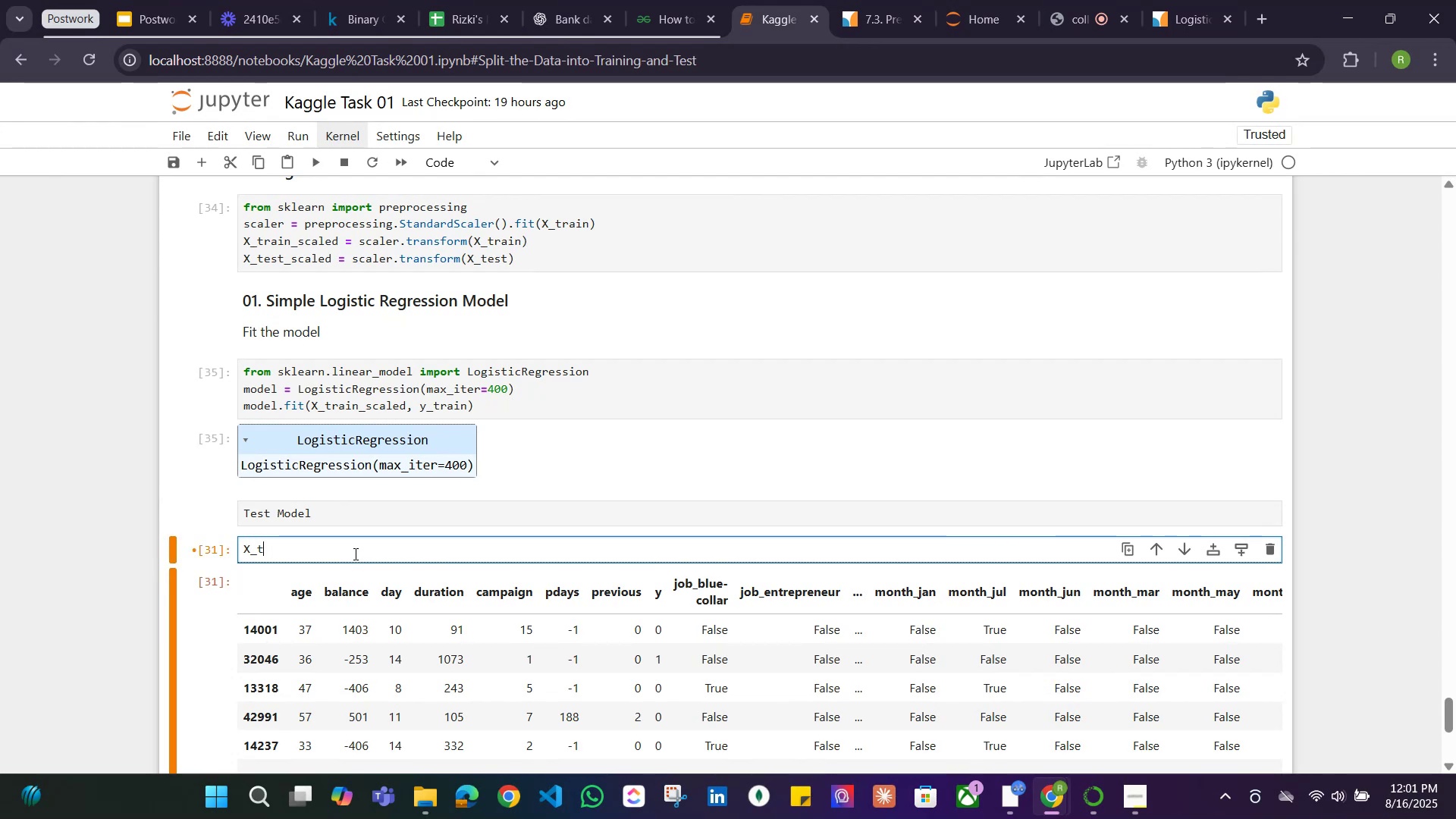 
key(Backspace)
 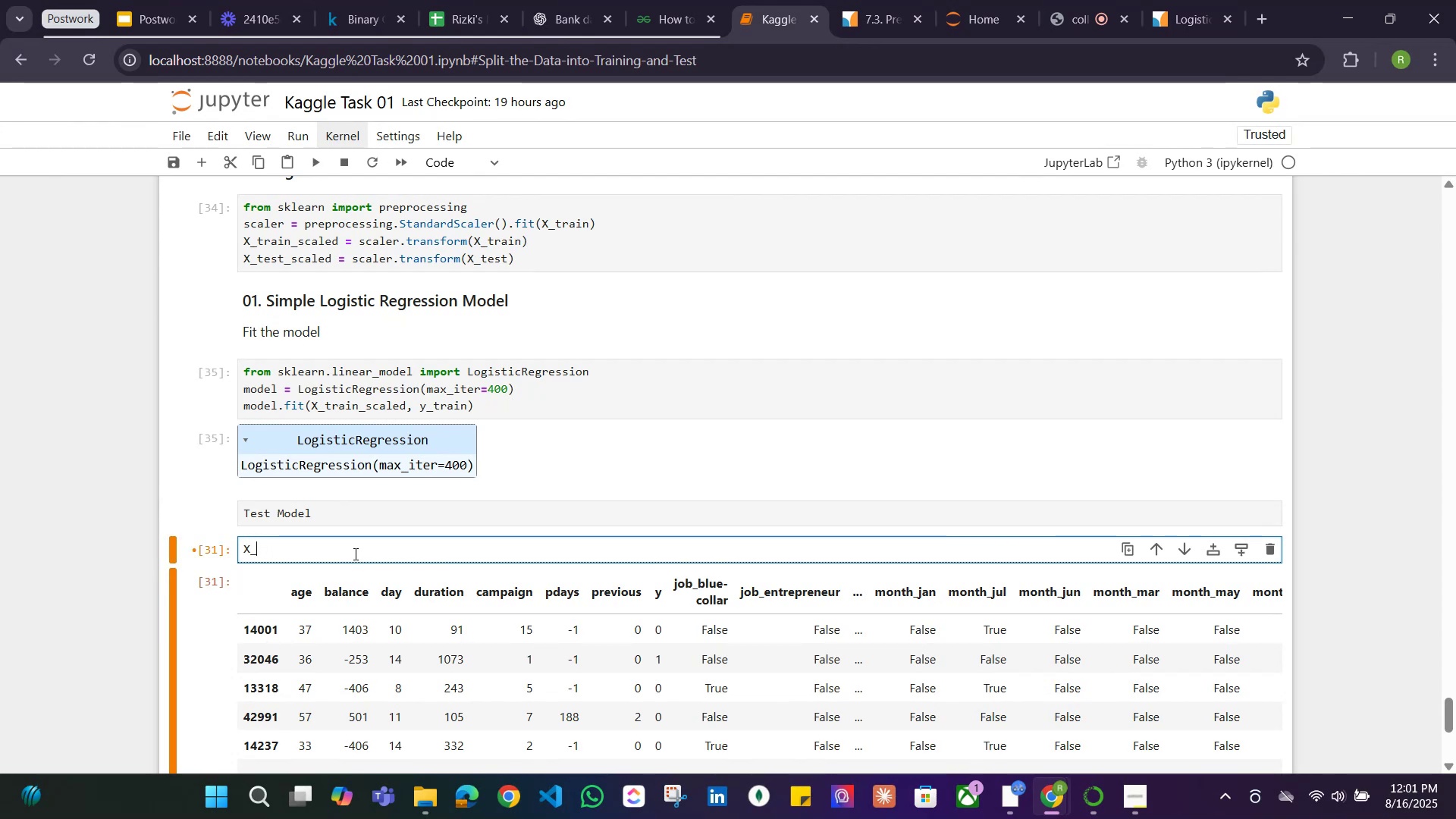 
key(Backspace)
 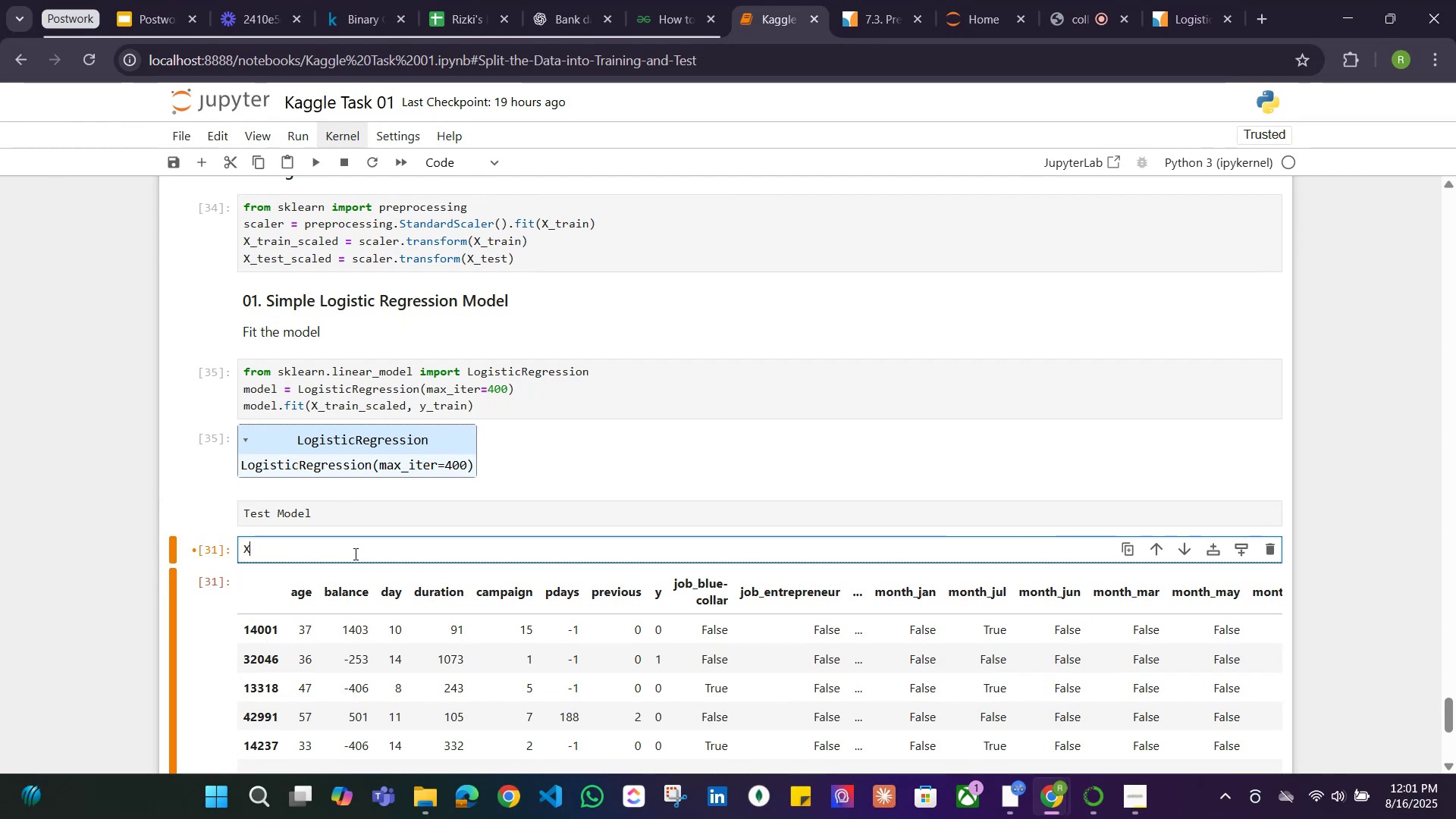 
key(Backspace)
 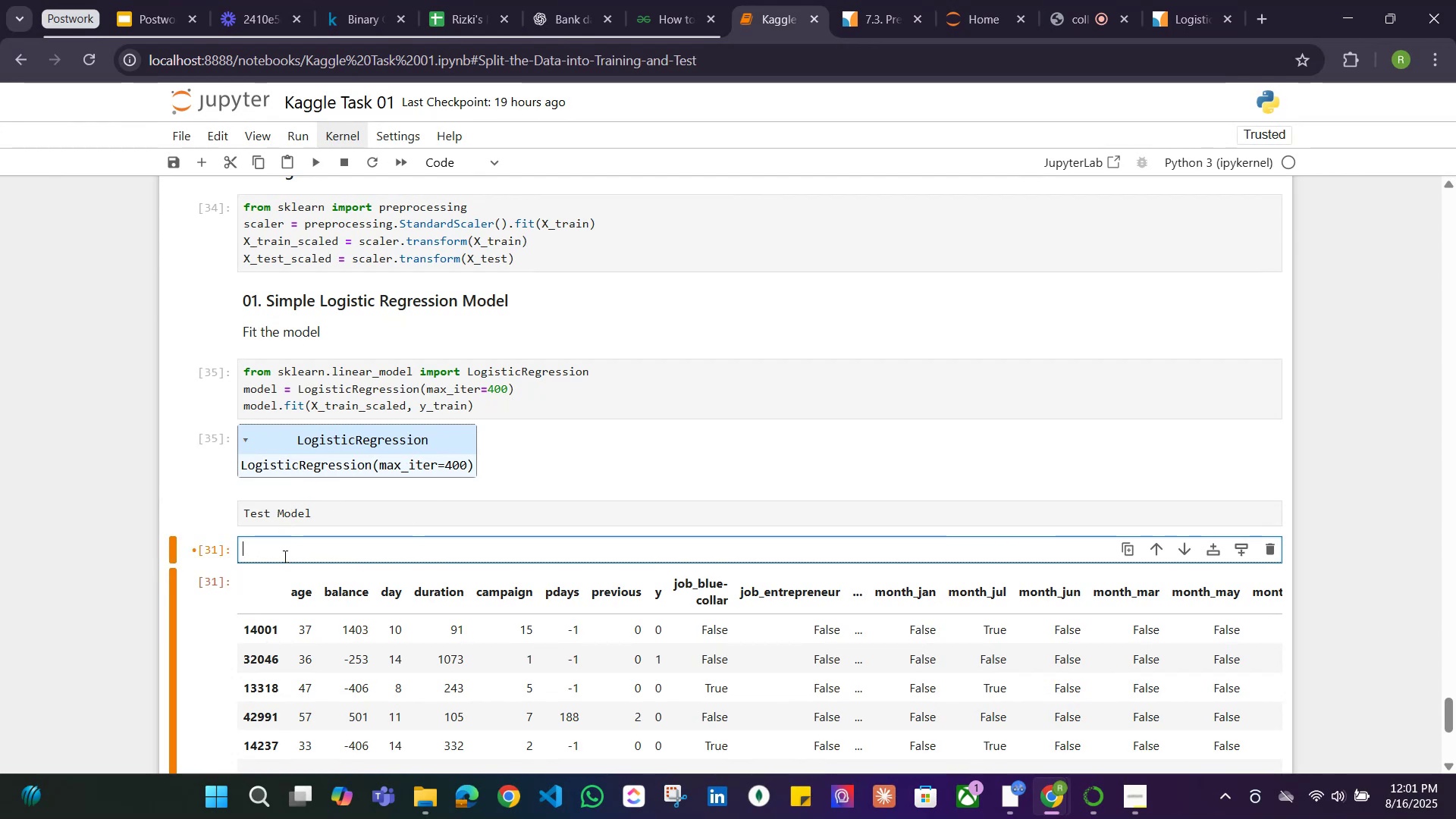 
type(model.pre)
key(Tab)
 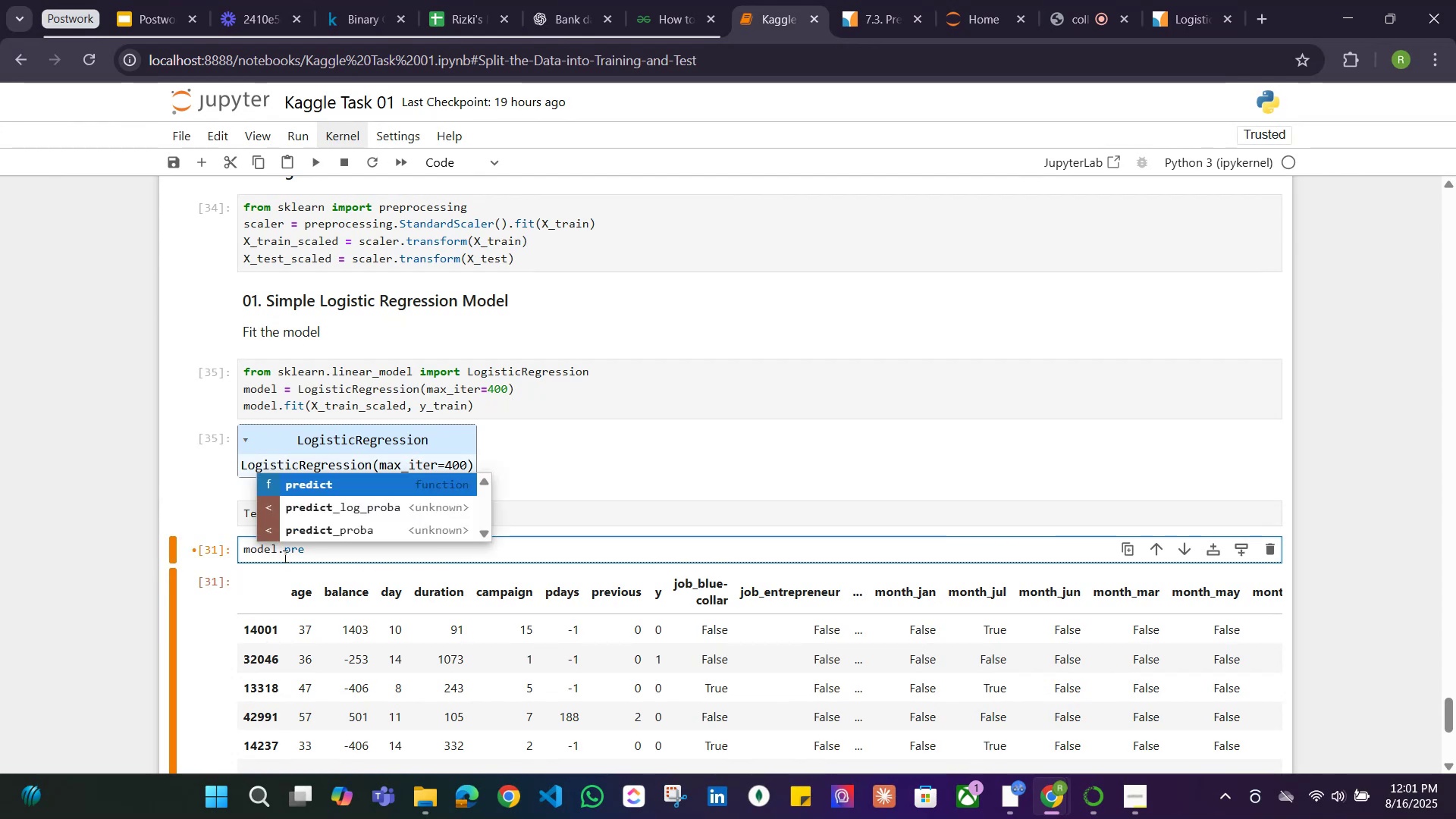 
key(Enter)
 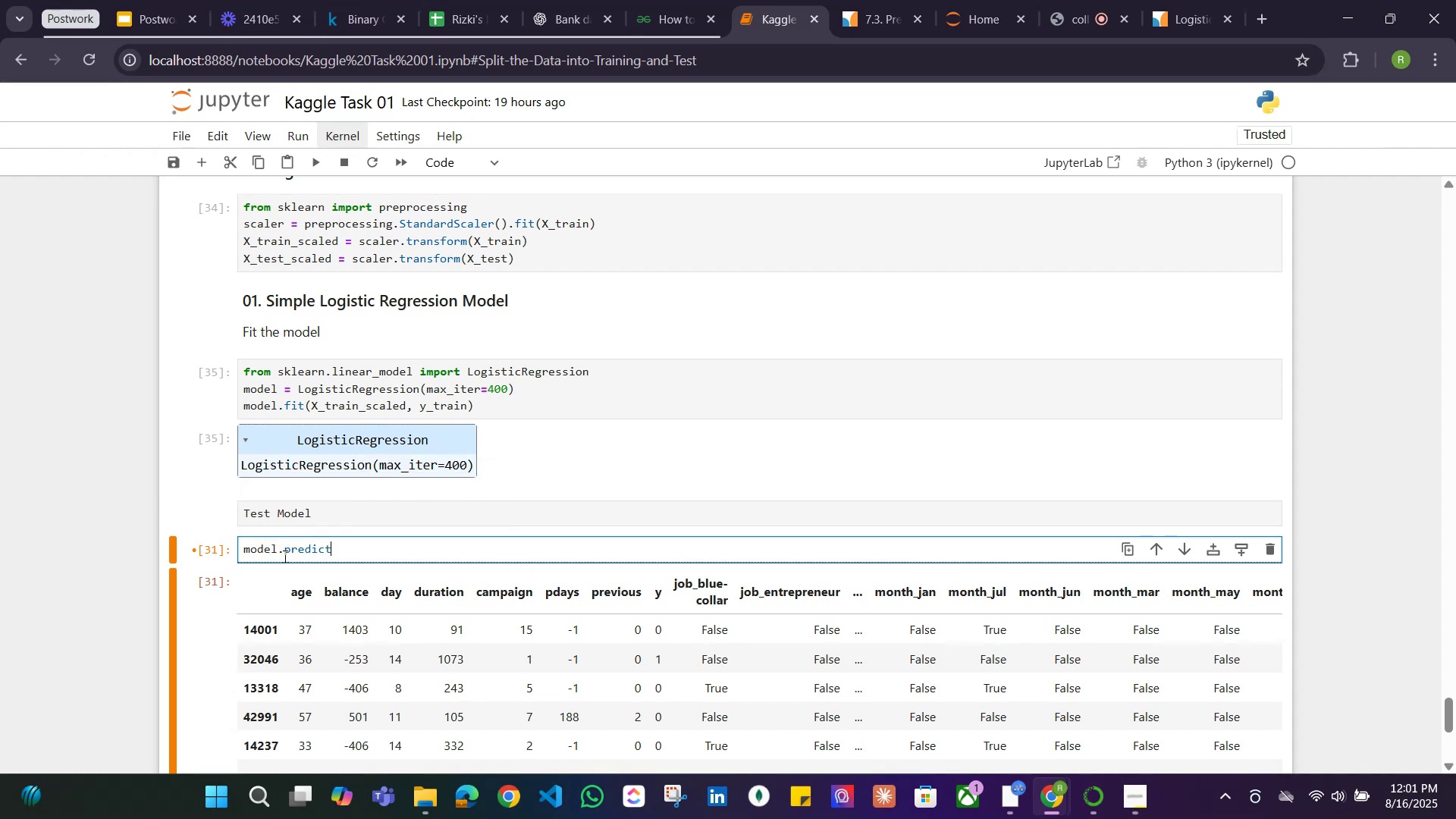 
key(Shift+9)
 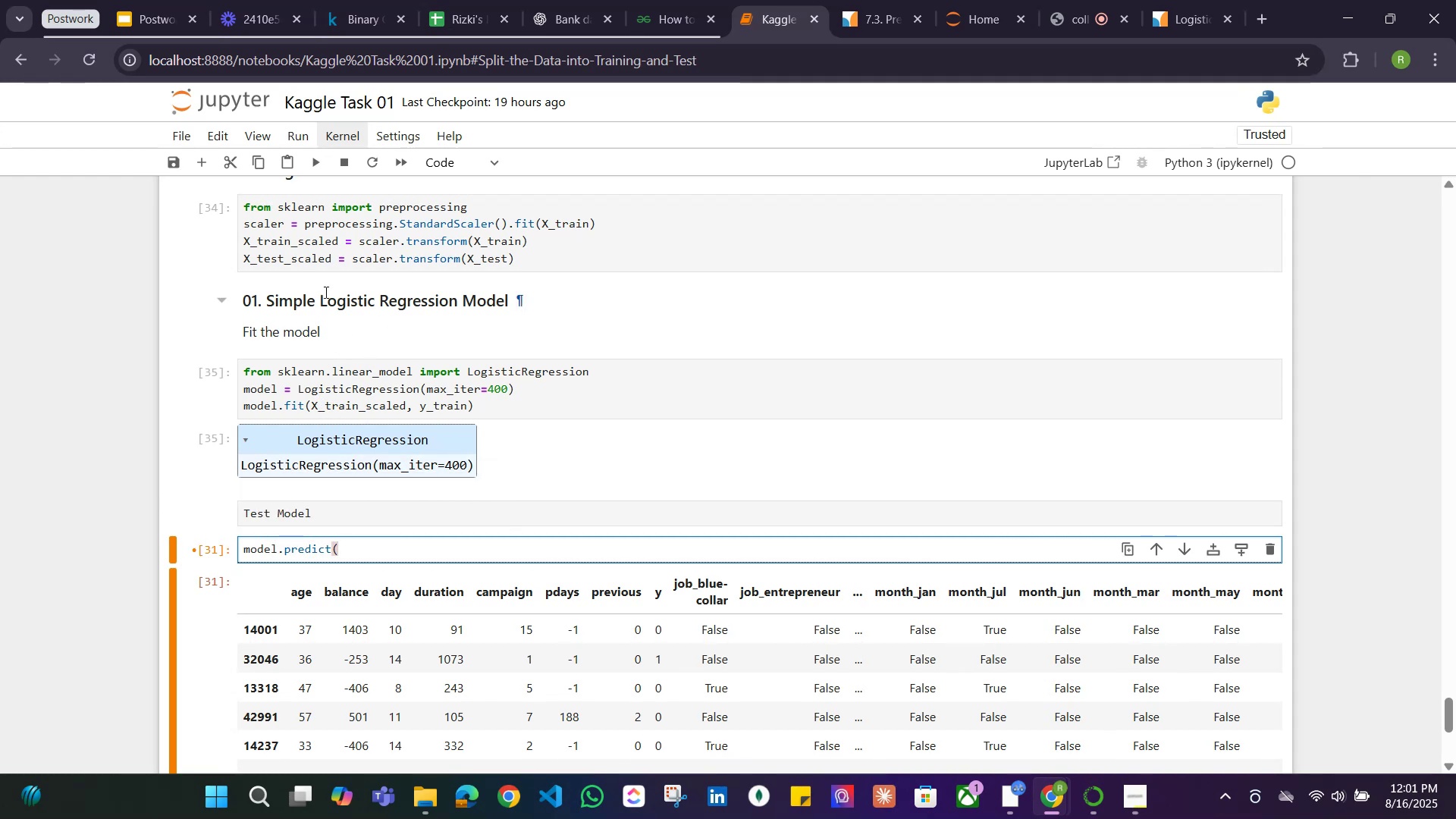 
left_click_drag(start_coordinate=[329, 259], to_coordinate=[242, 259])
 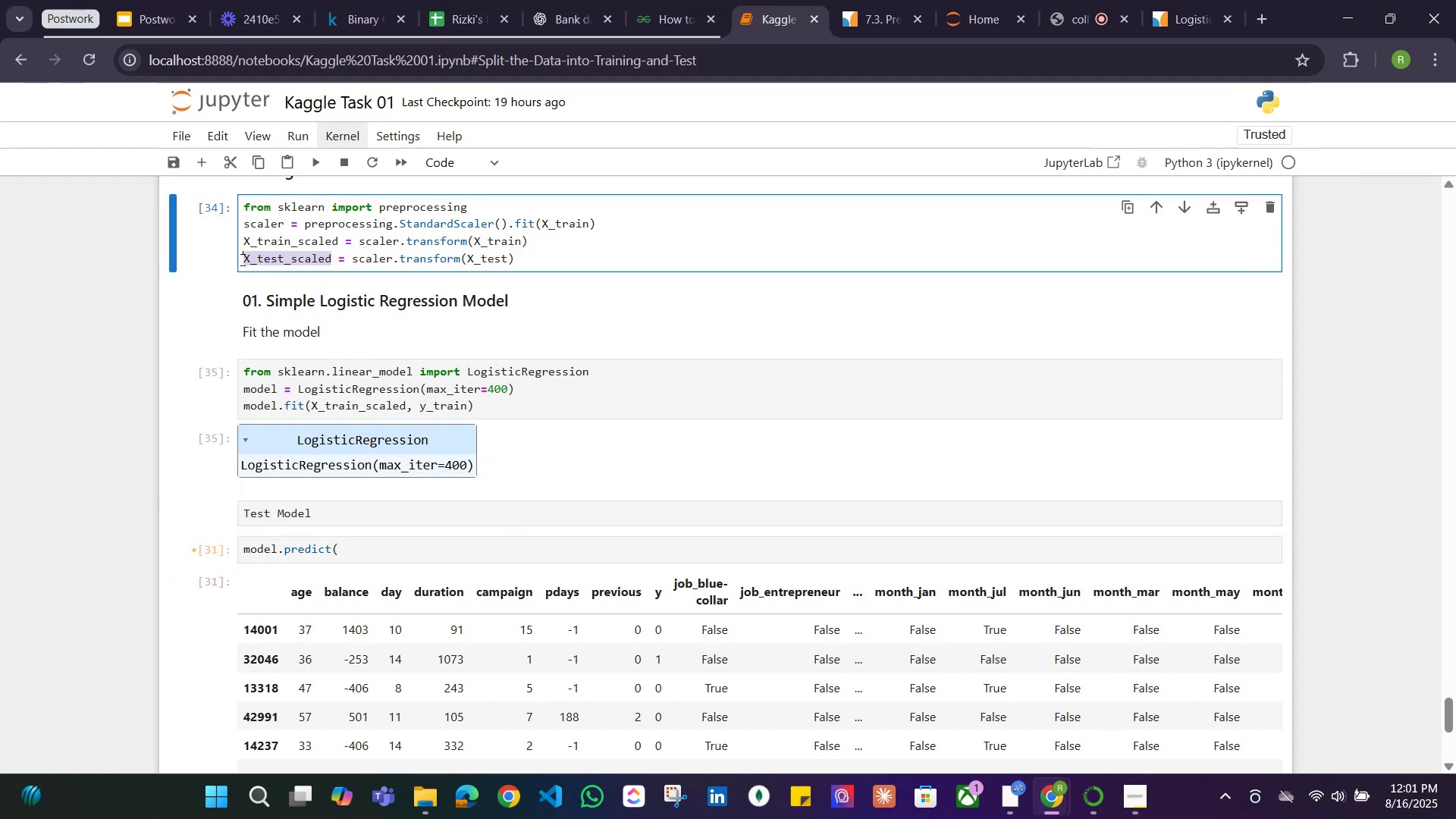 
key(Control+C)
 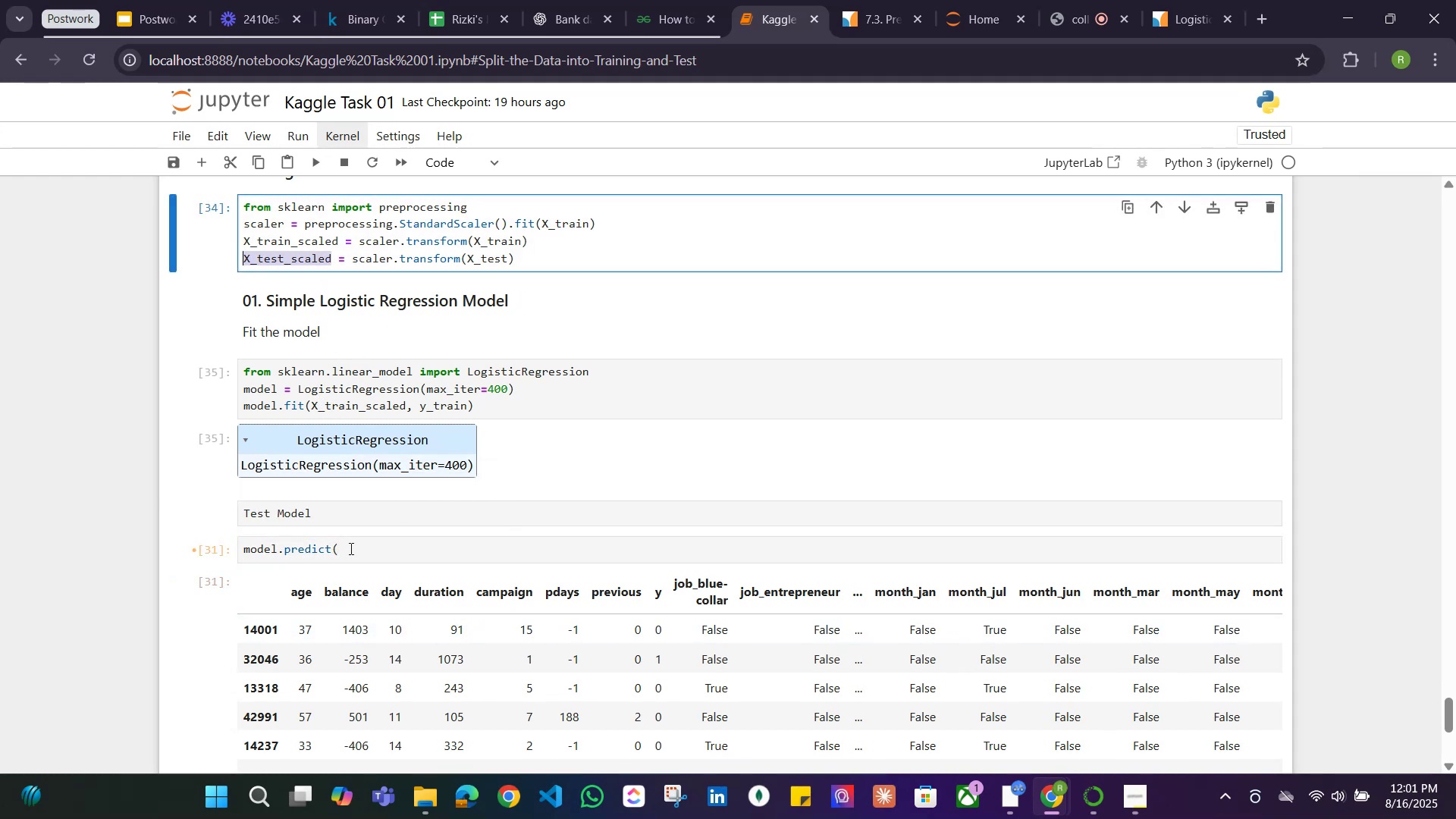 
left_click([350, 548])
 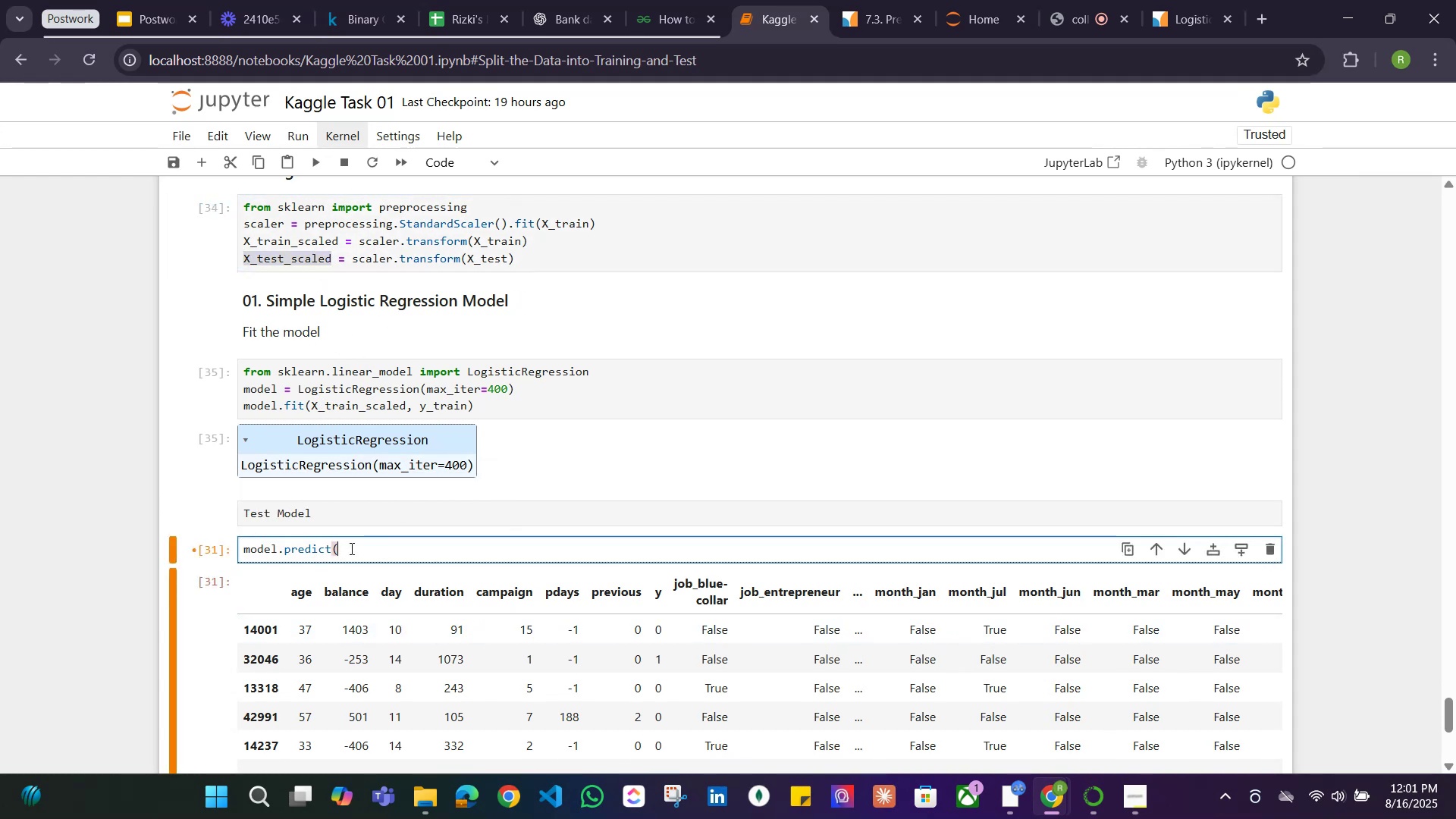 
key(Control+ControlLeft)
 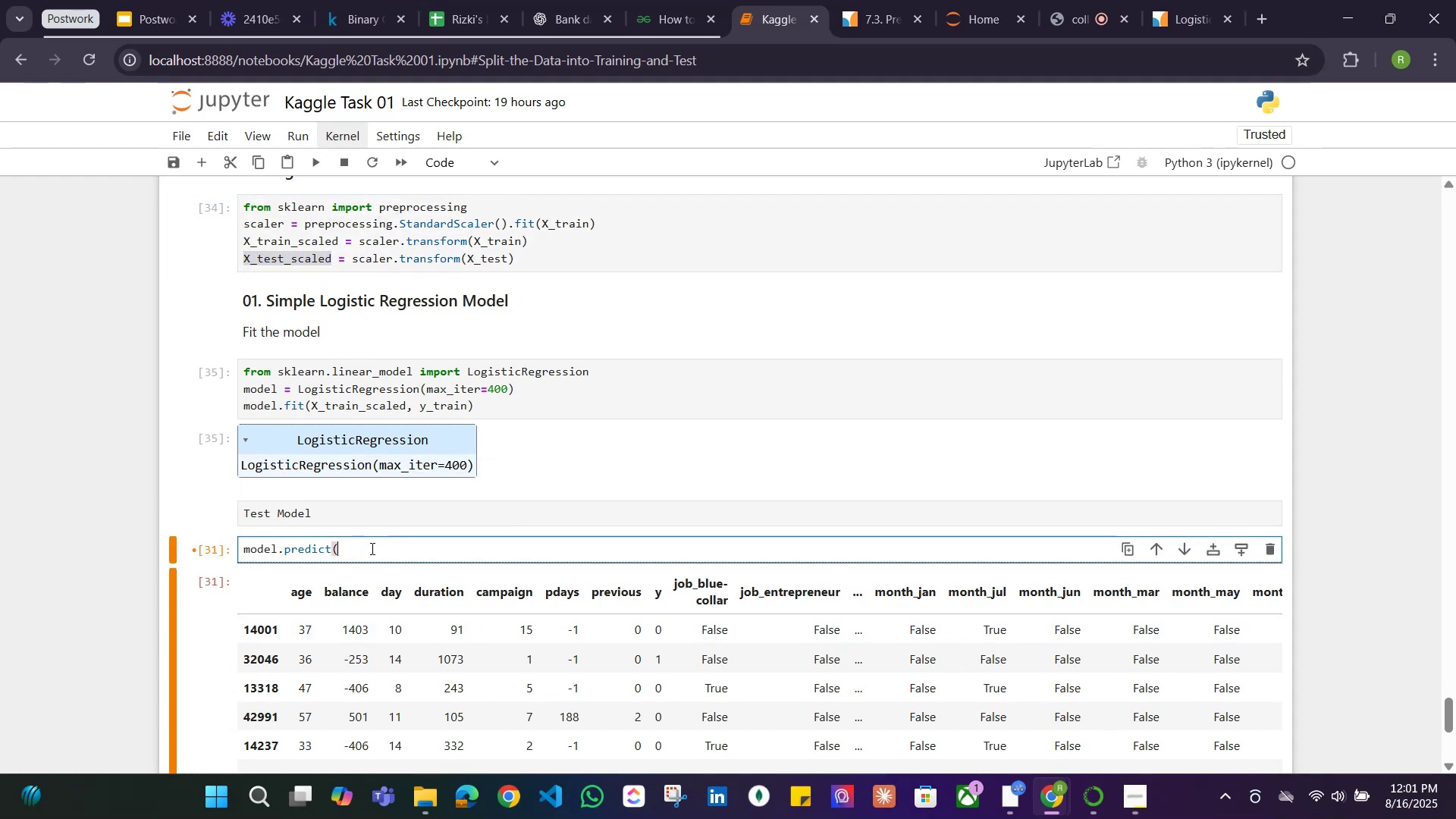 
key(Control+V)
 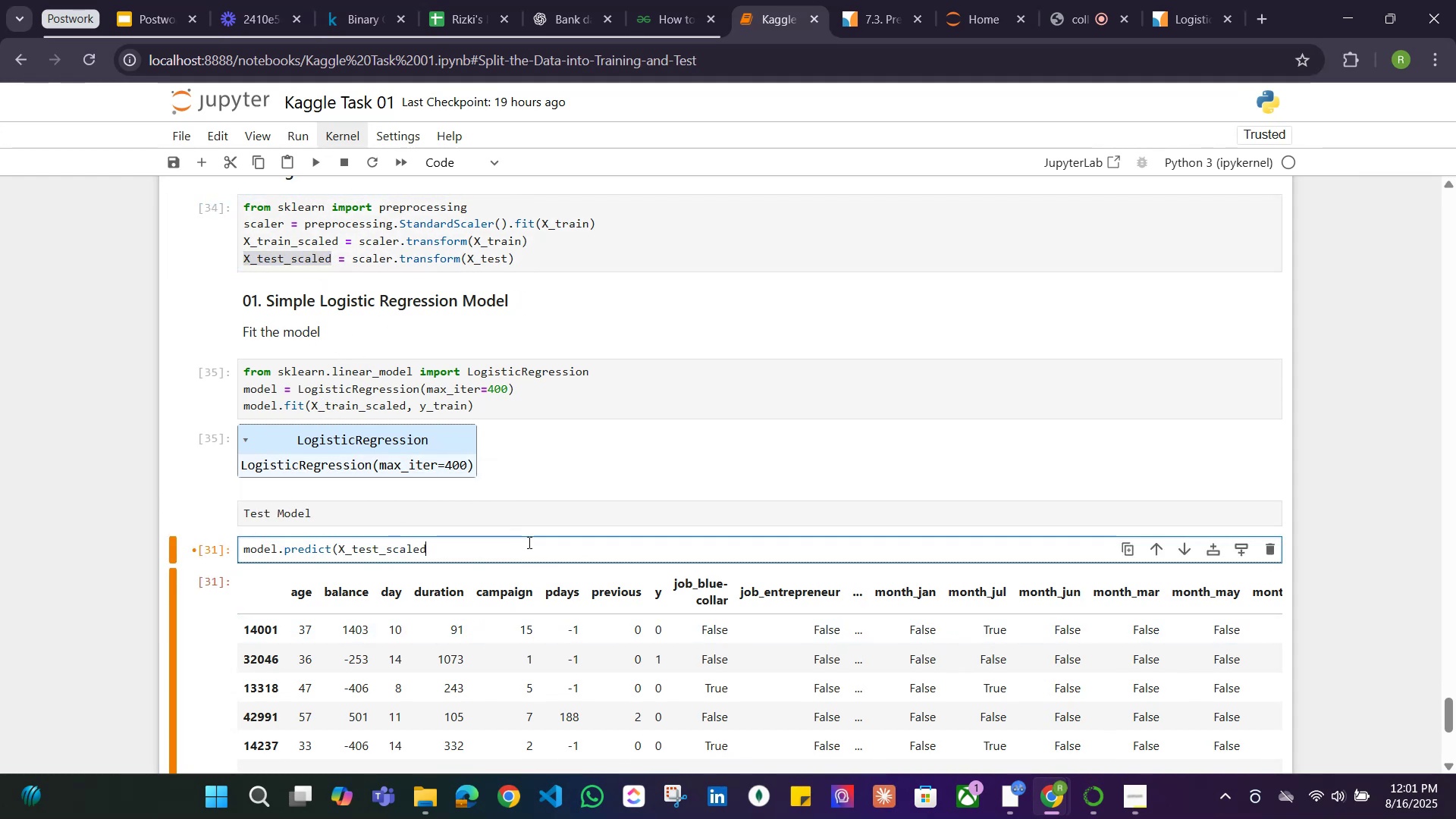 
key(Shift+0)
 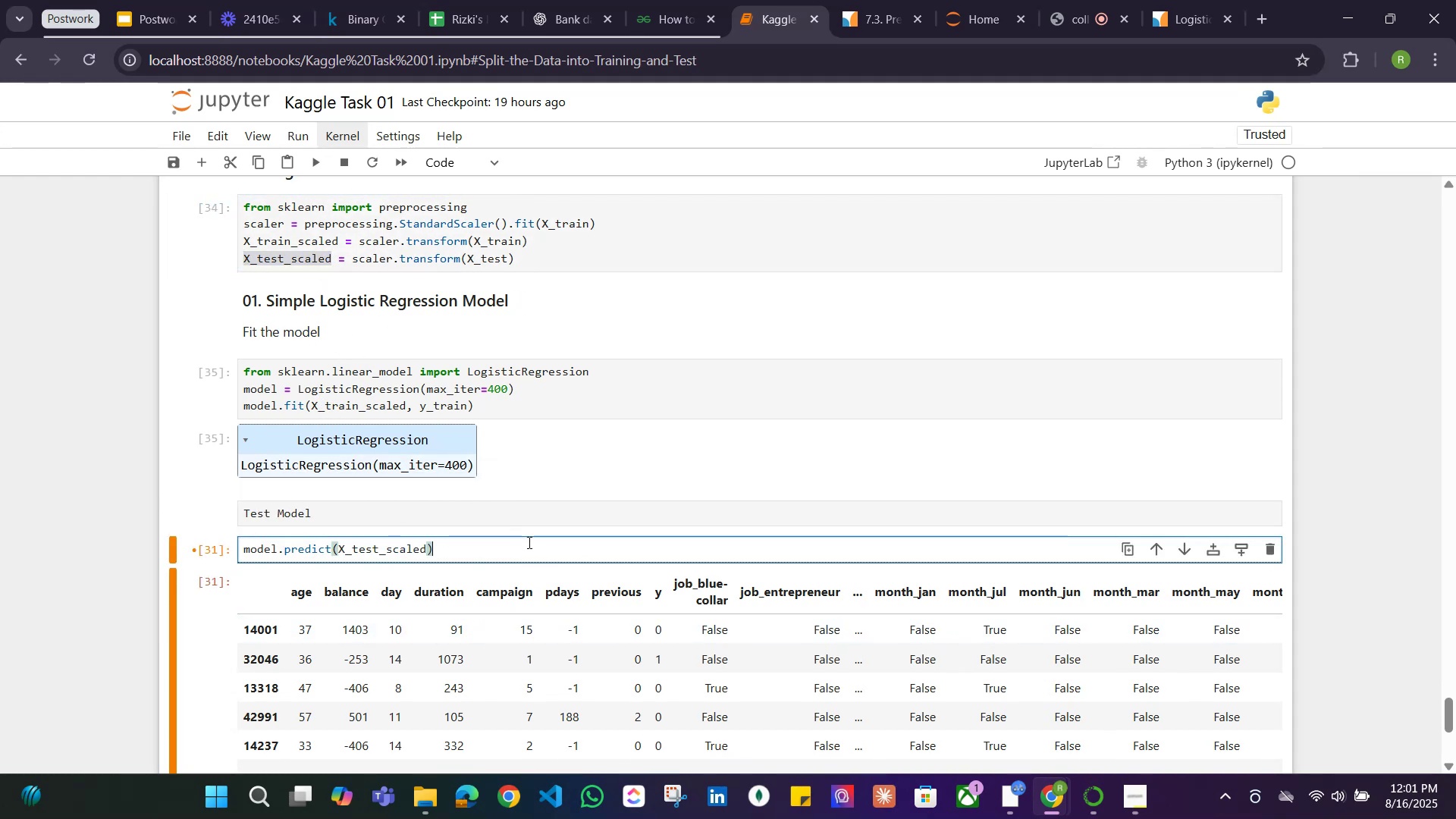 
key(Shift+Enter)
 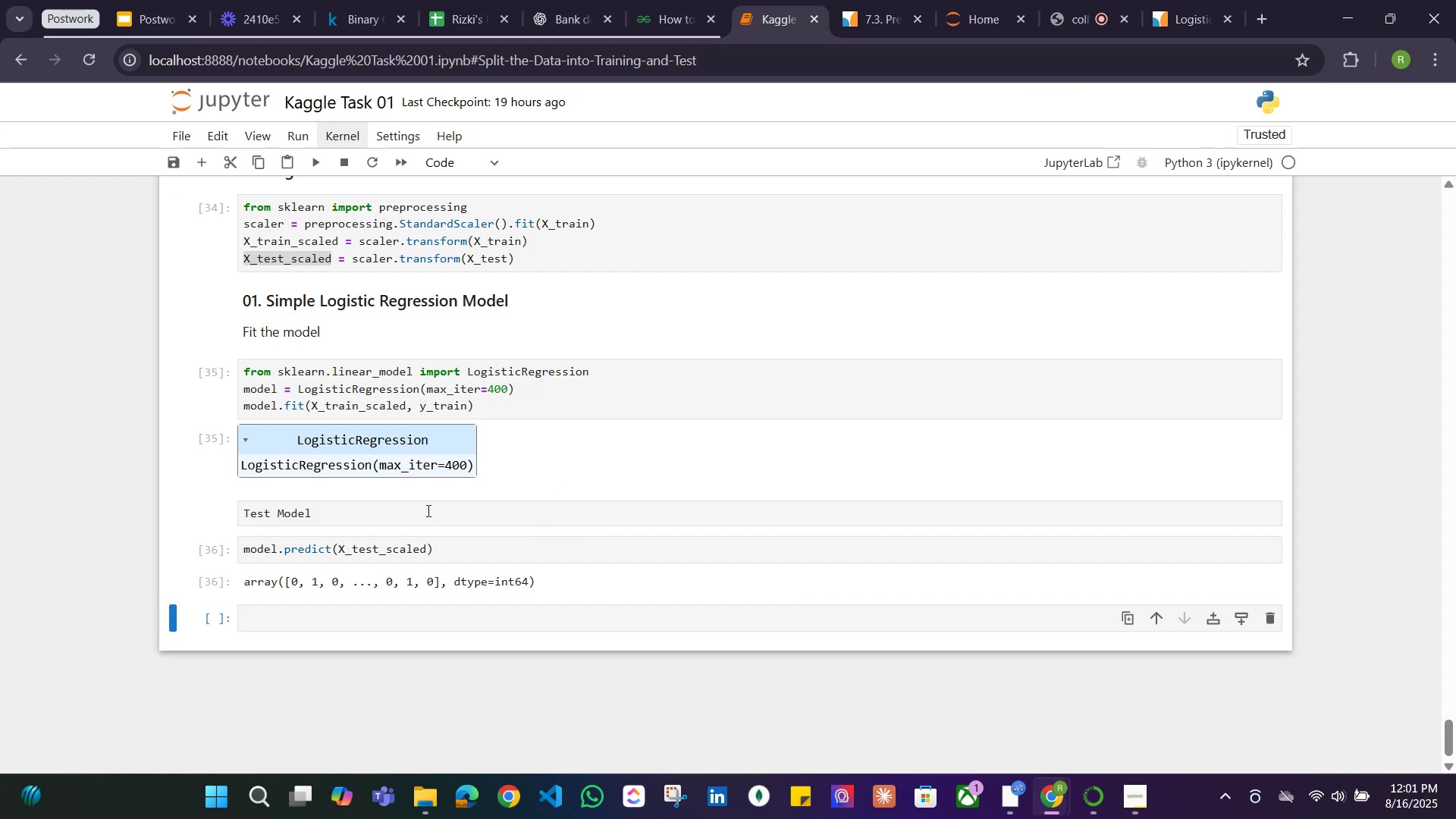 
left_click([384, 513])
 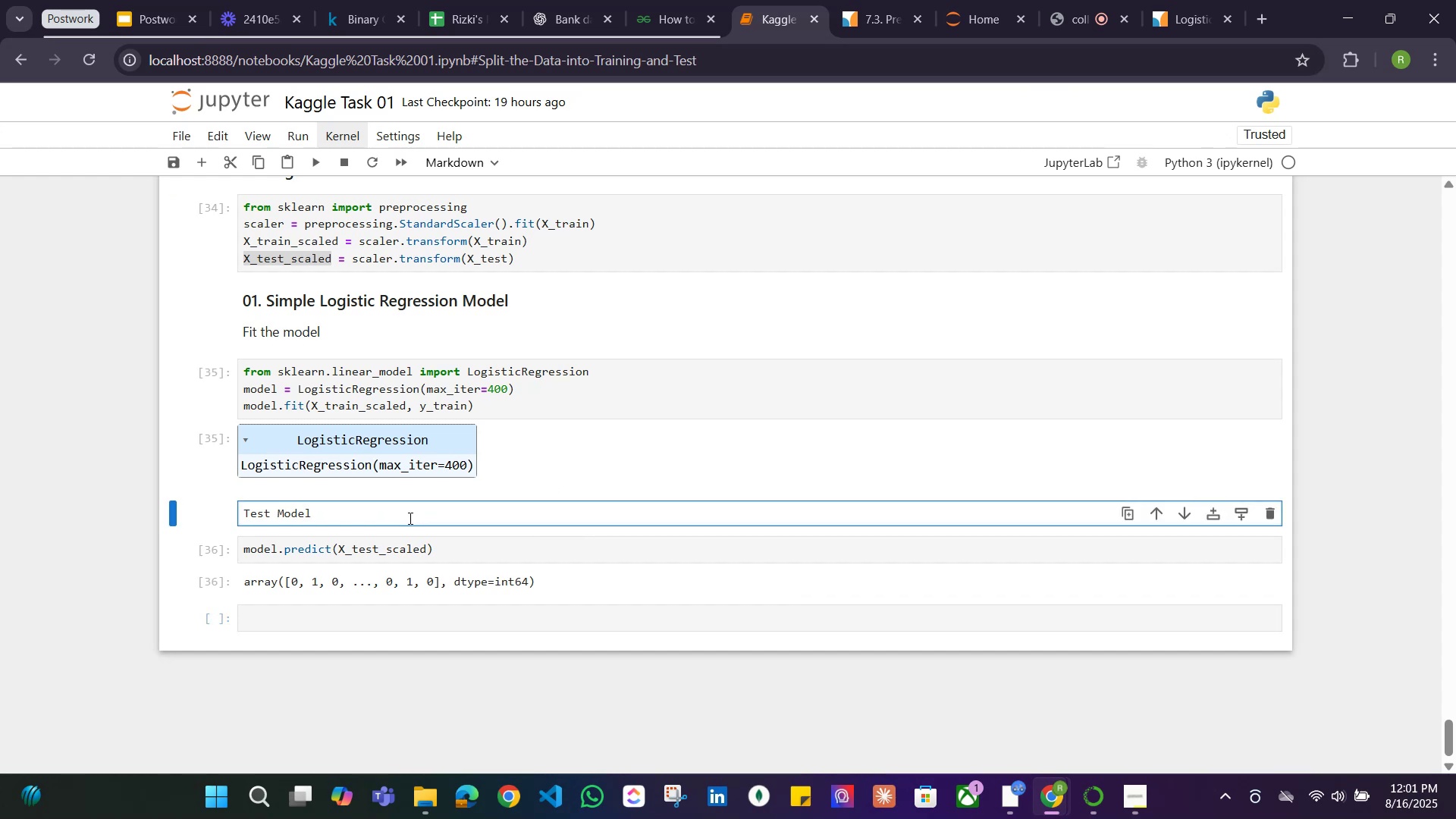 
key(Shift+ShiftRight)
 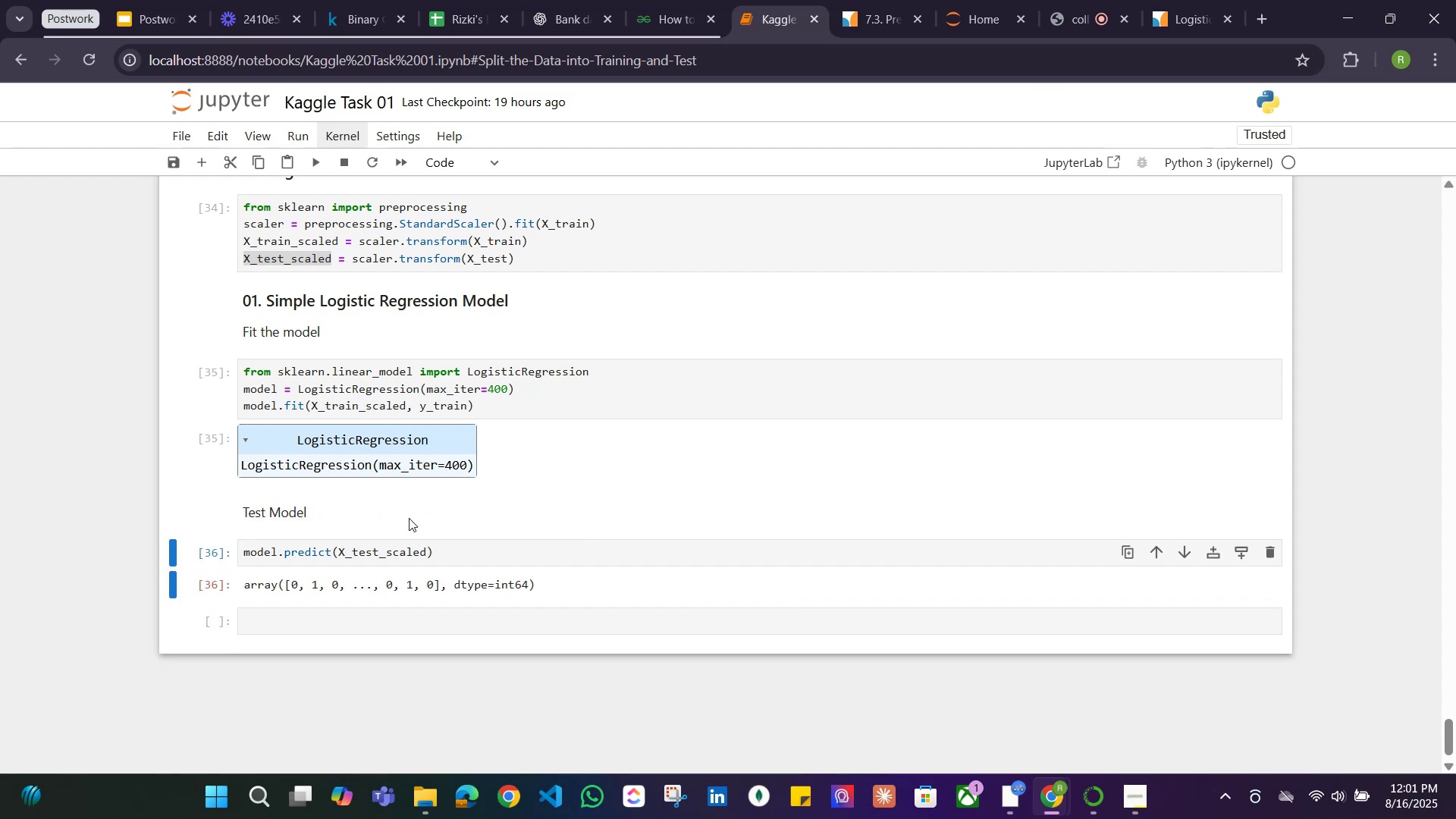 
key(Shift+Enter)
 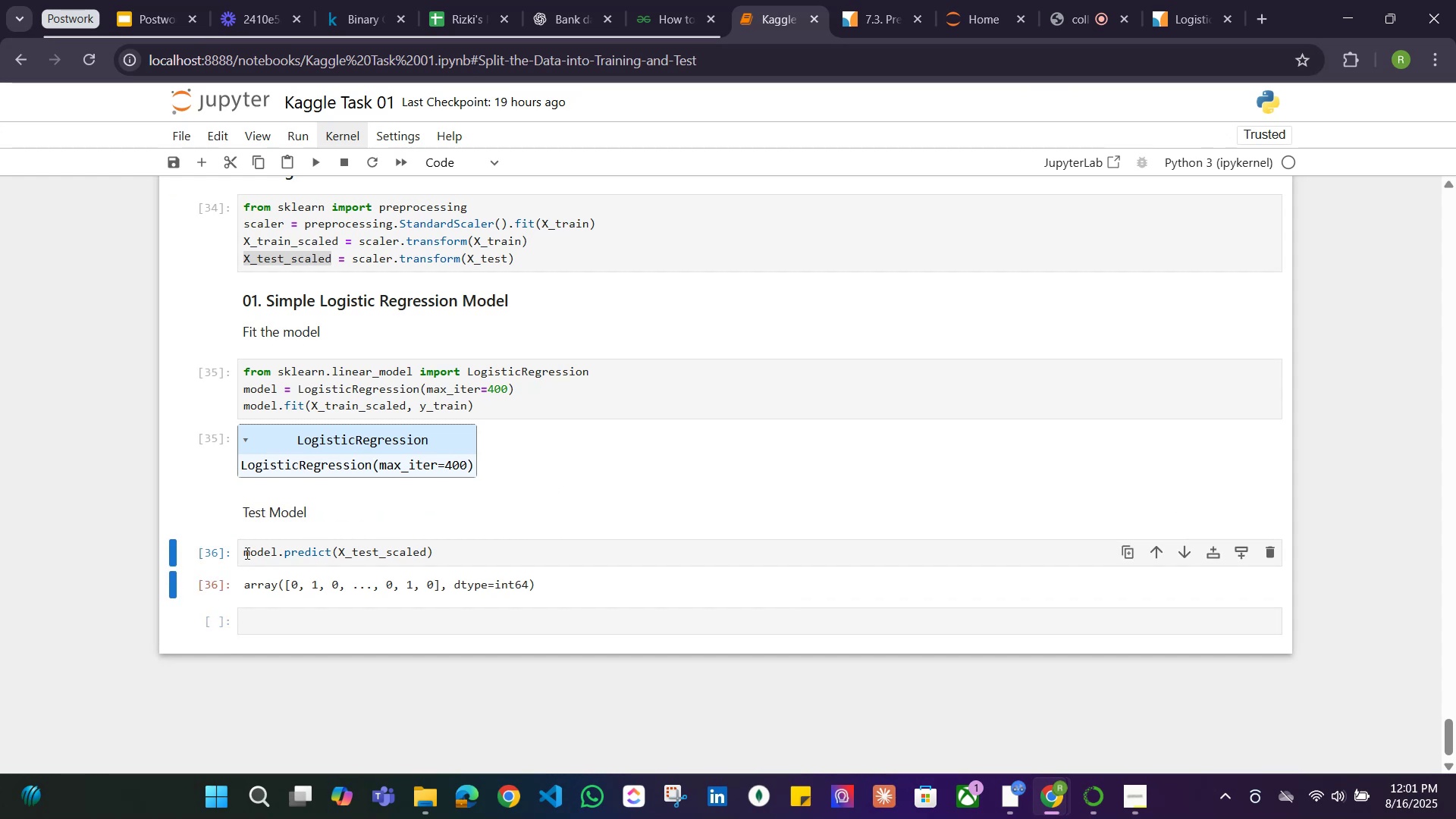 
left_click([246, 553])
 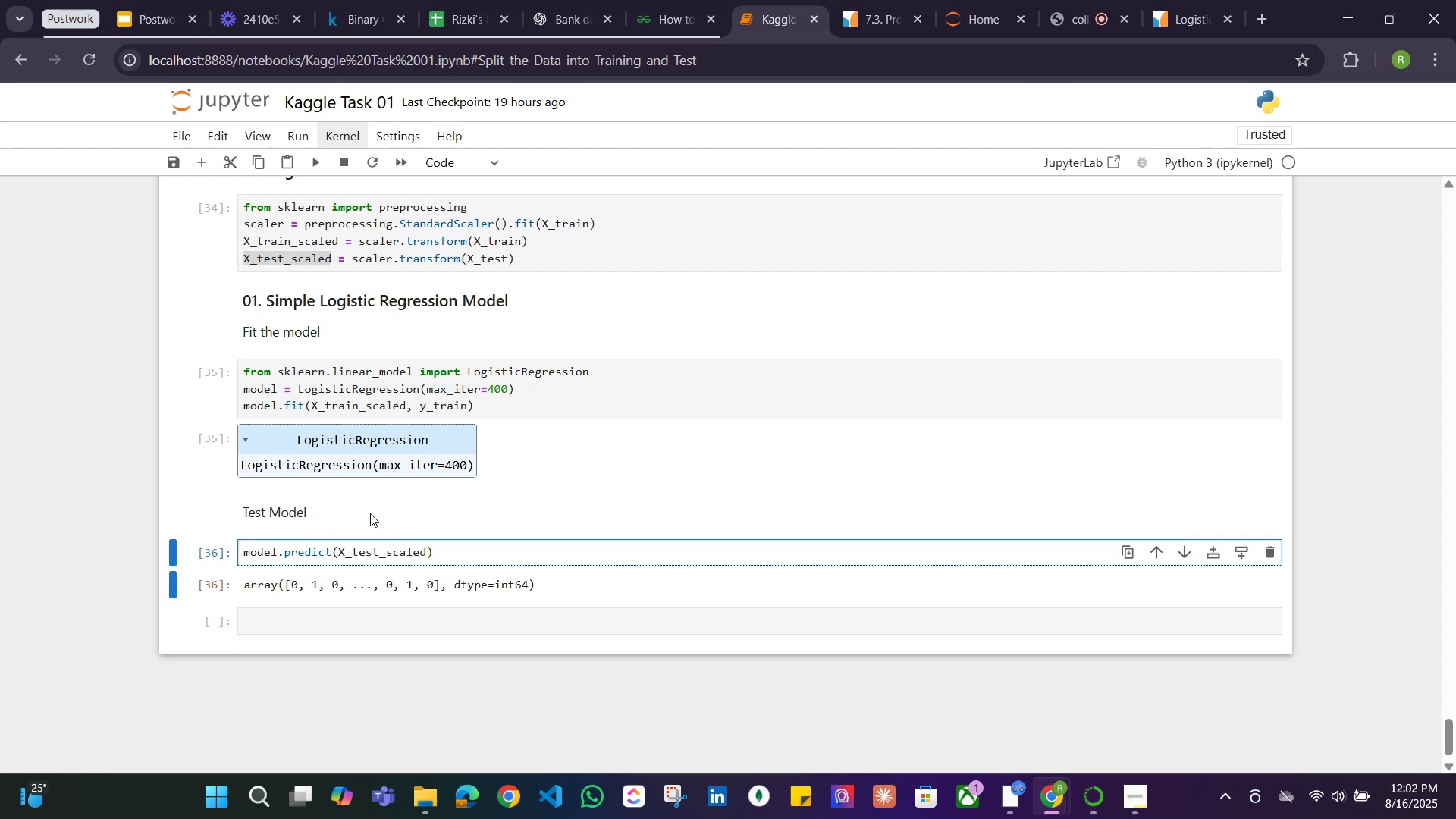 
type(test_predictions=)
 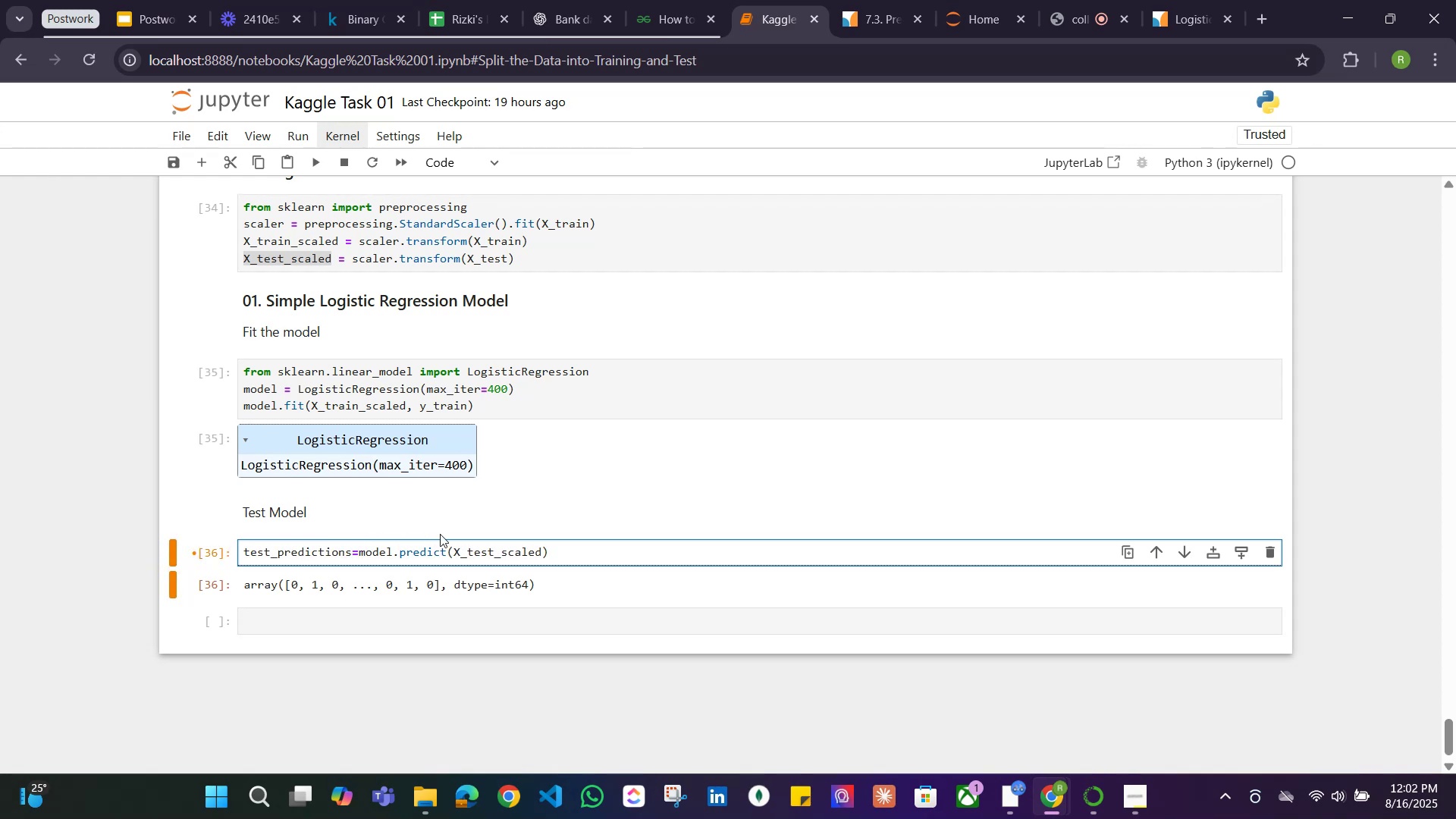 
left_click([558, 551])
 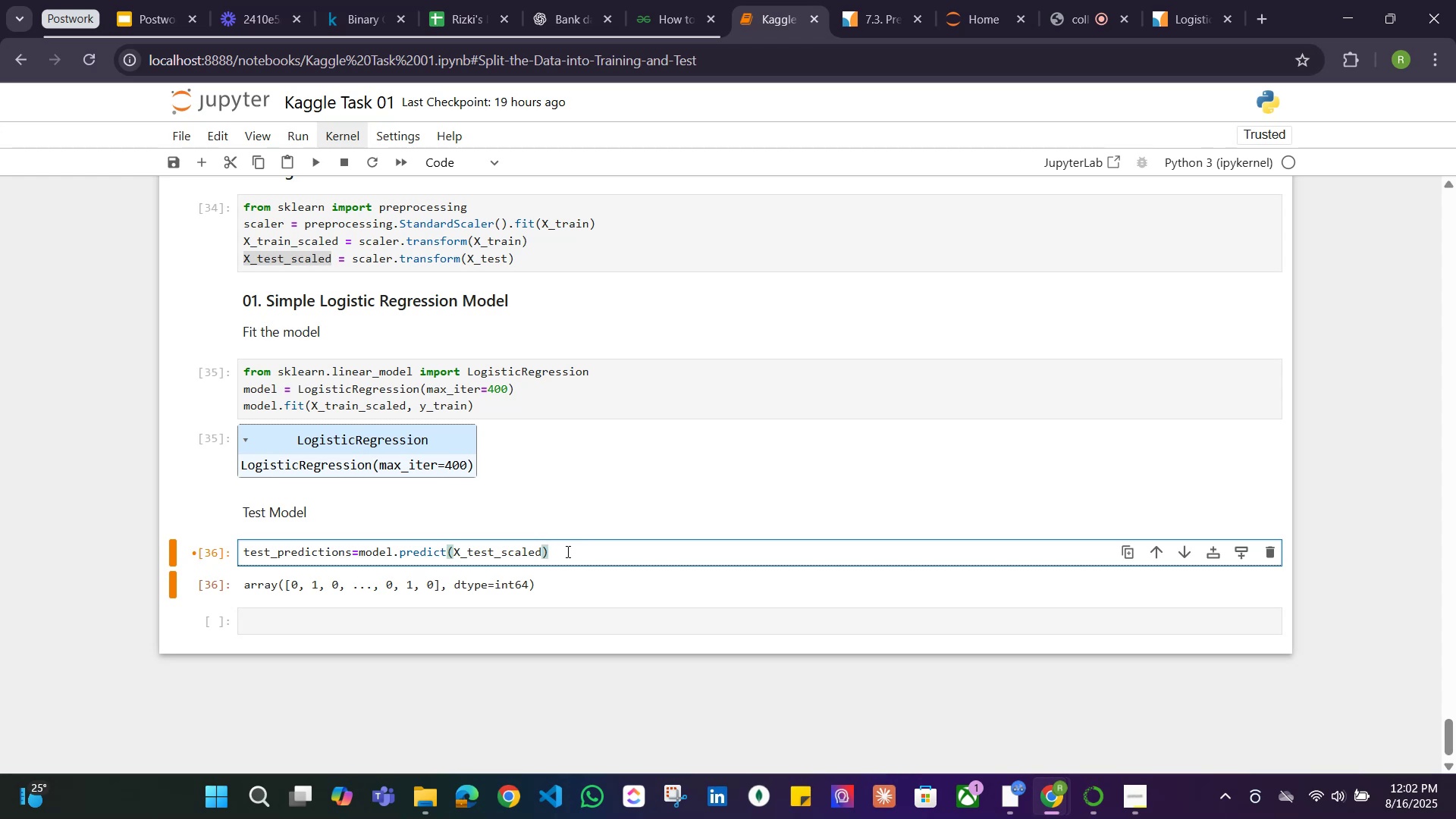 
wait(5.53)
 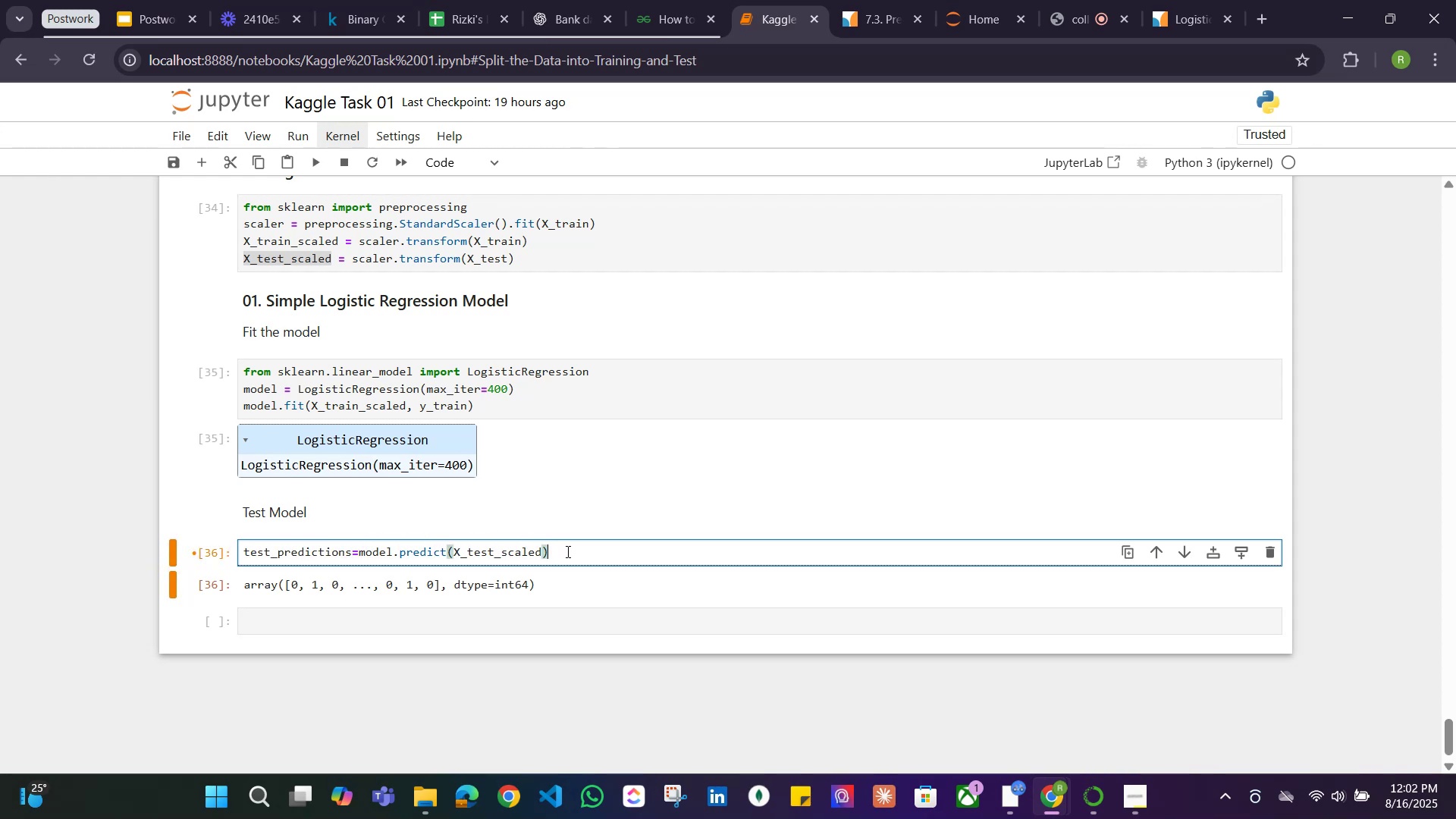 
key(Shift+ShiftRight)
 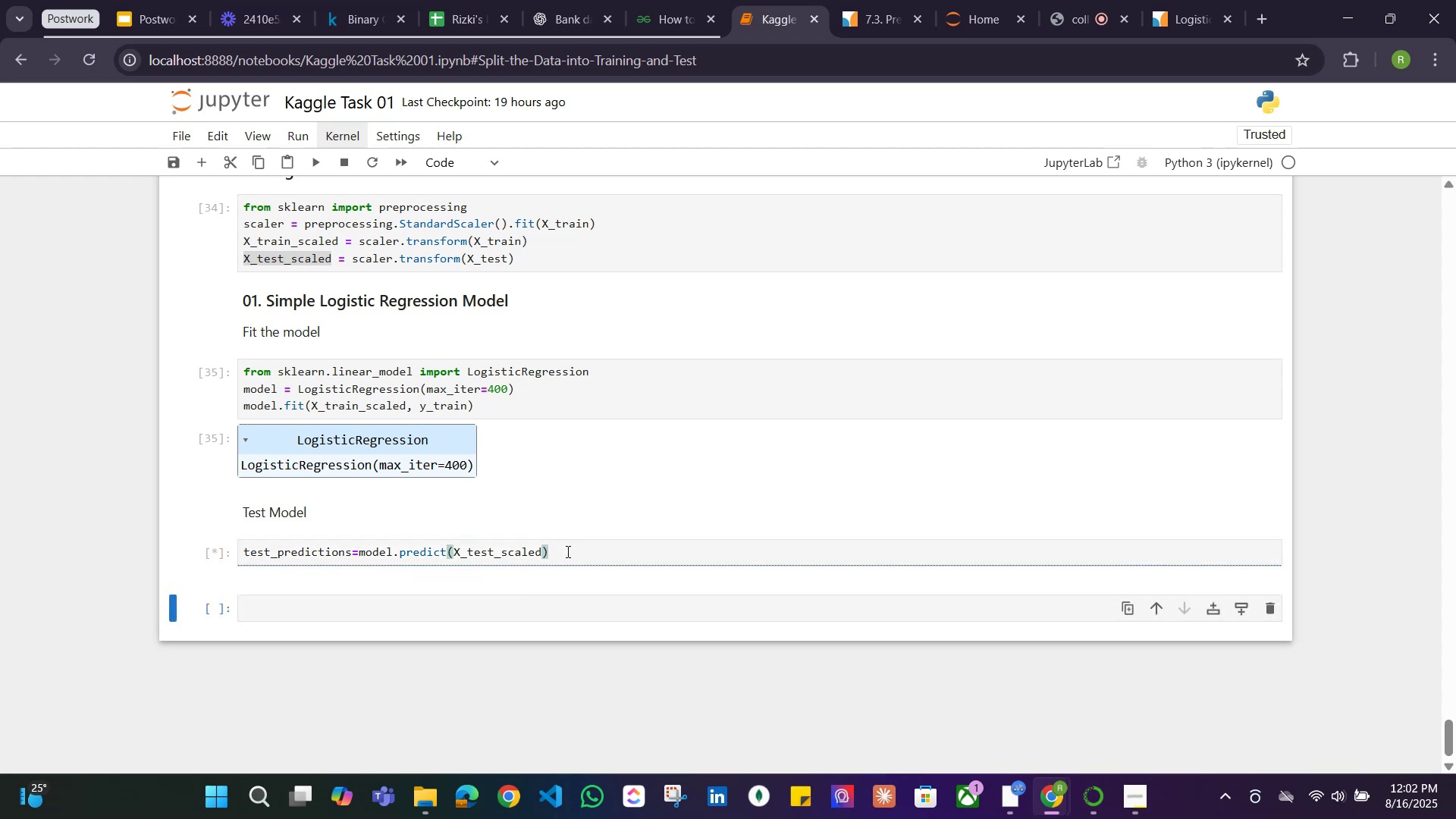 
key(Shift+Enter)
 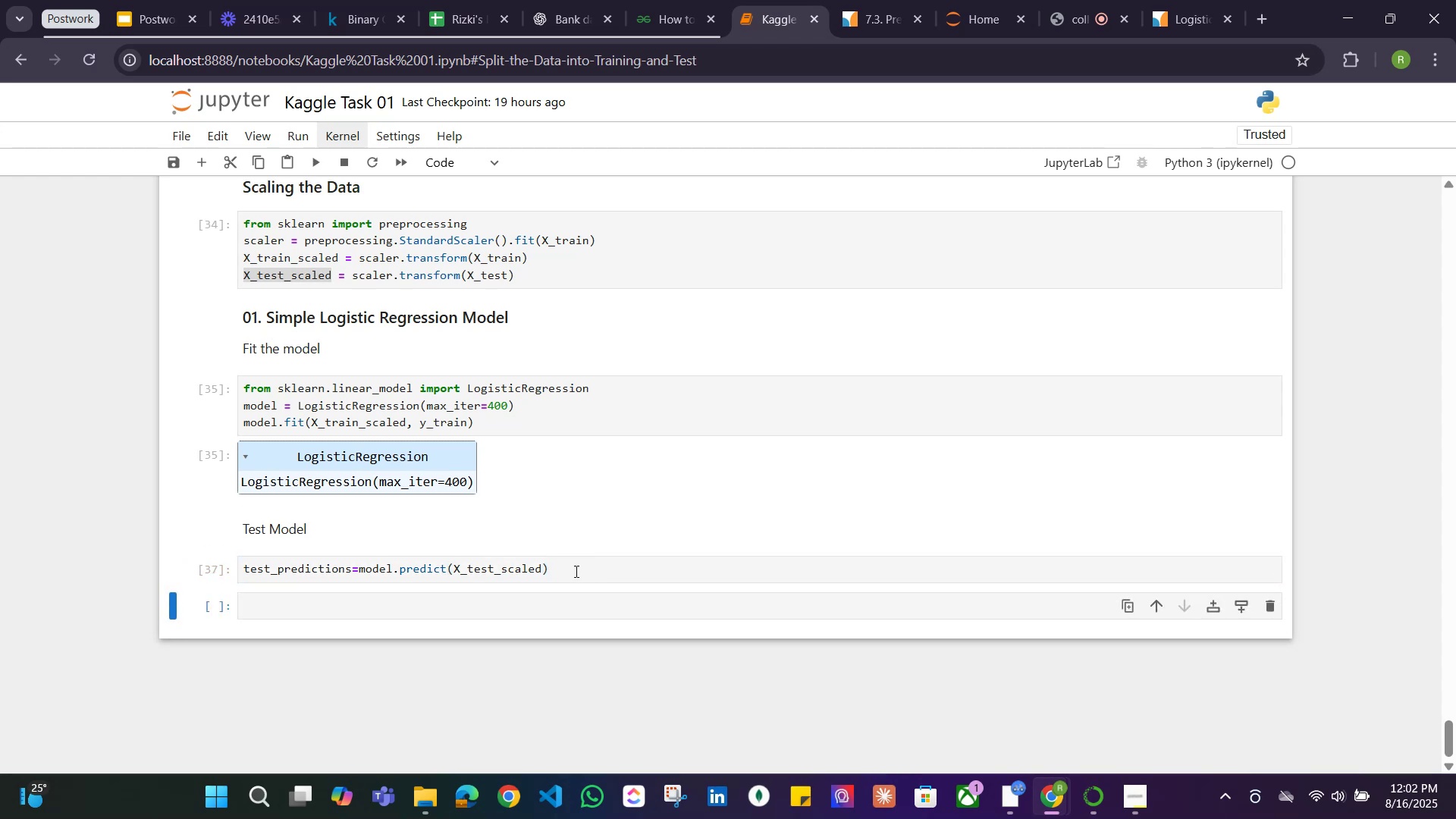 
left_click([575, 571])
 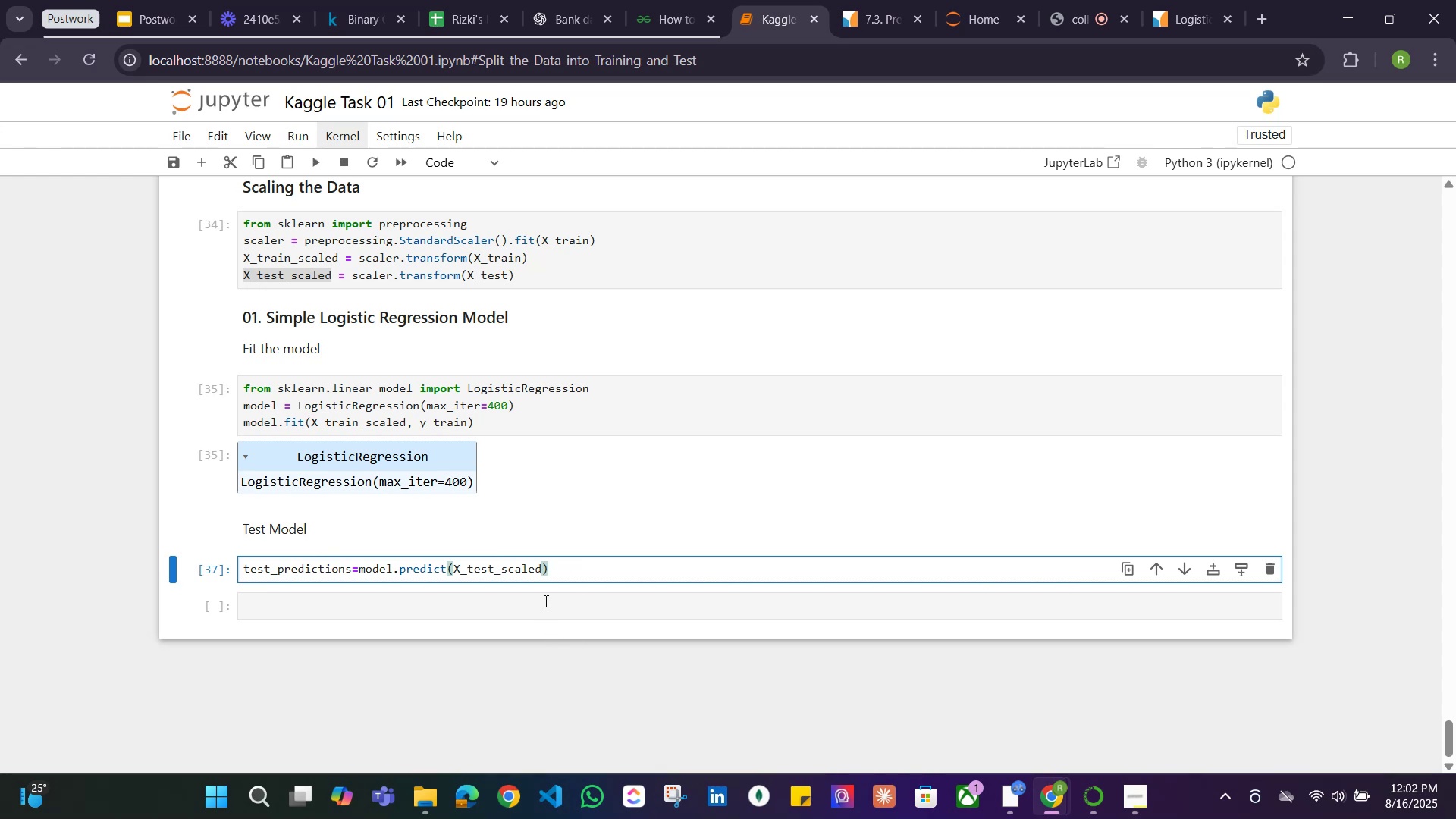 
wait(11.94)
 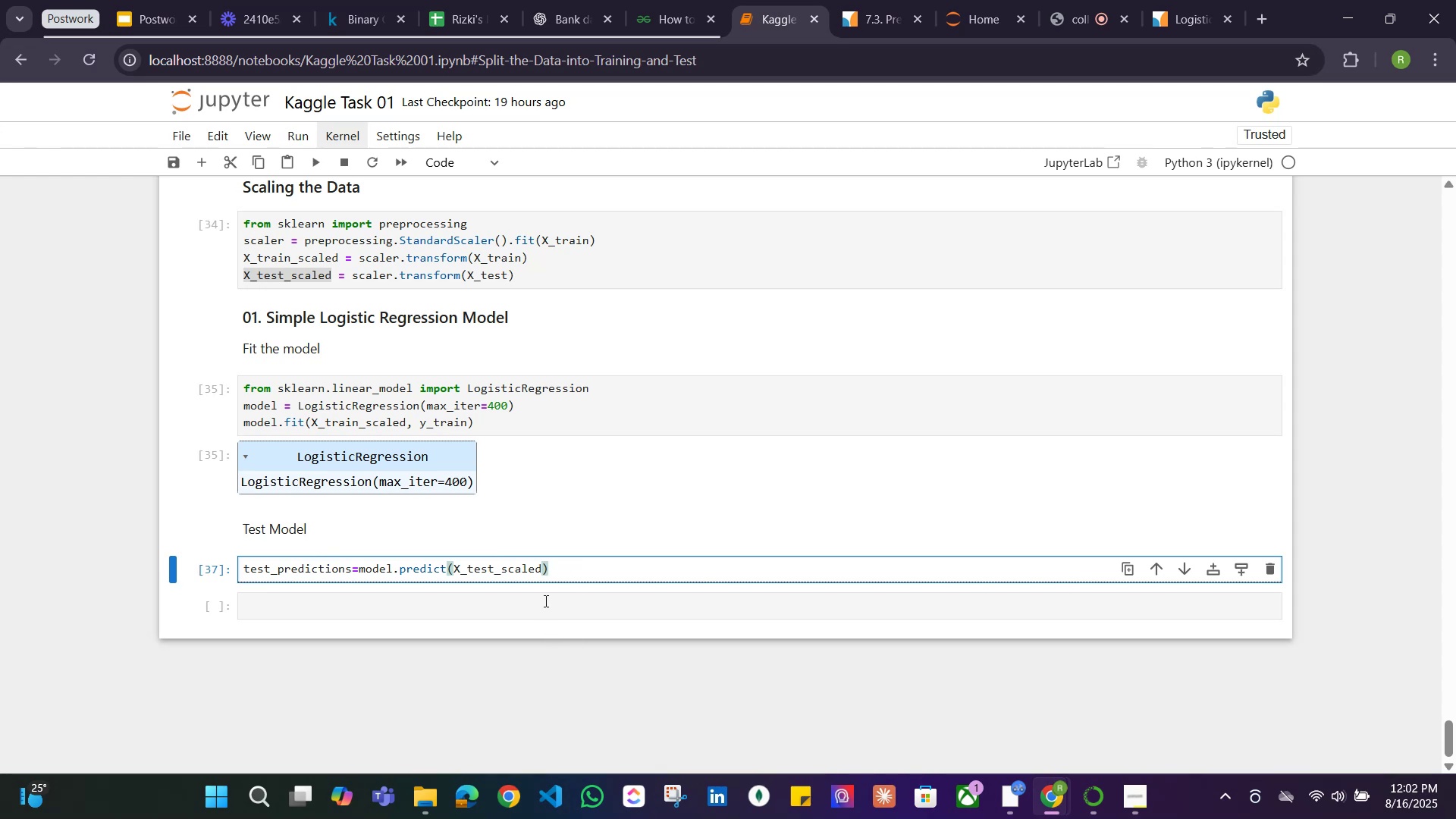 
left_click([1212, 604])
 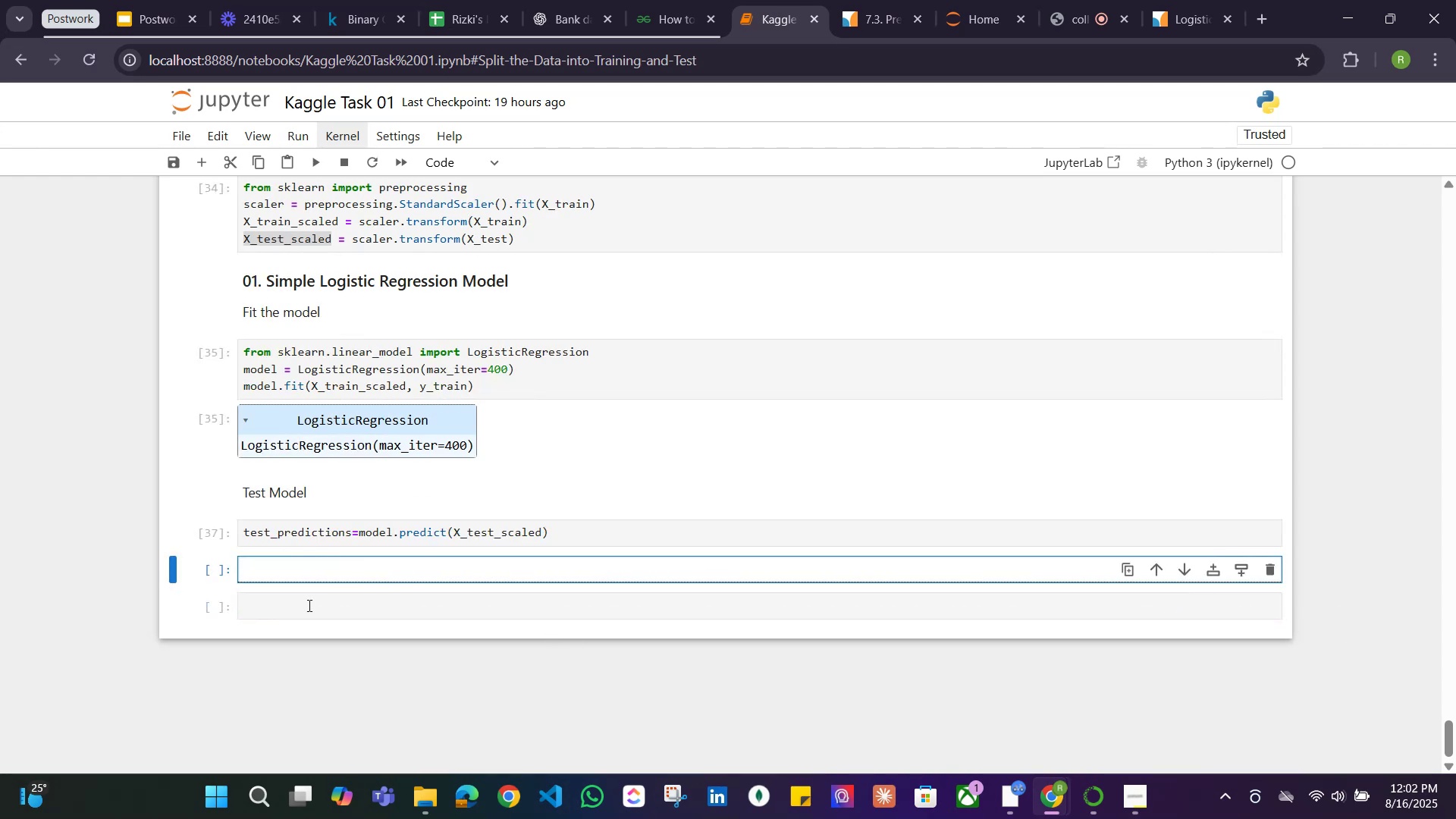 
left_click([308, 605])
 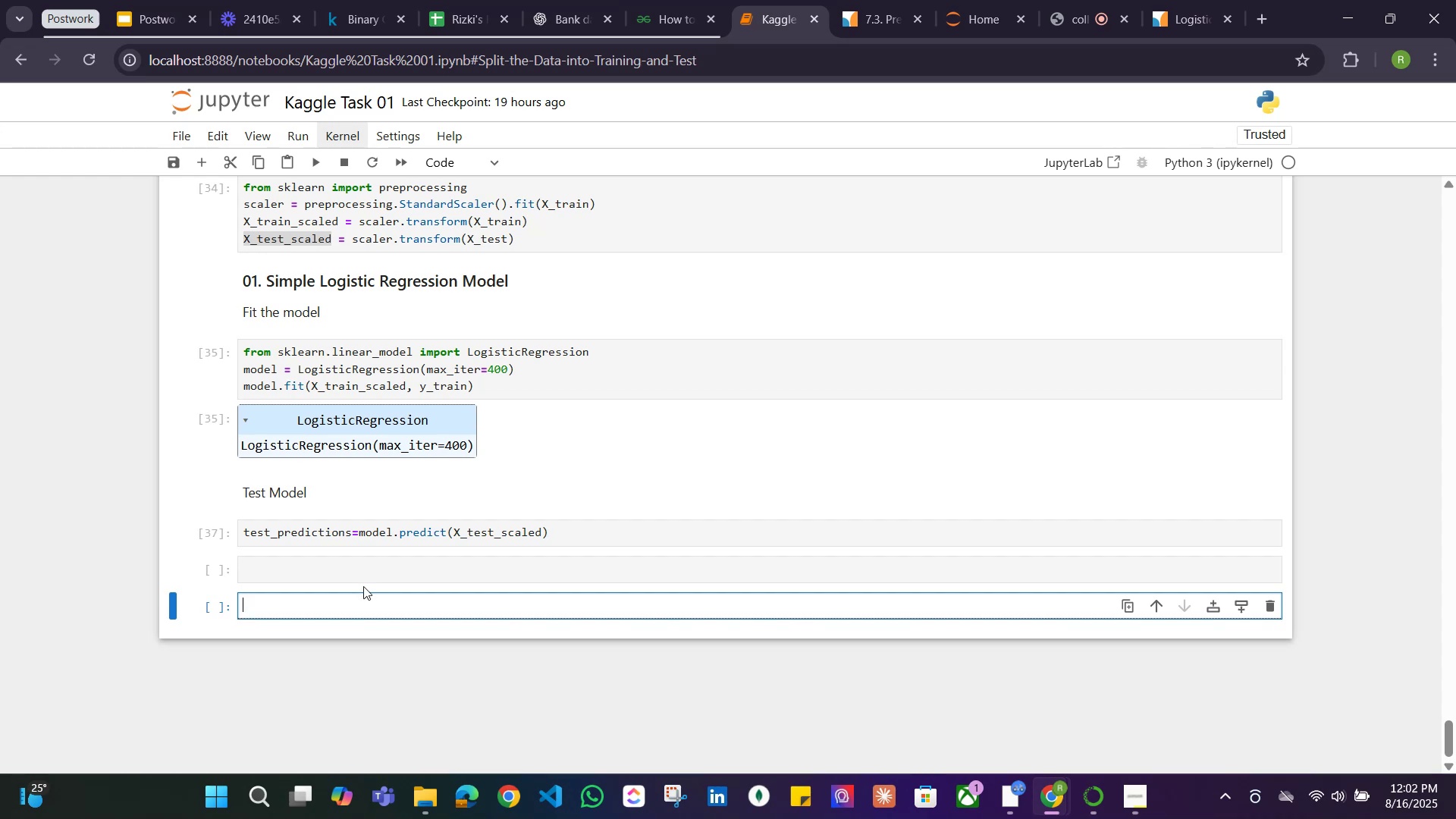 
left_click([363, 566])
 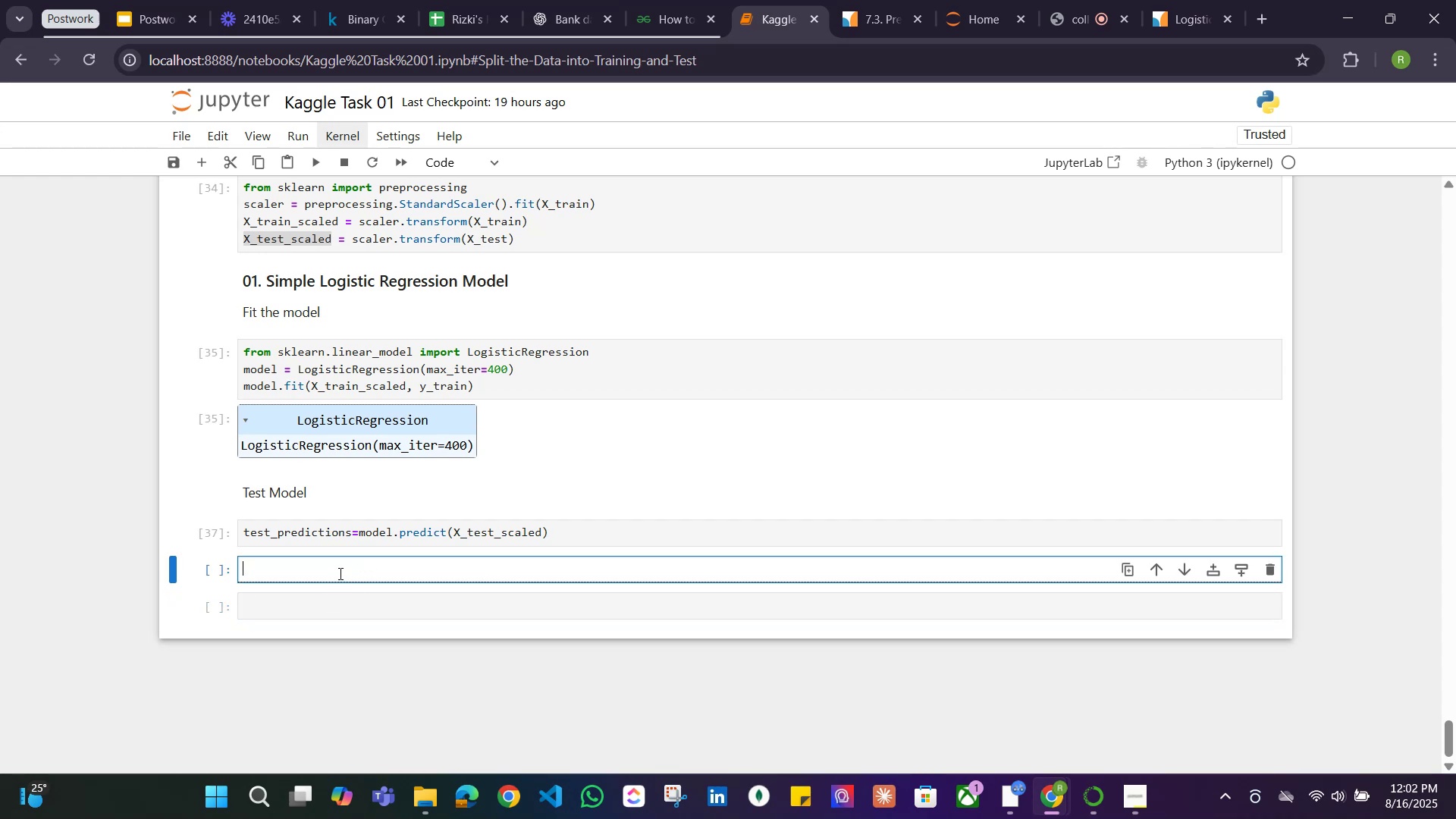 
type(Create a Dataframe of Actutal Values and Predictions)
 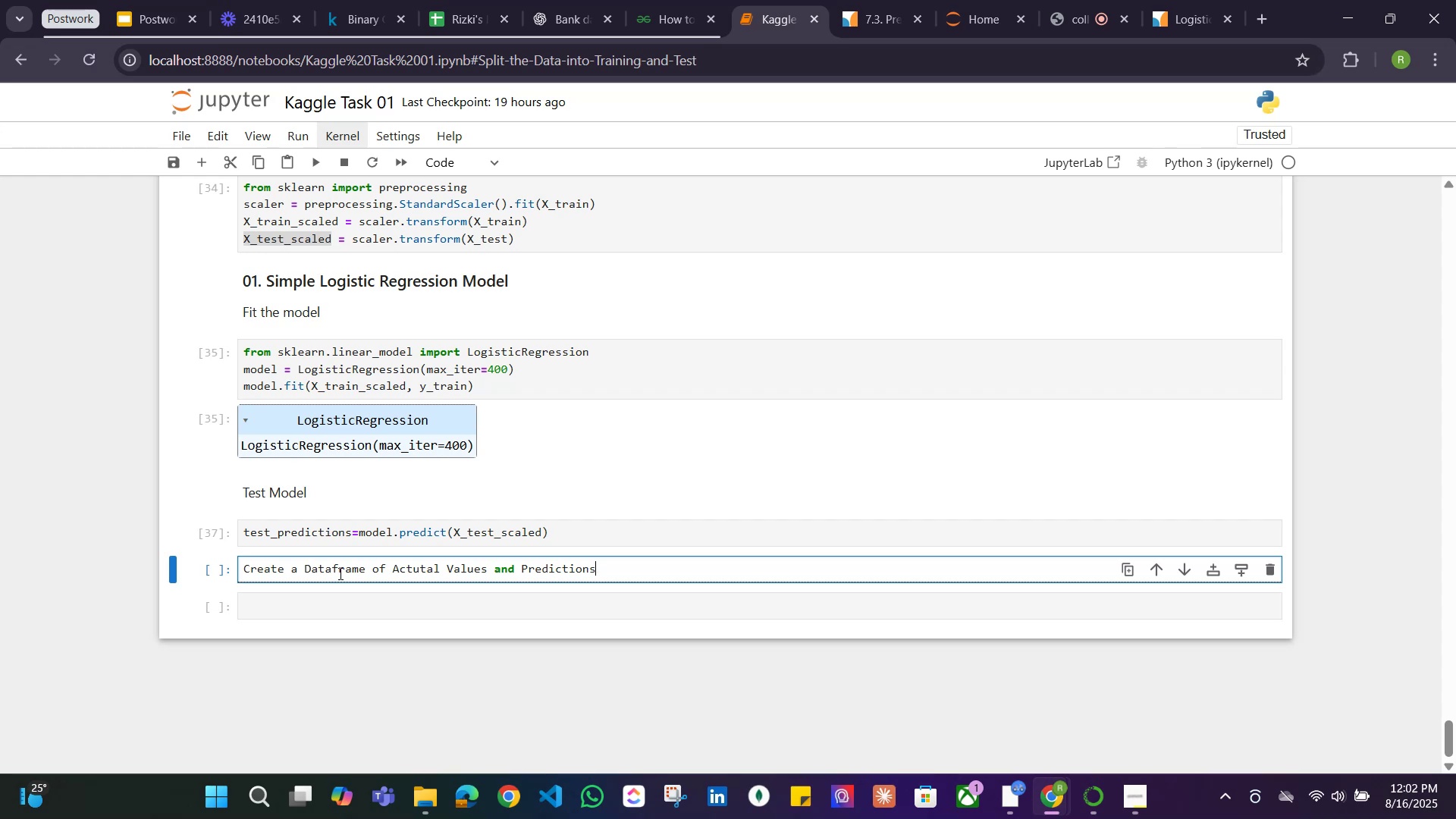 
left_click([843, 473])
 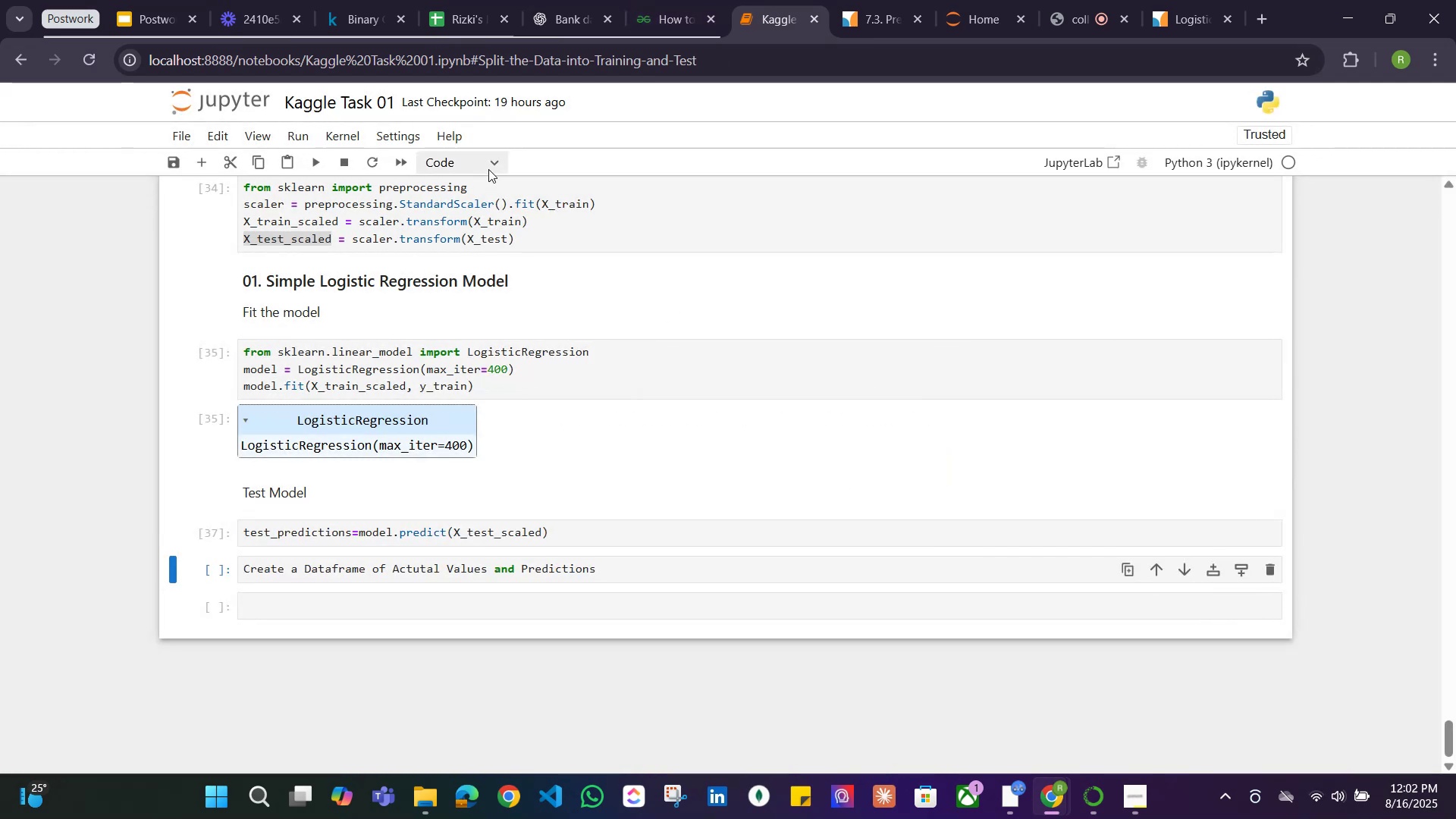 
left_click([488, 169])
 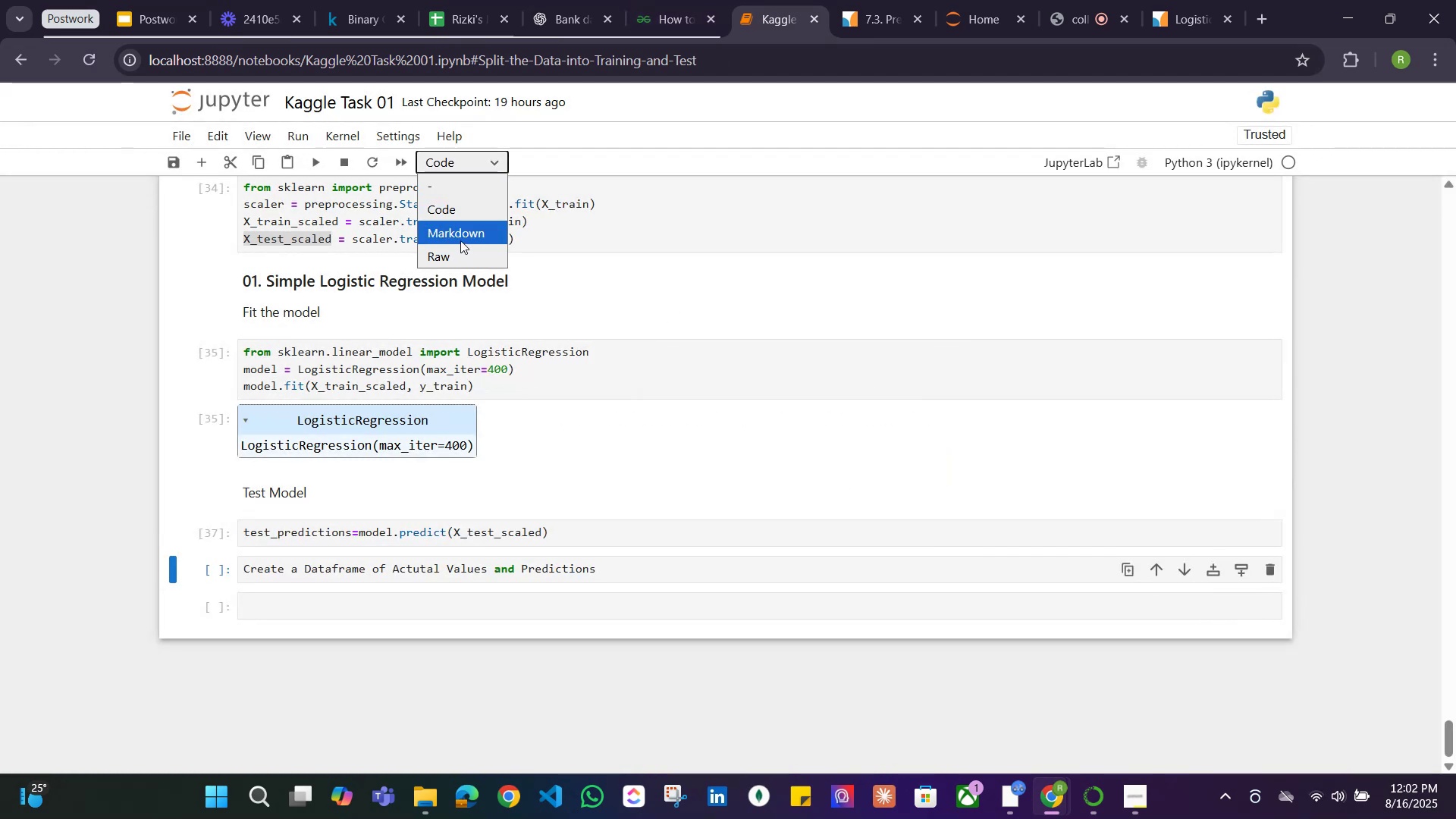 
left_click([460, 240])
 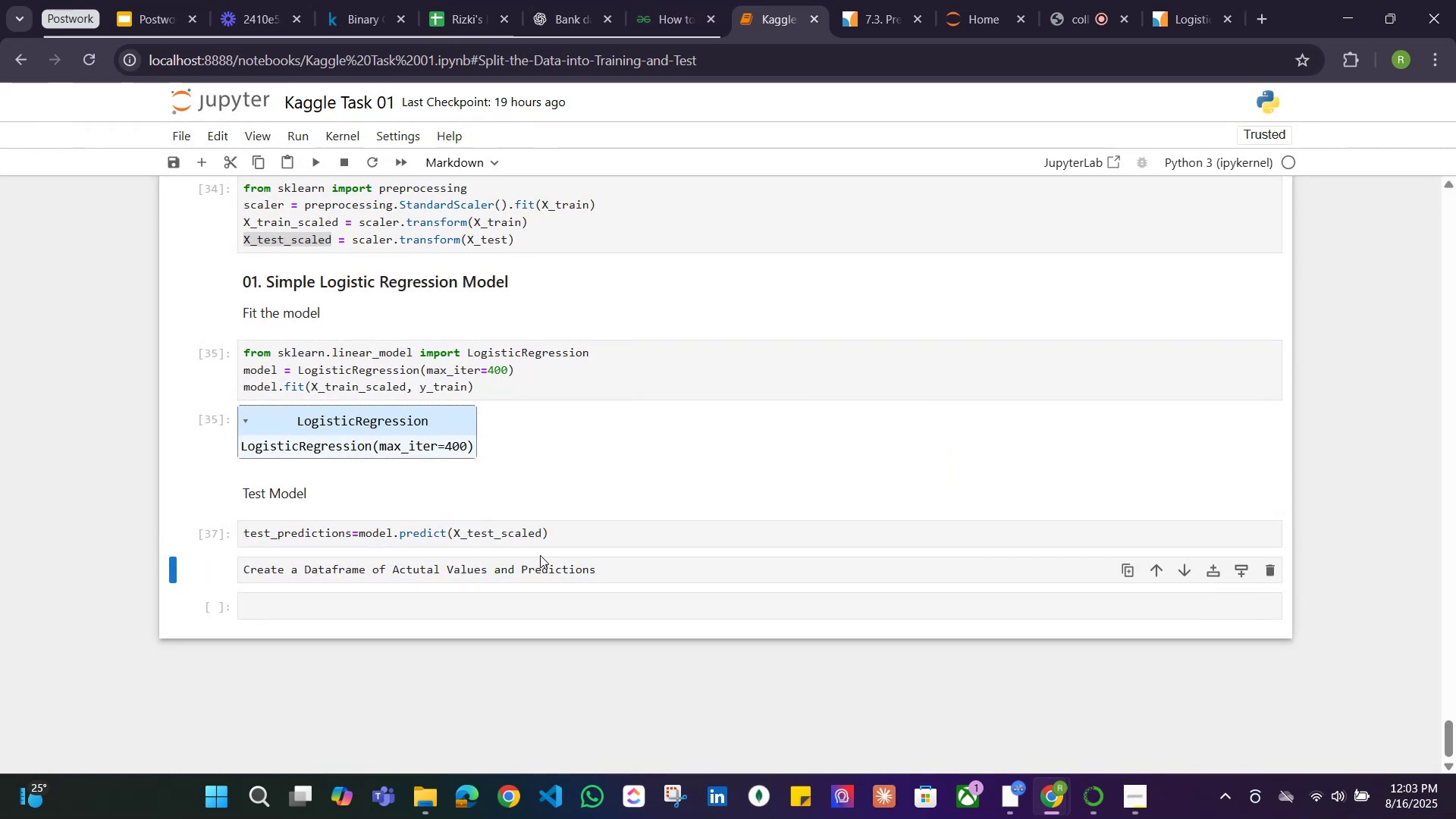 
left_click([639, 571])
 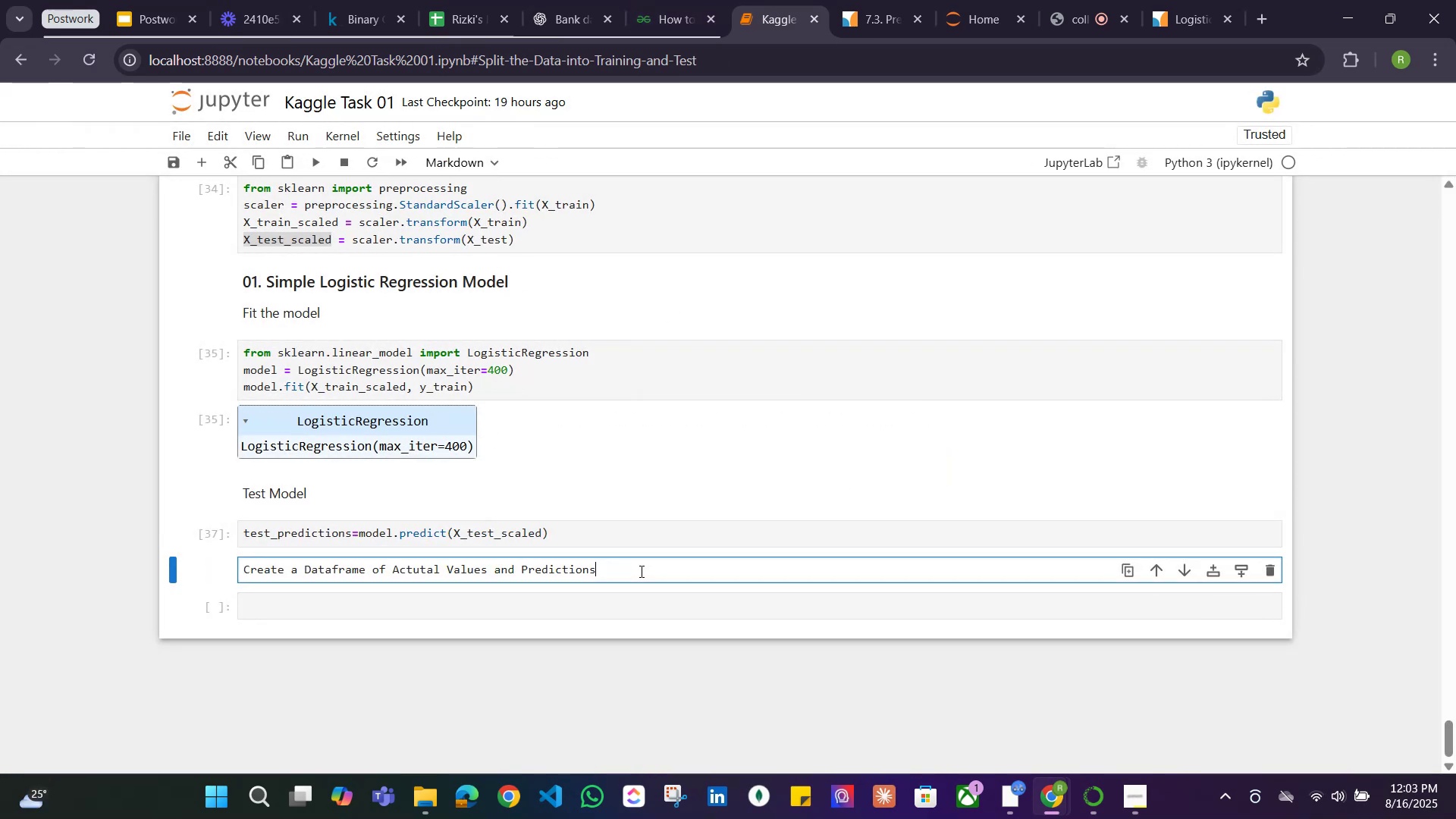 
key(Shift+ShiftRight)
 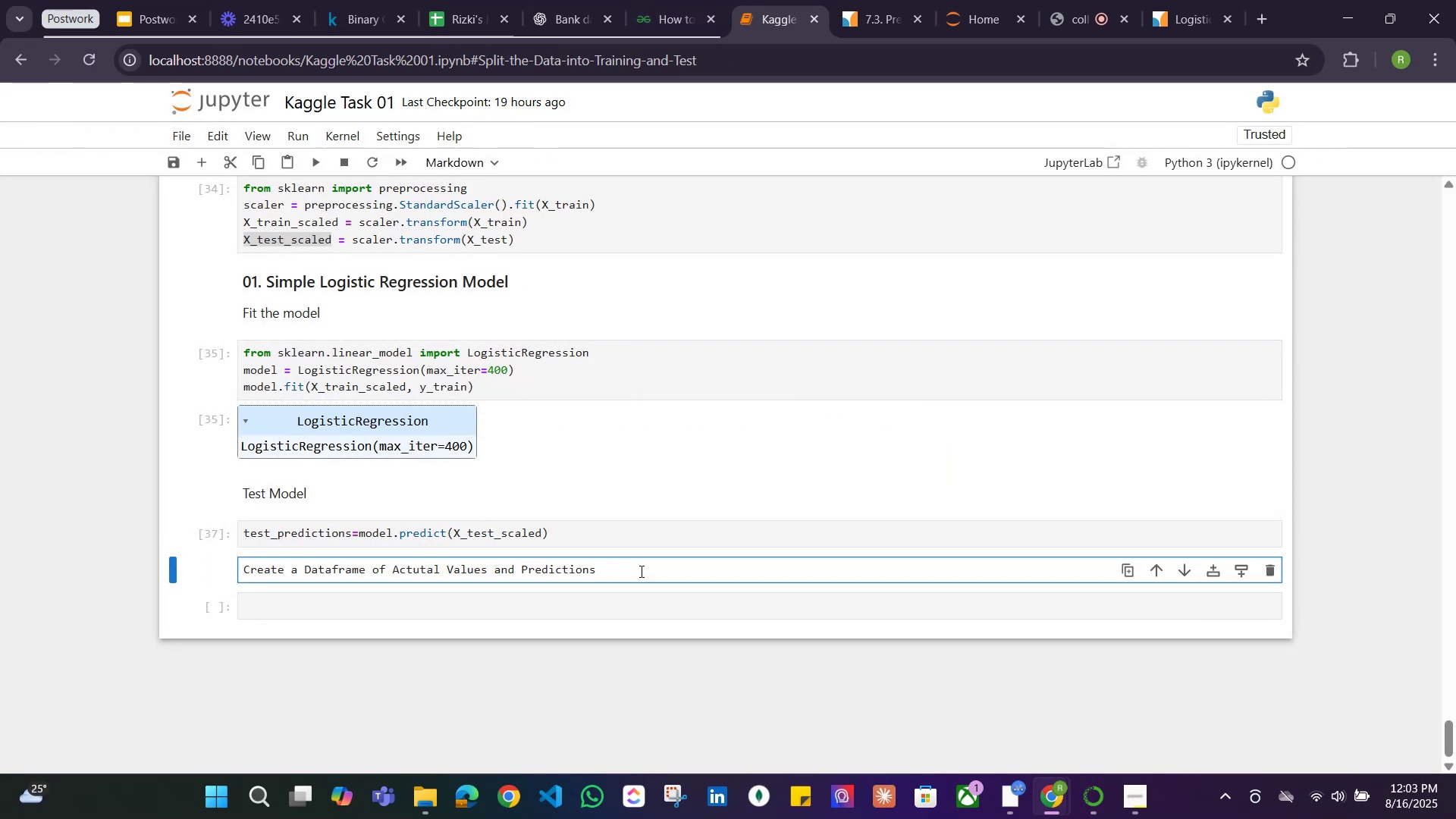 
key(Shift+Enter)
 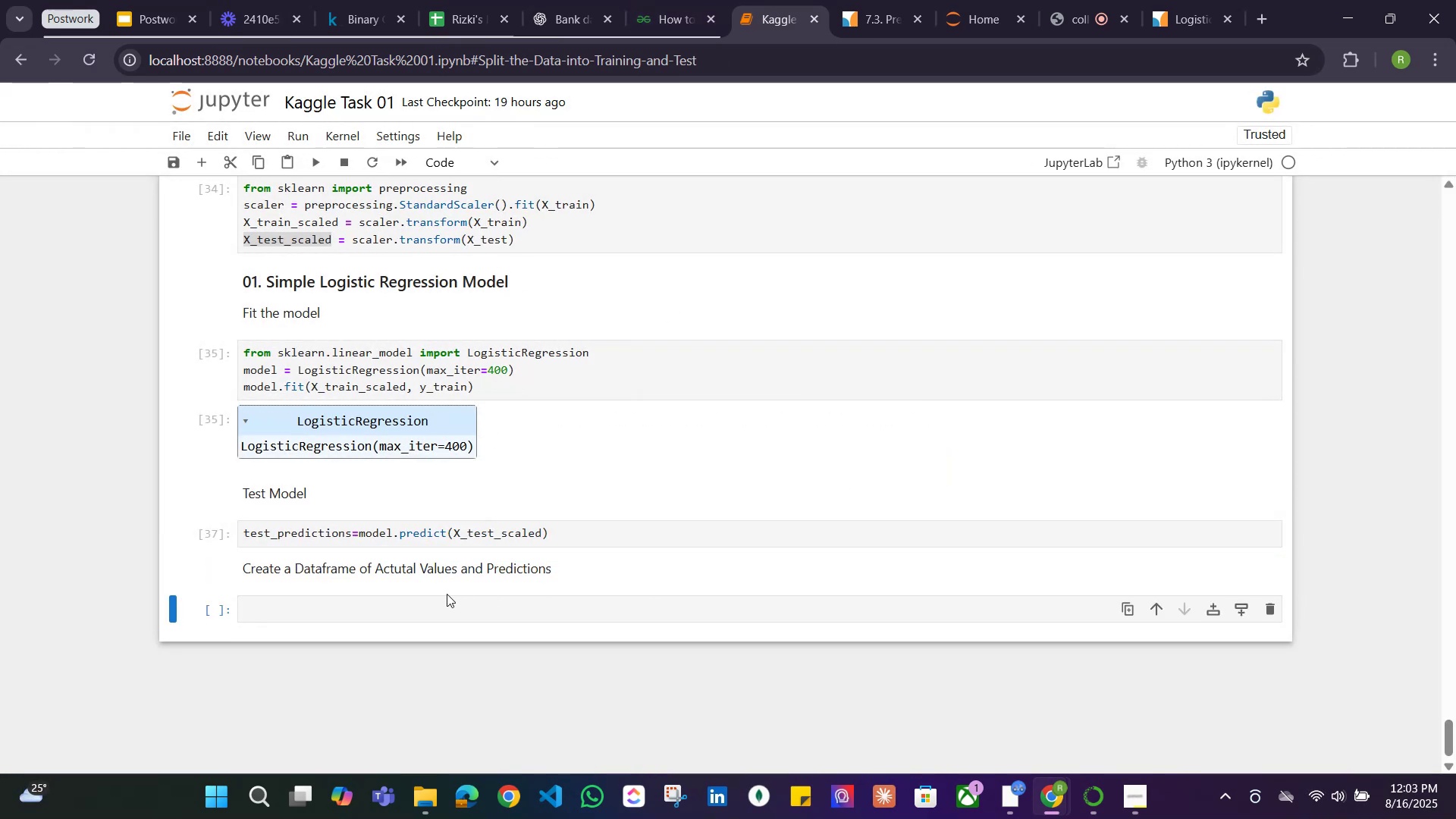 
left_click([438, 598])
 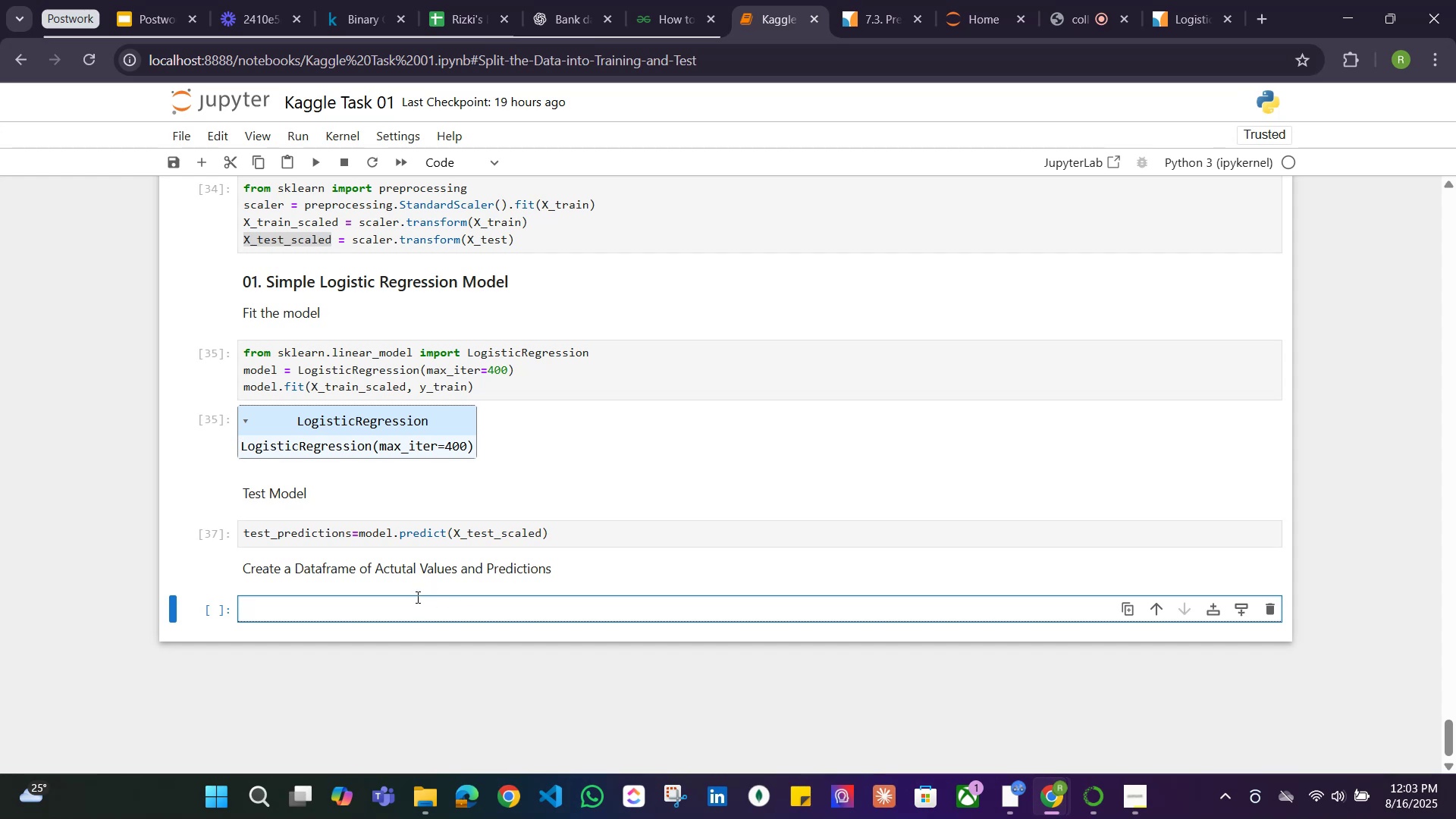 
wait(7.48)
 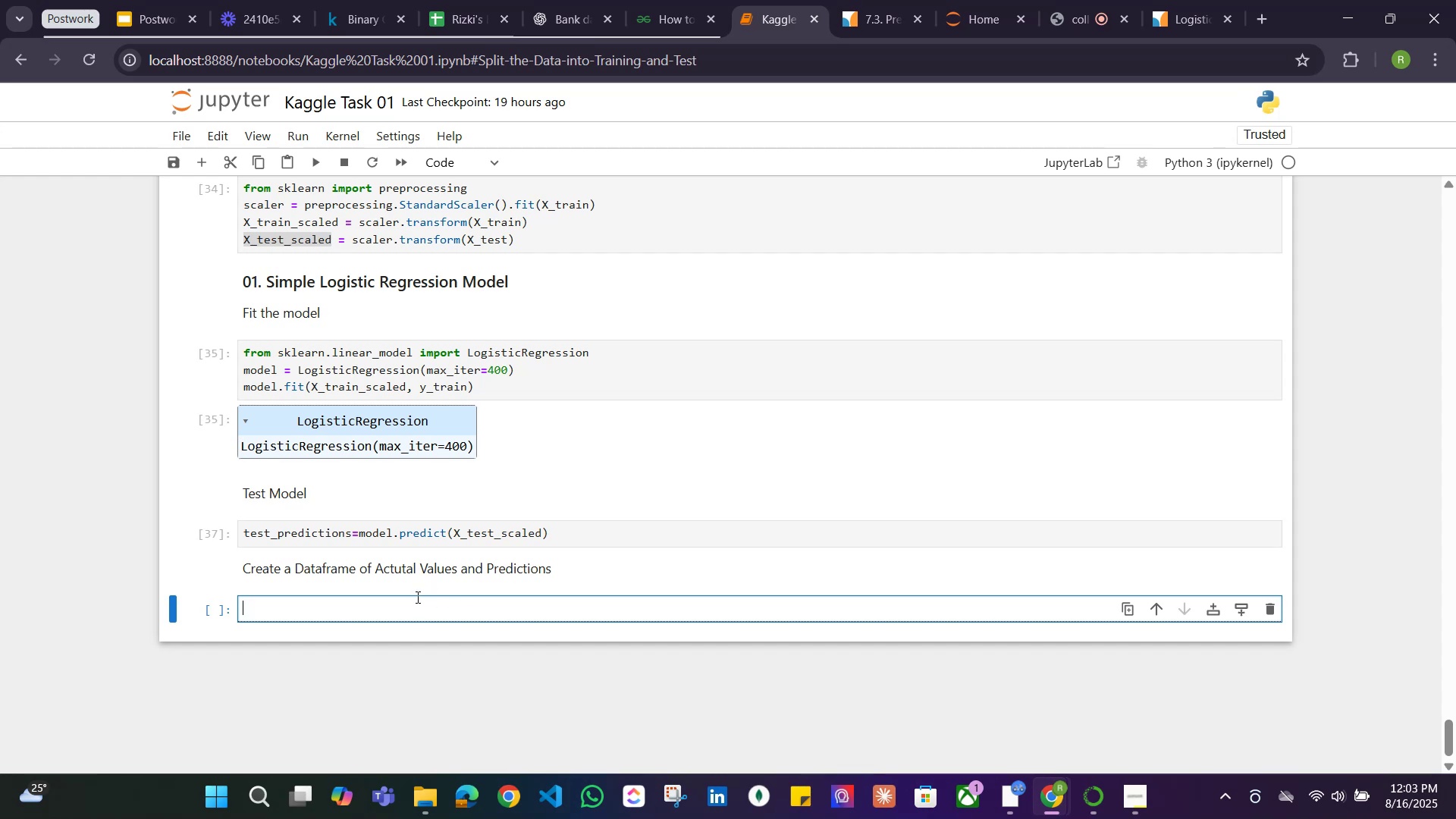 
type(pd.DataFr)
key(Backspace)
key(Backspace)
type(fra)
key(Backspace)
key(Backspace)
key(Backspace)
type(Frame())
 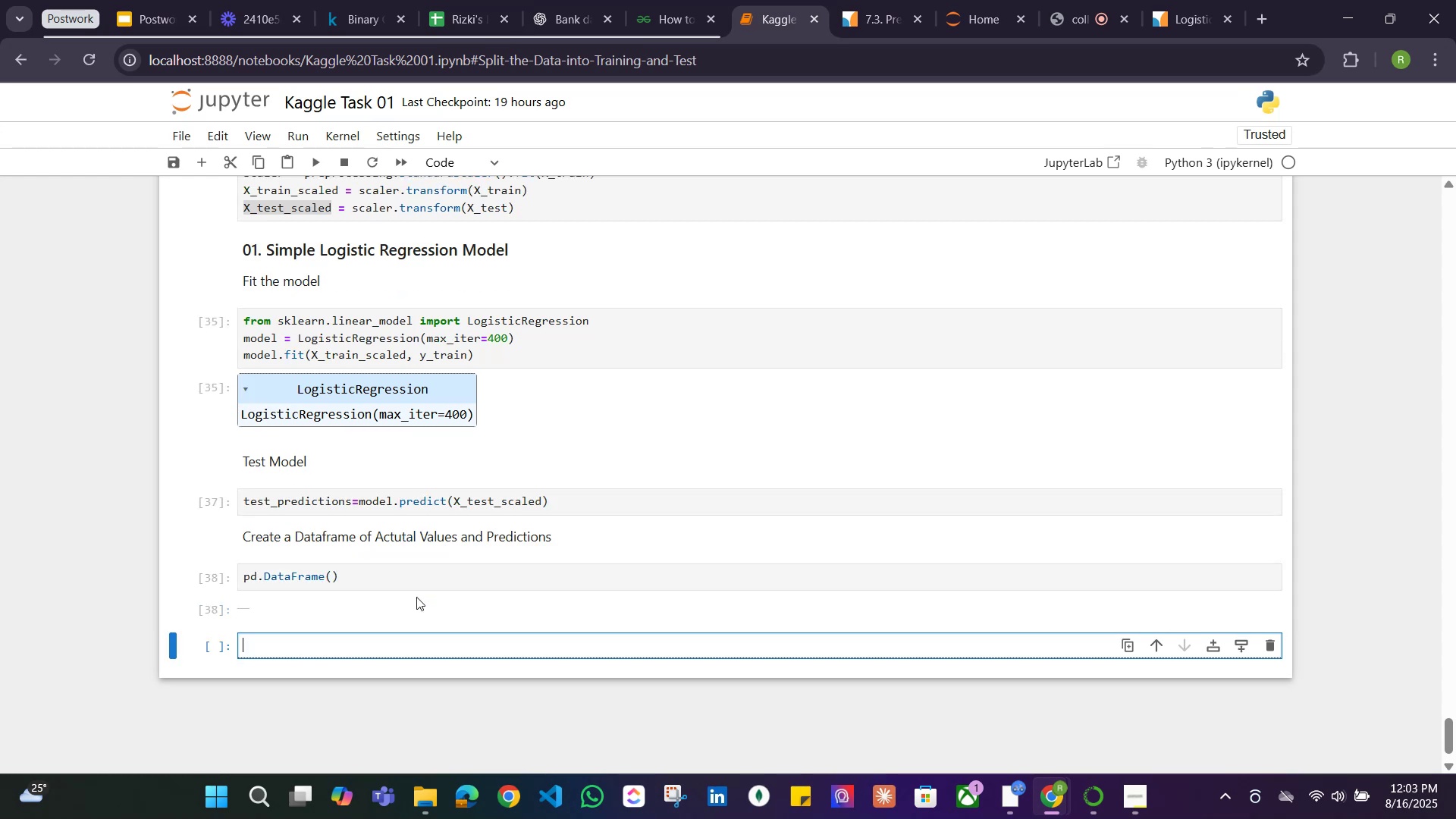 
 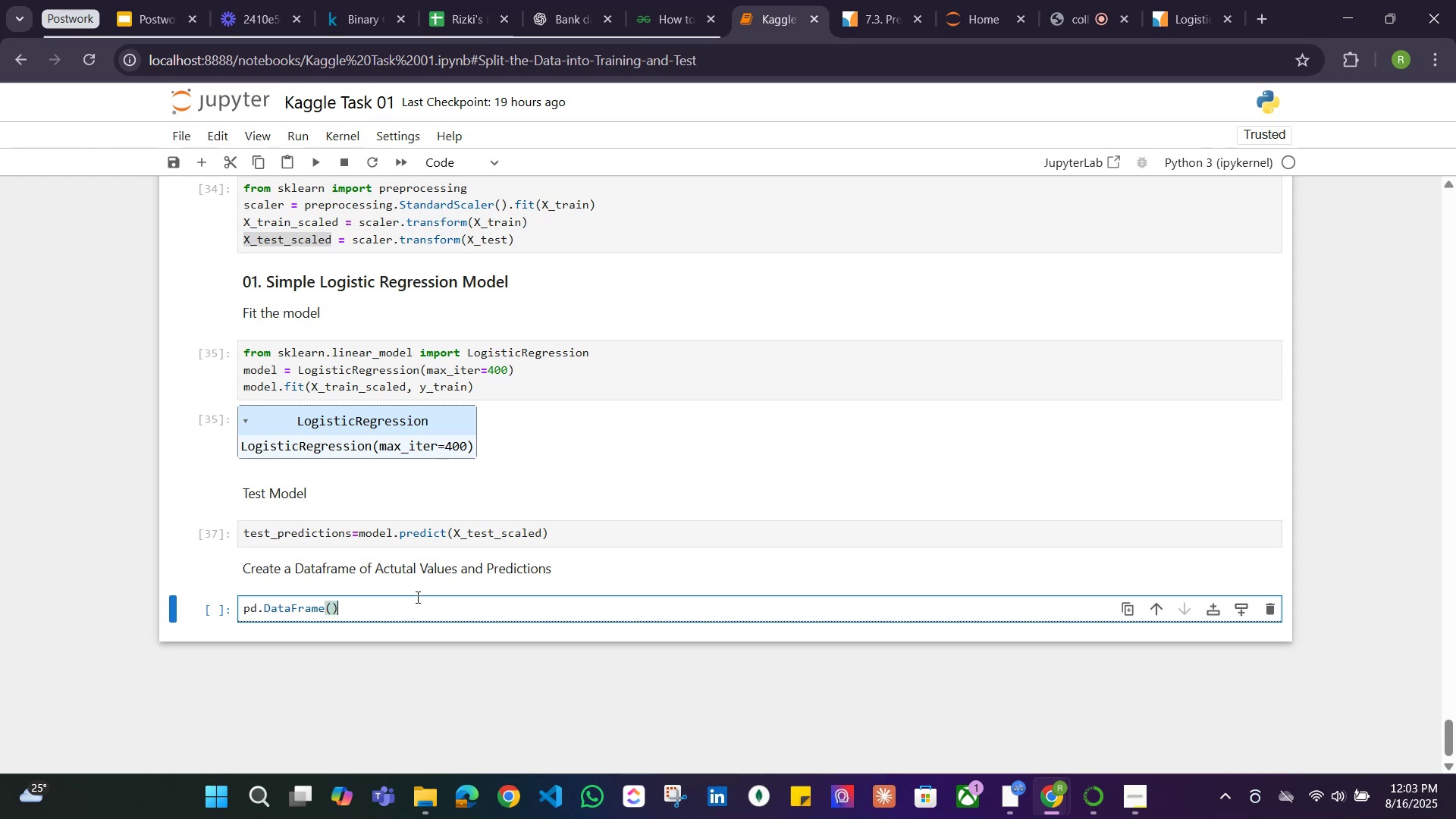 
key(Shift+Enter)
 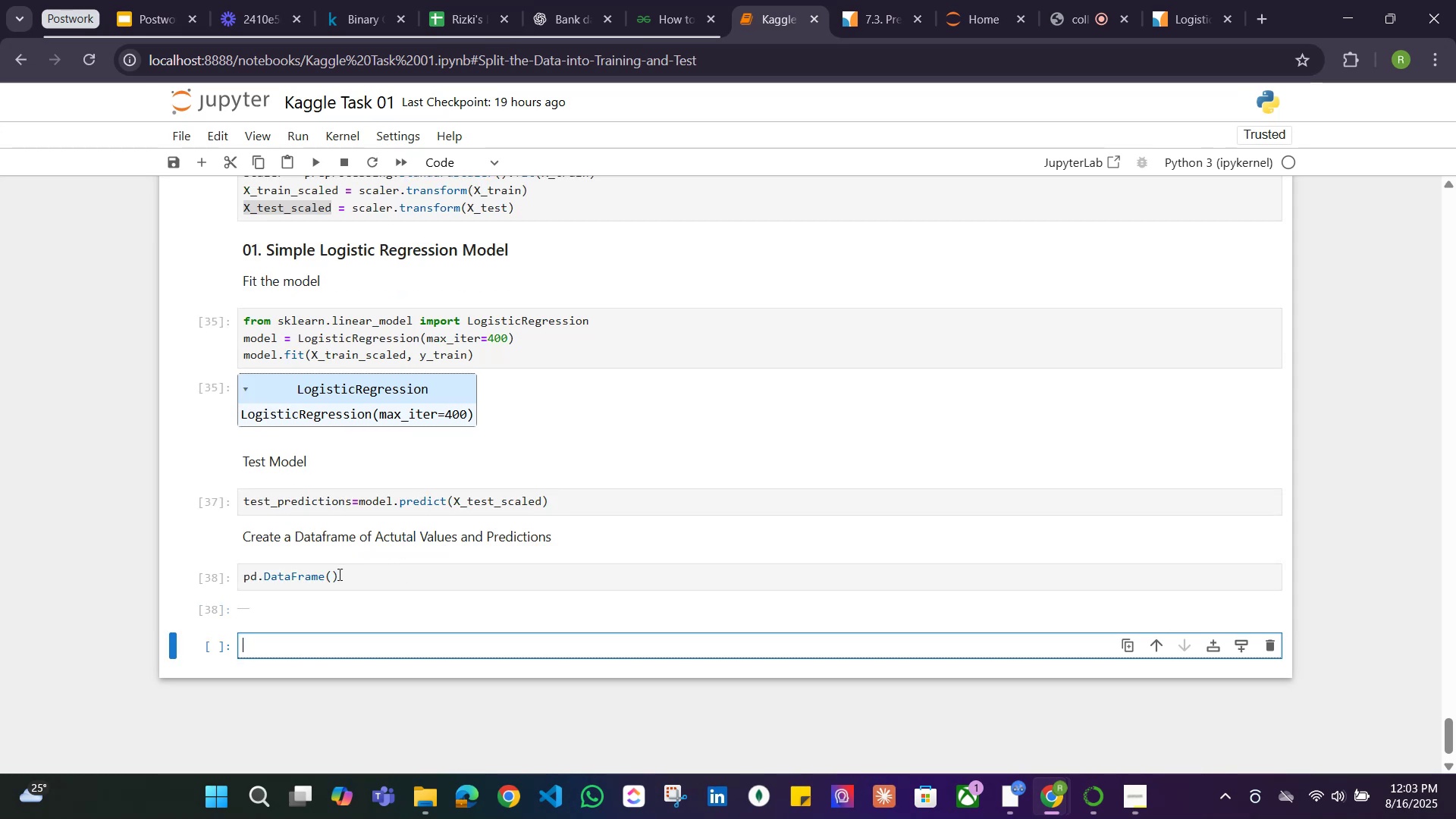 
left_click([331, 576])
 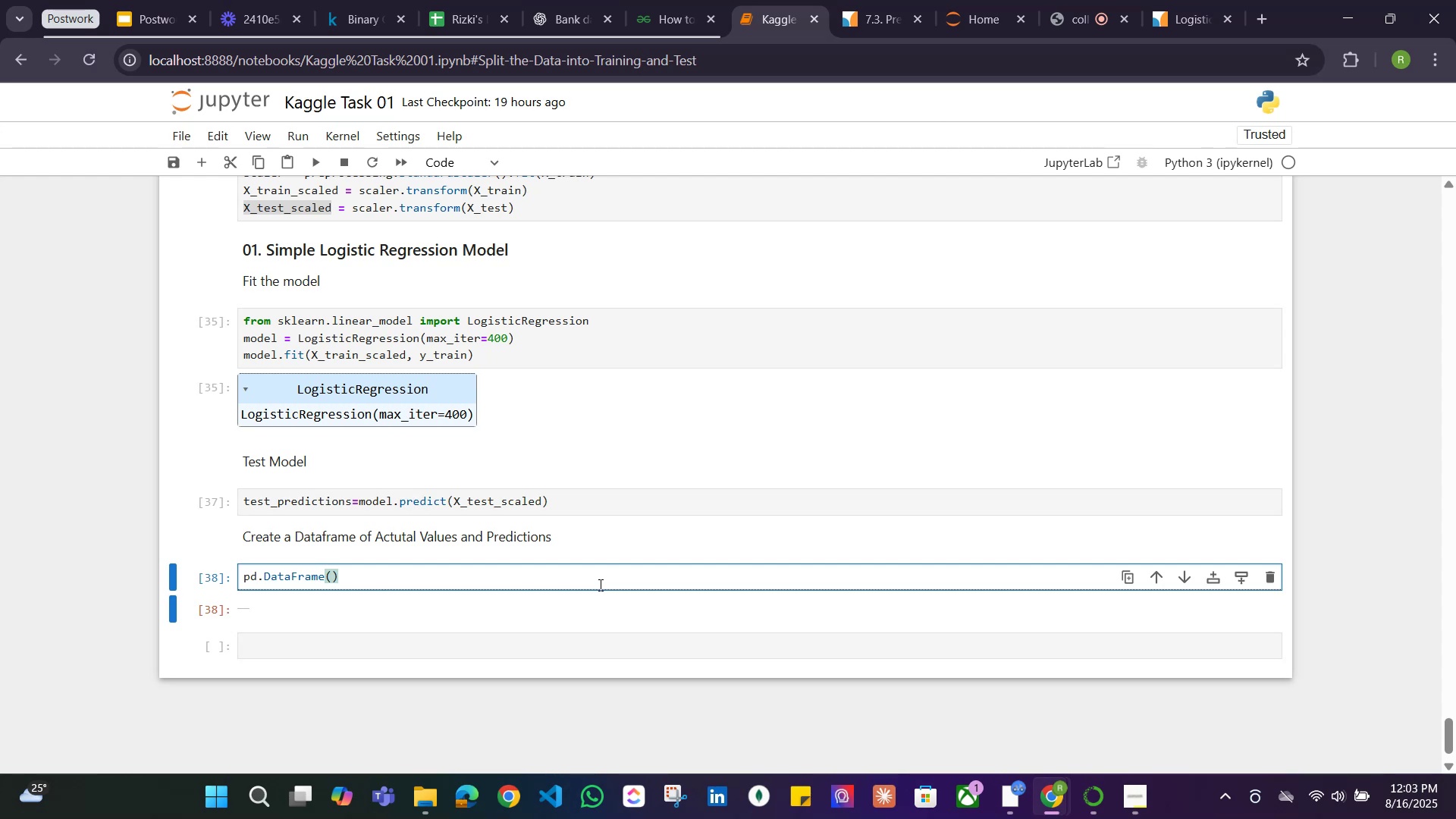 
wait(6.2)
 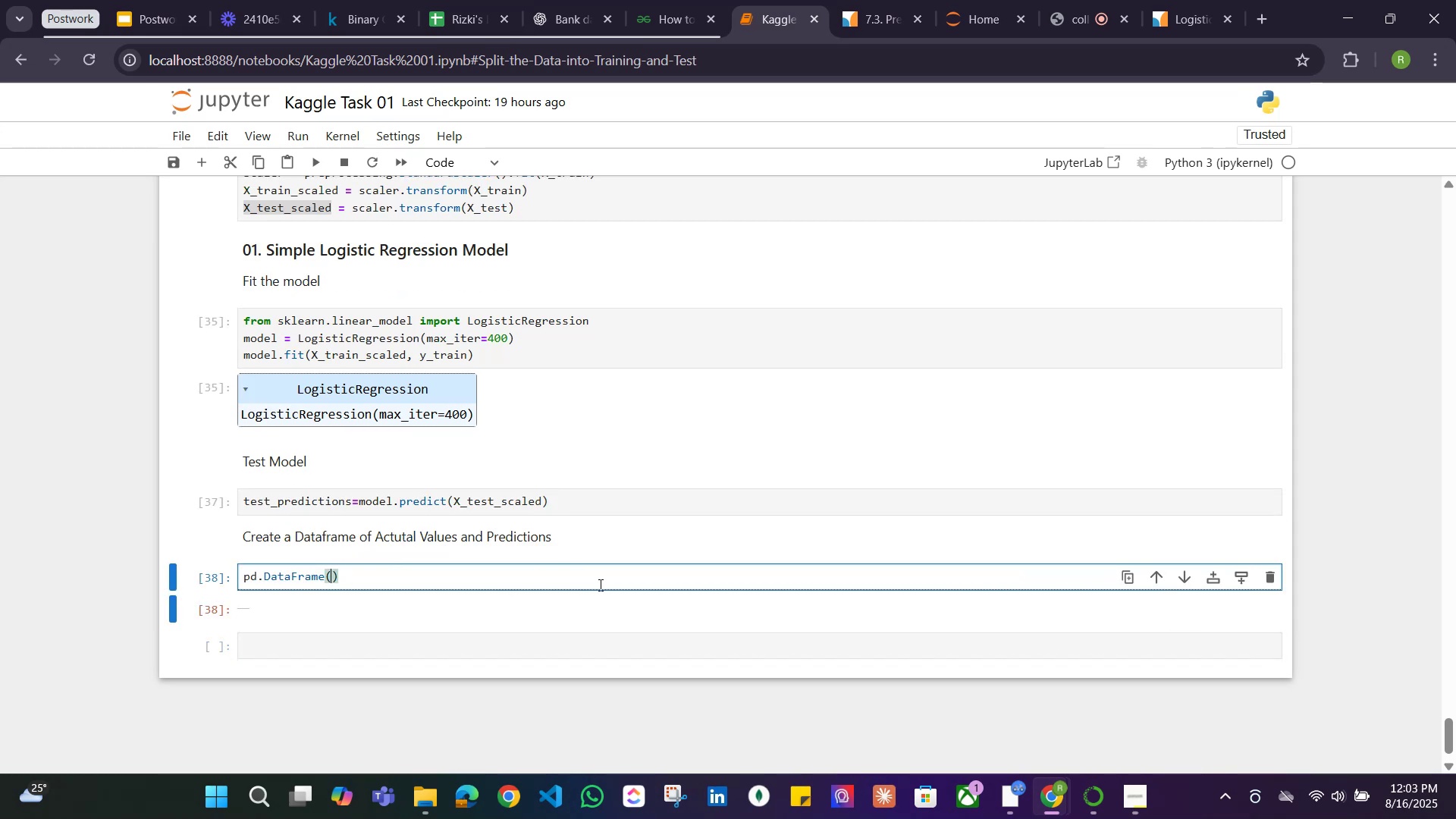 
scroll: coordinate [829, 485], scroll_direction: up, amount: 7.0
 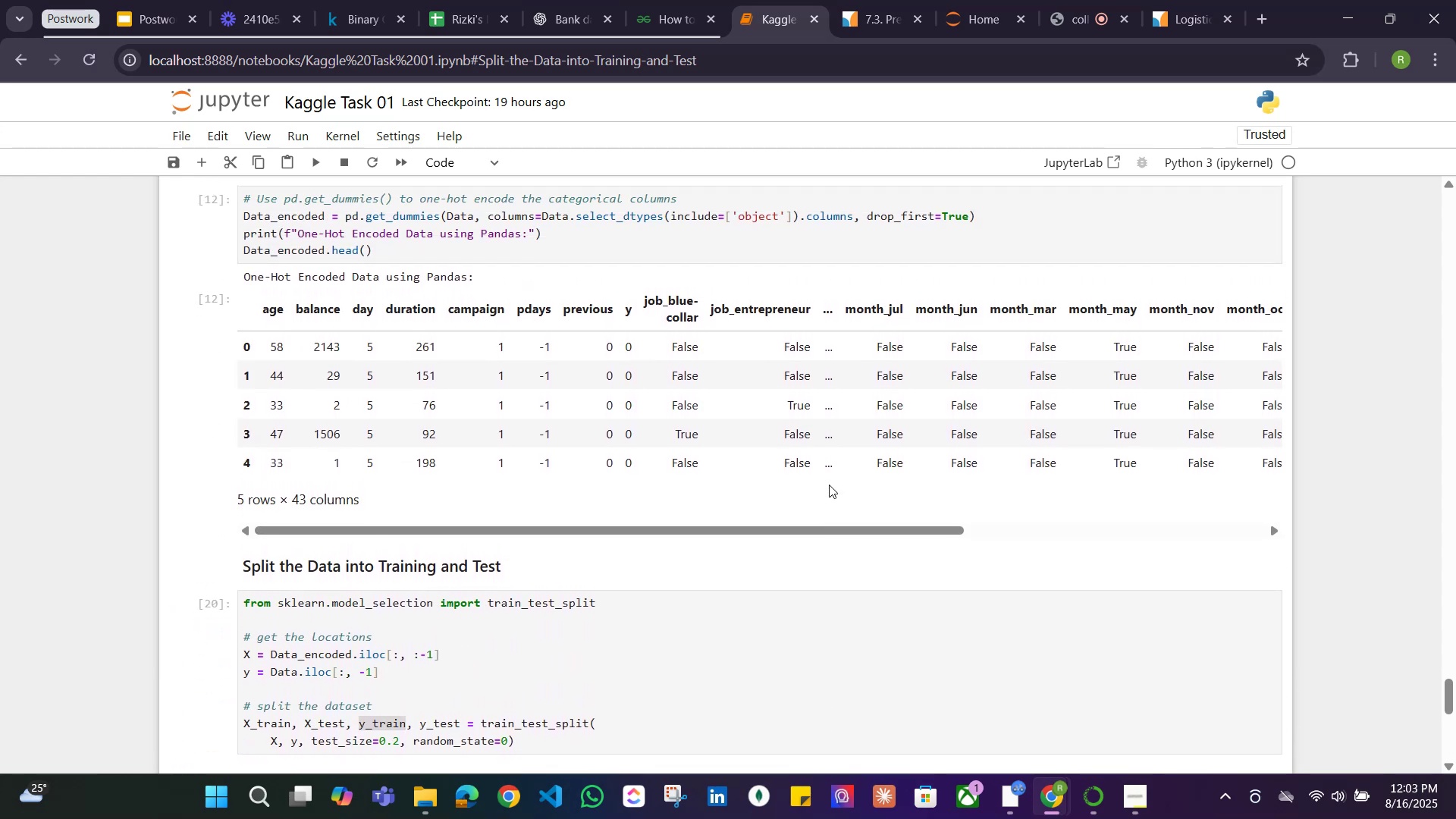 
scroll: coordinate [829, 485], scroll_direction: down, amount: 2.0
 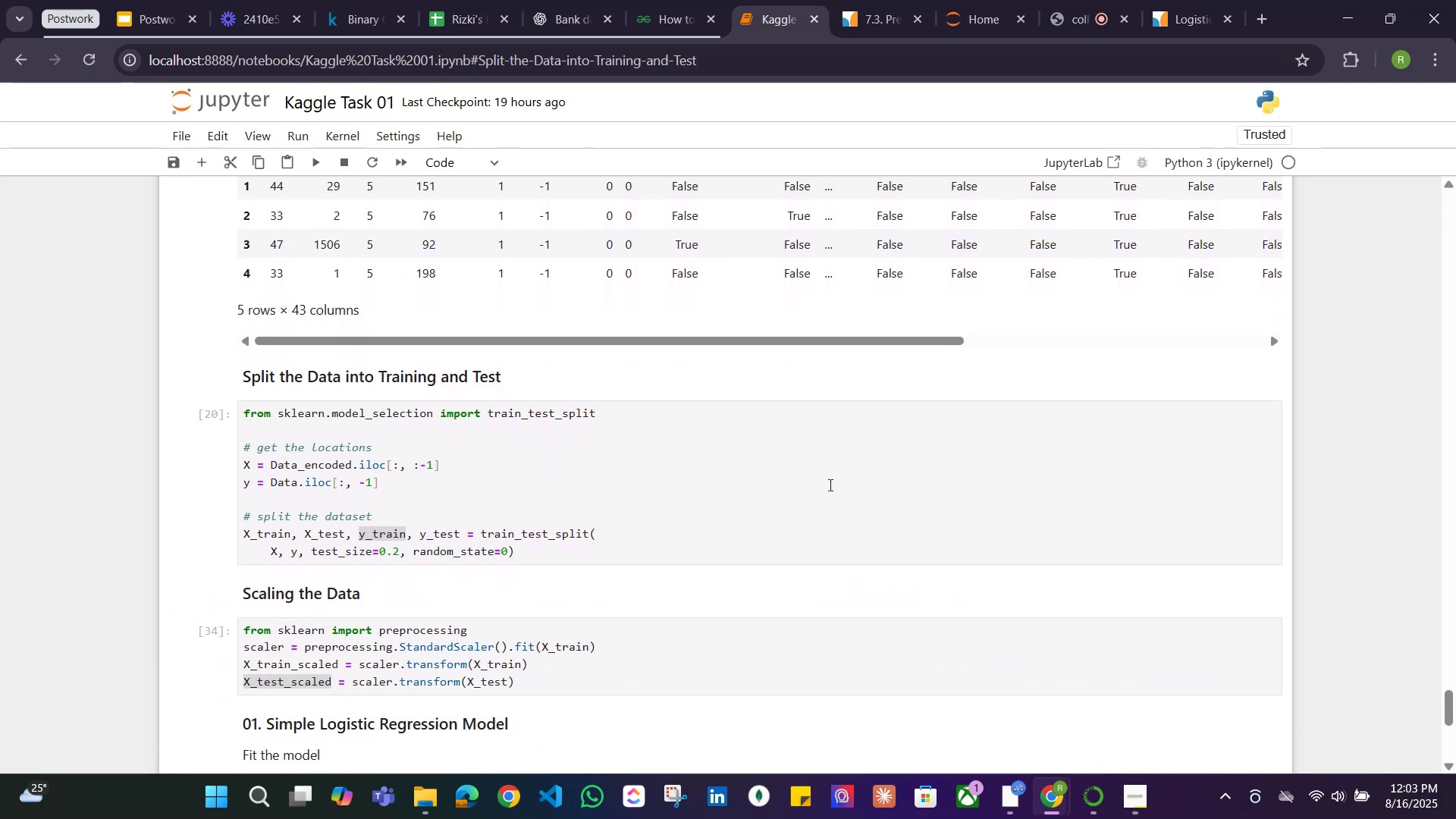 
scroll: coordinate [829, 485], scroll_direction: up, amount: 5.0
 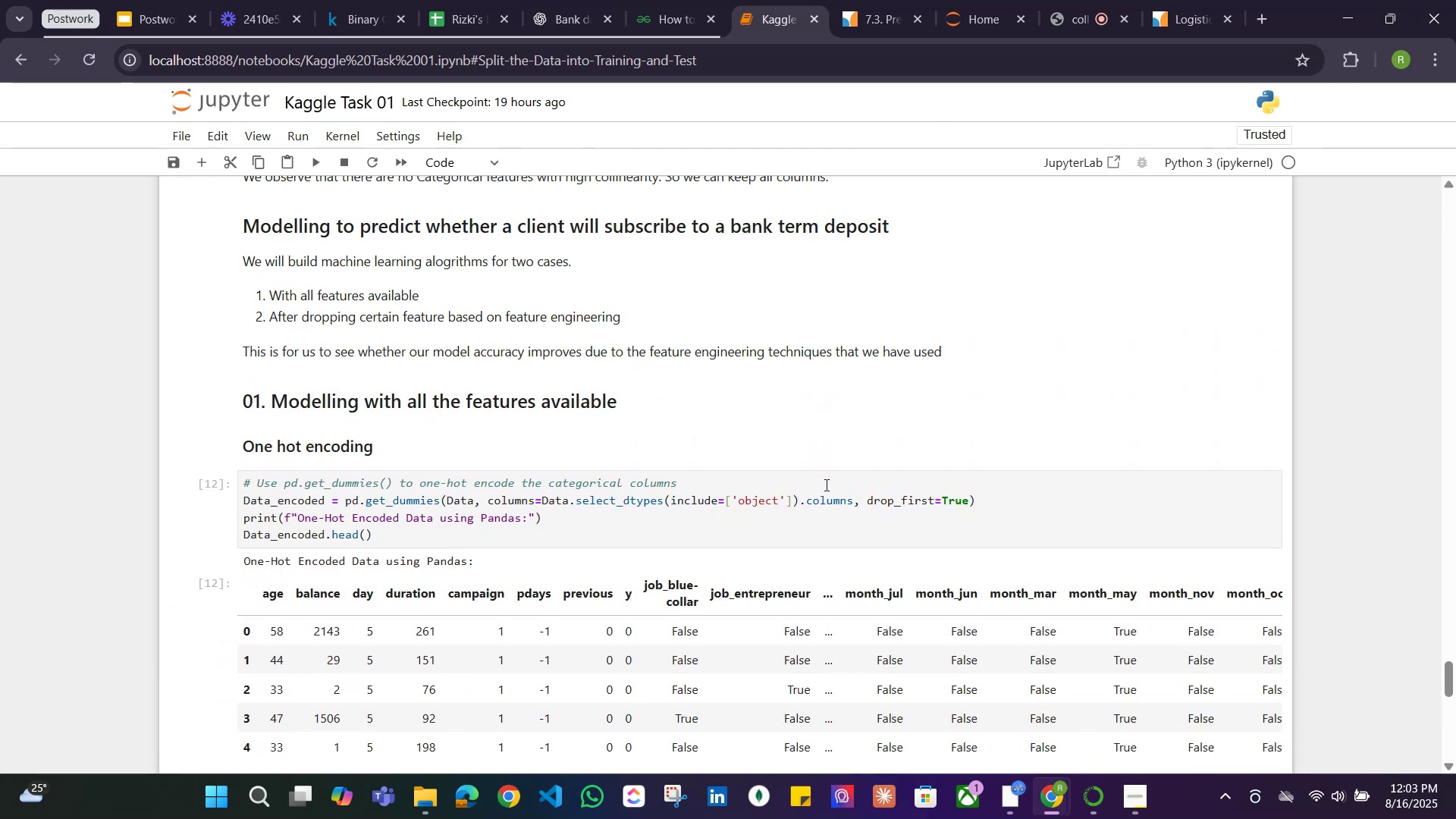 
scroll: coordinate [825, 485], scroll_direction: none, amount: 0.0
 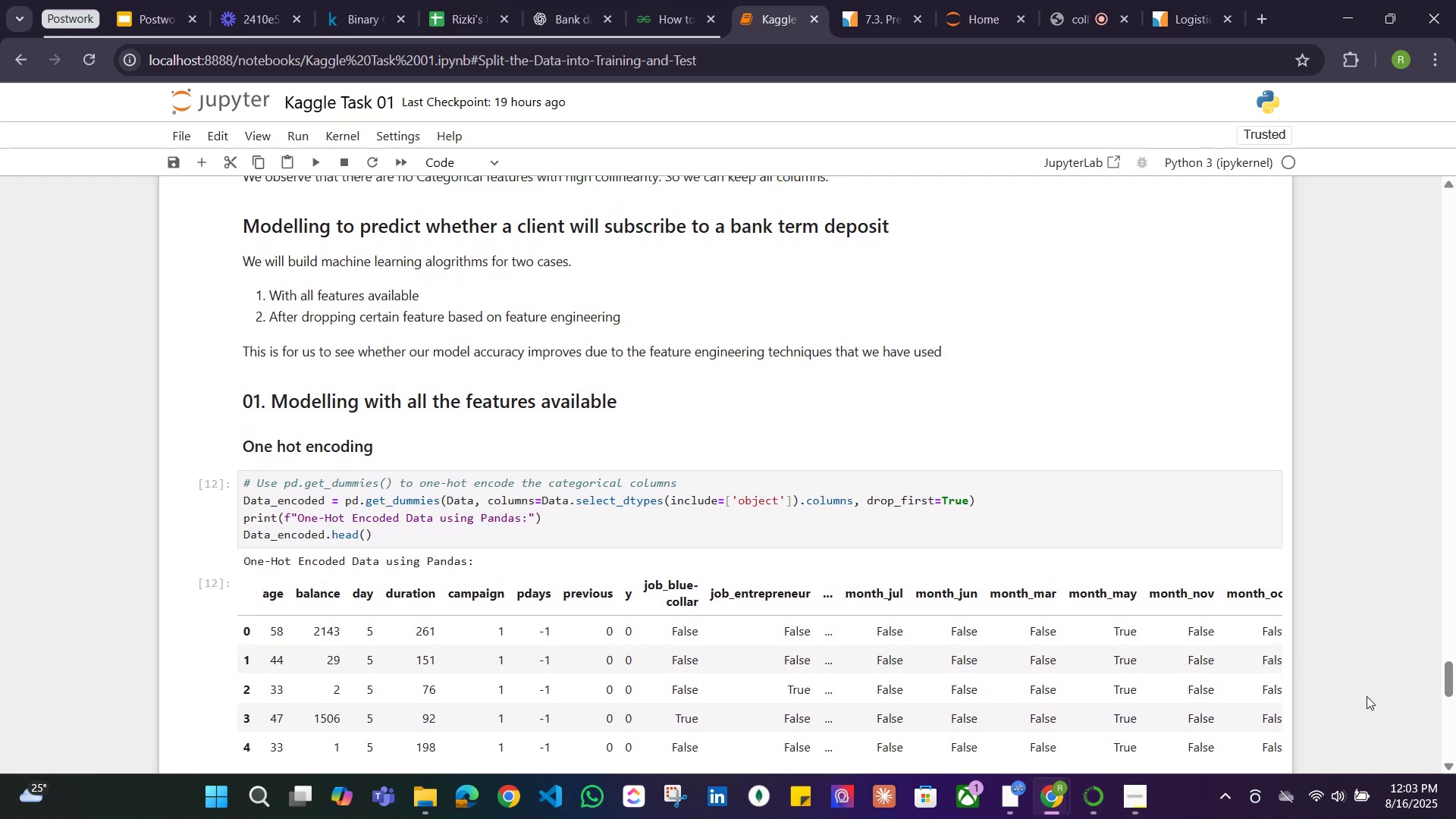 
left_click_drag(start_coordinate=[1452, 679], to_coordinate=[1455, 722])
 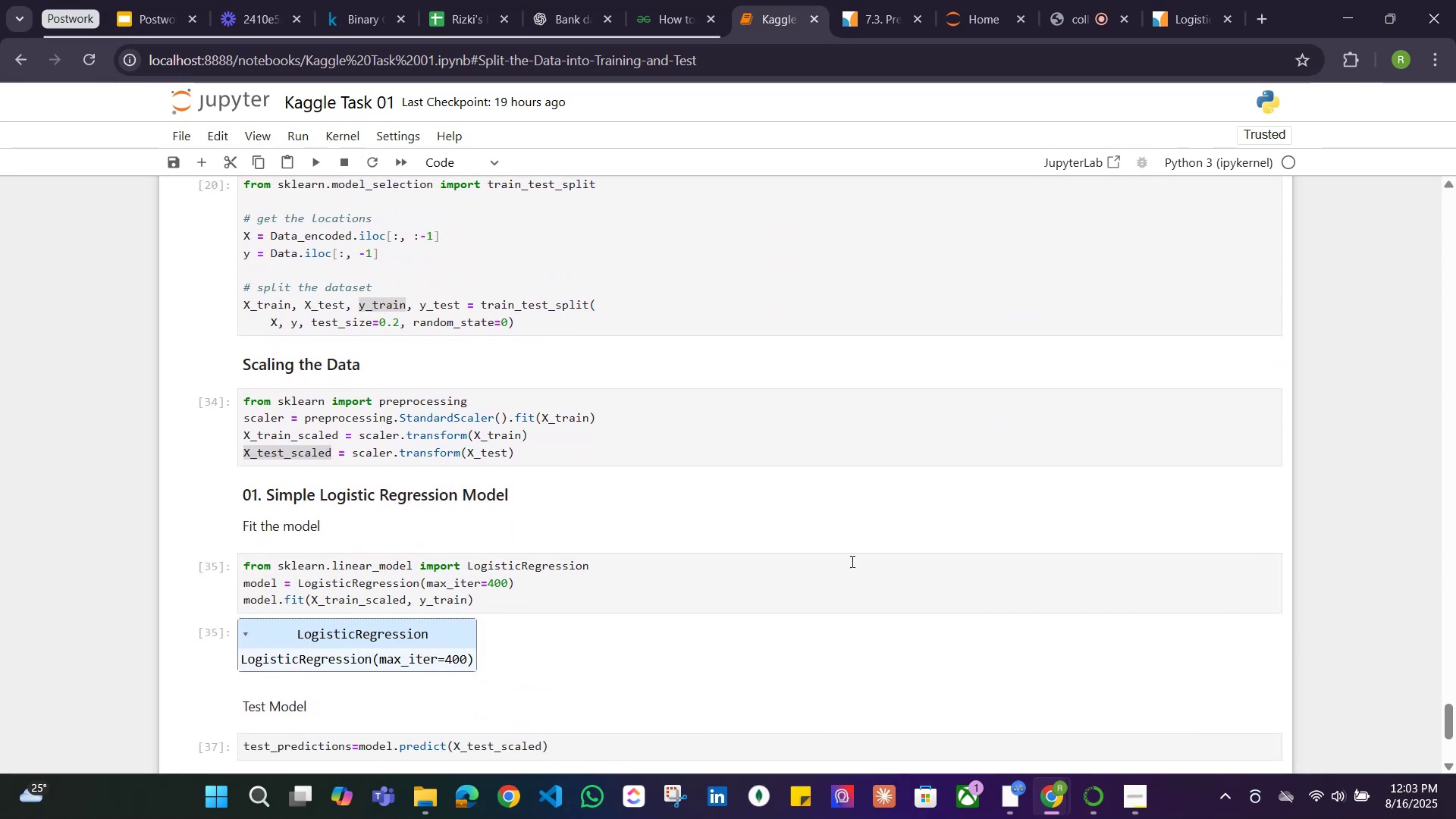 
scroll: coordinate [611, 541], scroll_direction: down, amount: 5.0
 